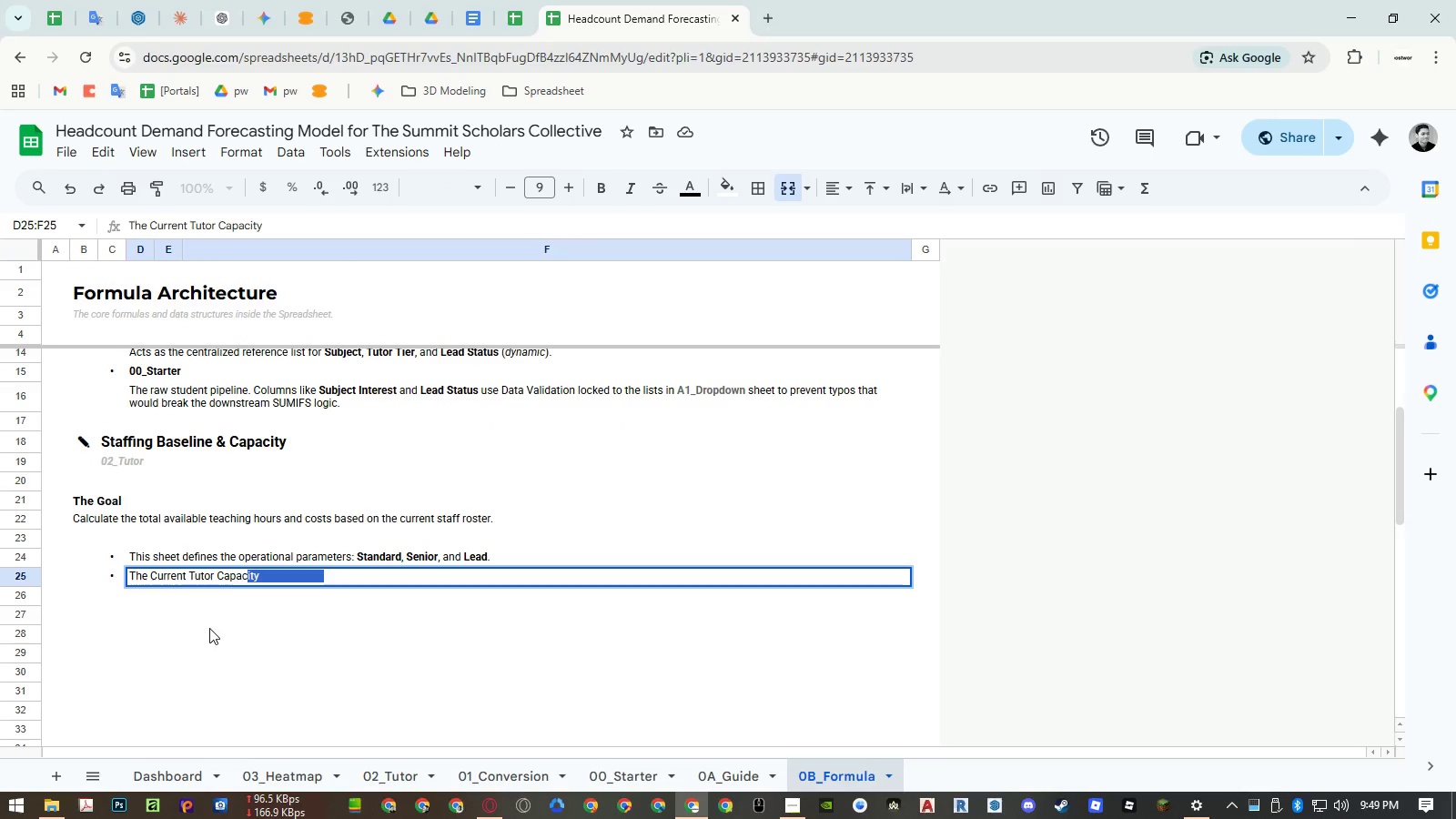 
key(Shift+ArrowRight)
 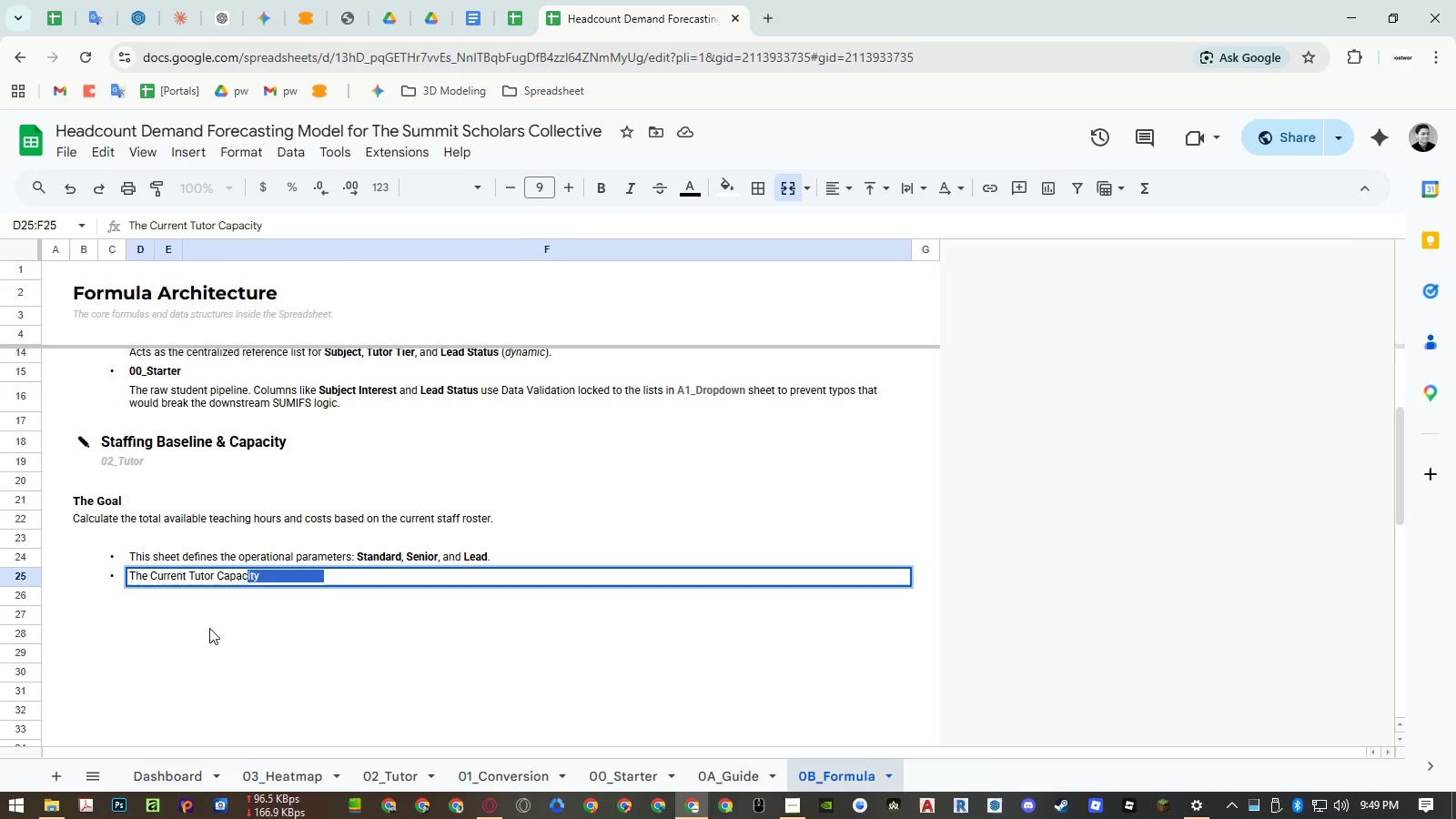 
key(Shift+ArrowRight)
 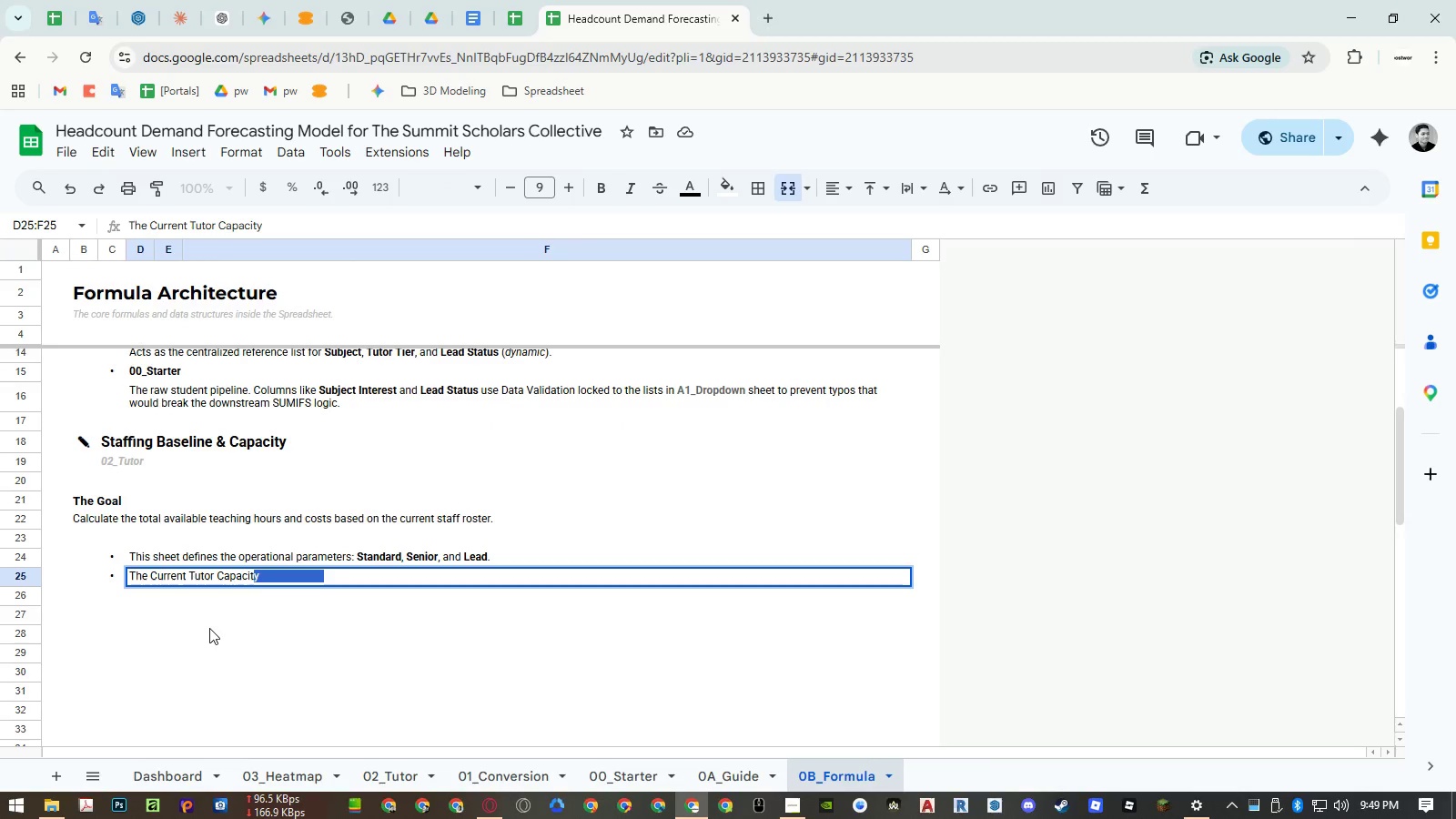 
key(Shift+ArrowRight)
 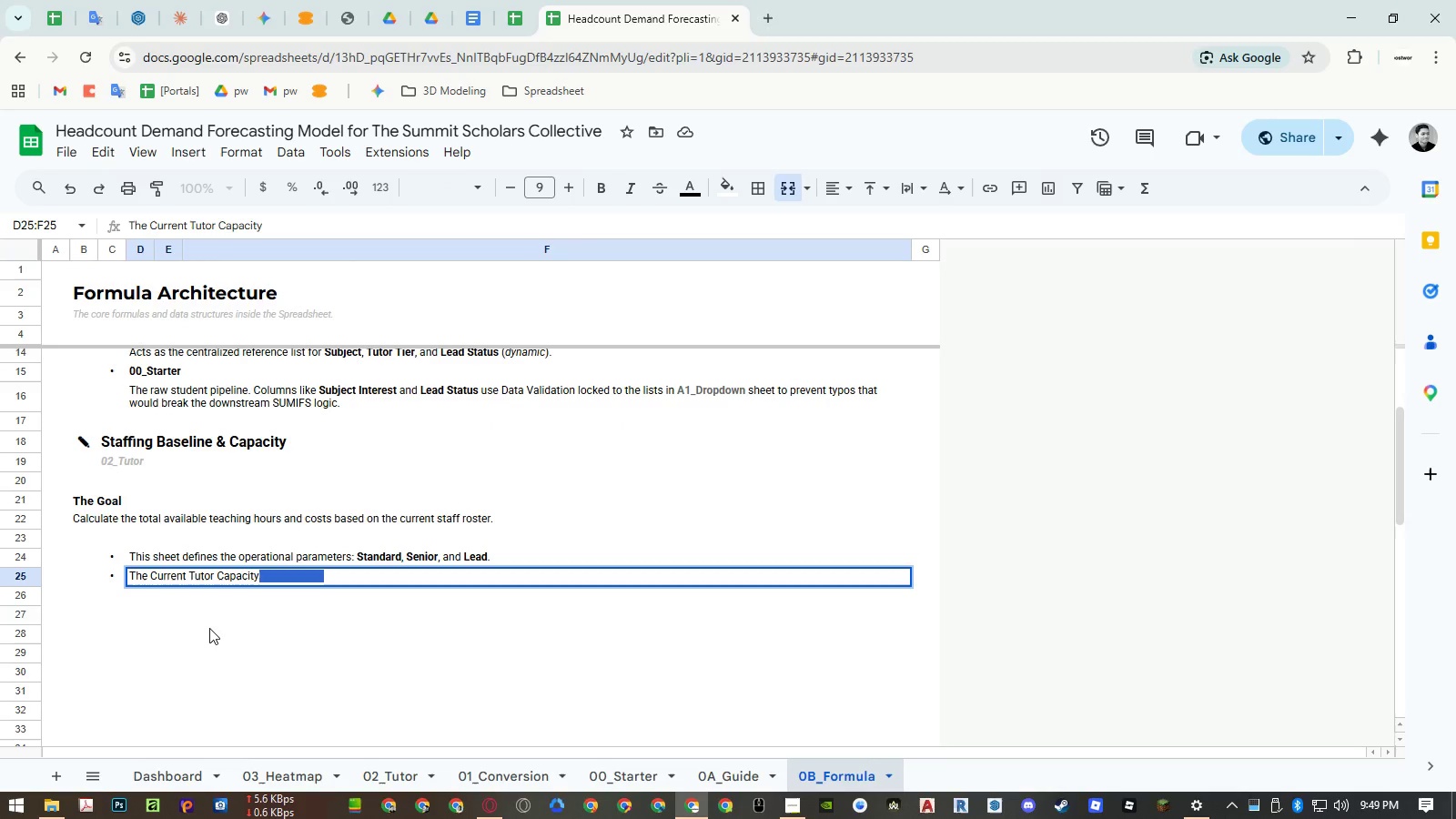 
key(Backspace)
 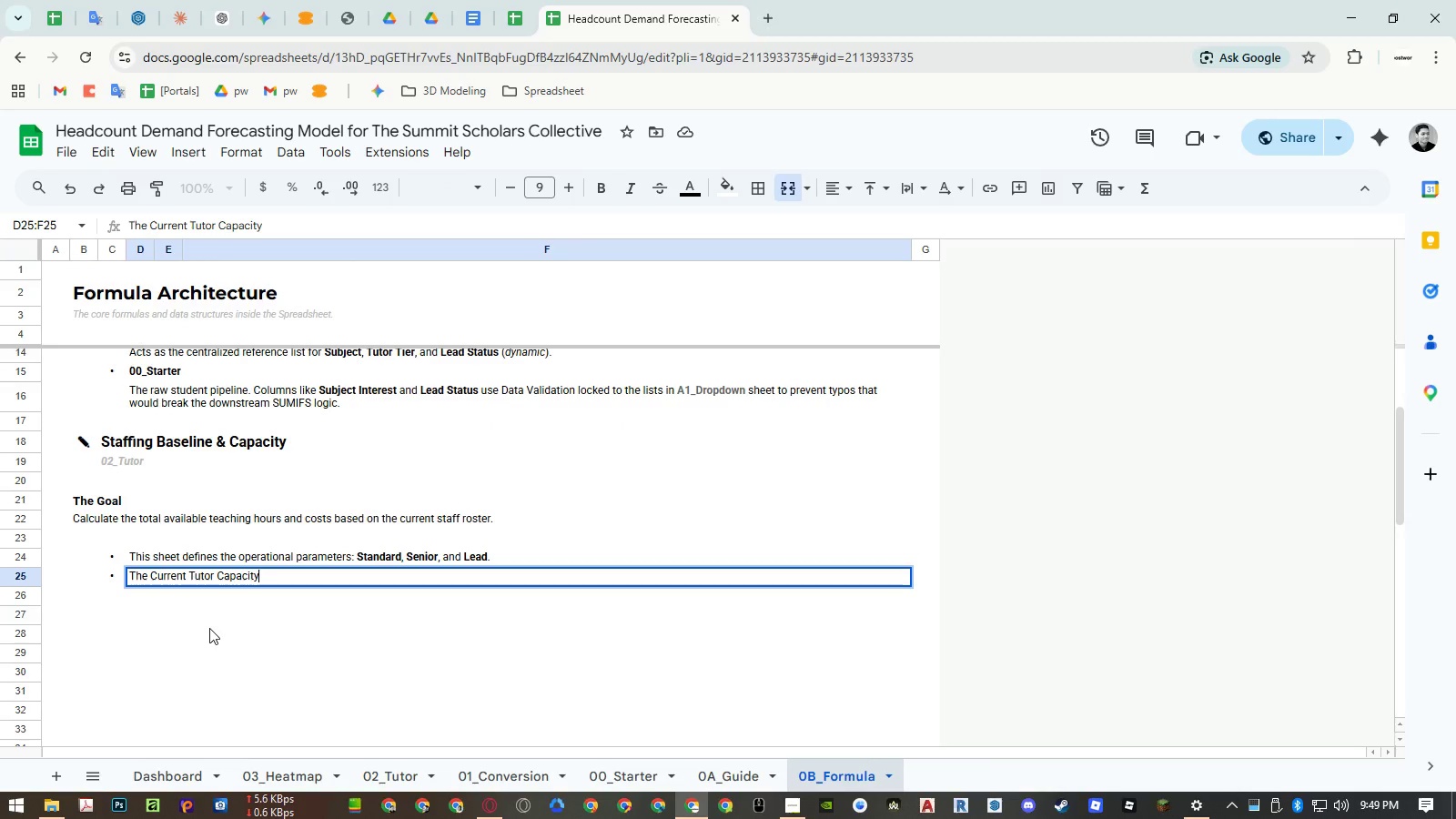 
key(Enter)
 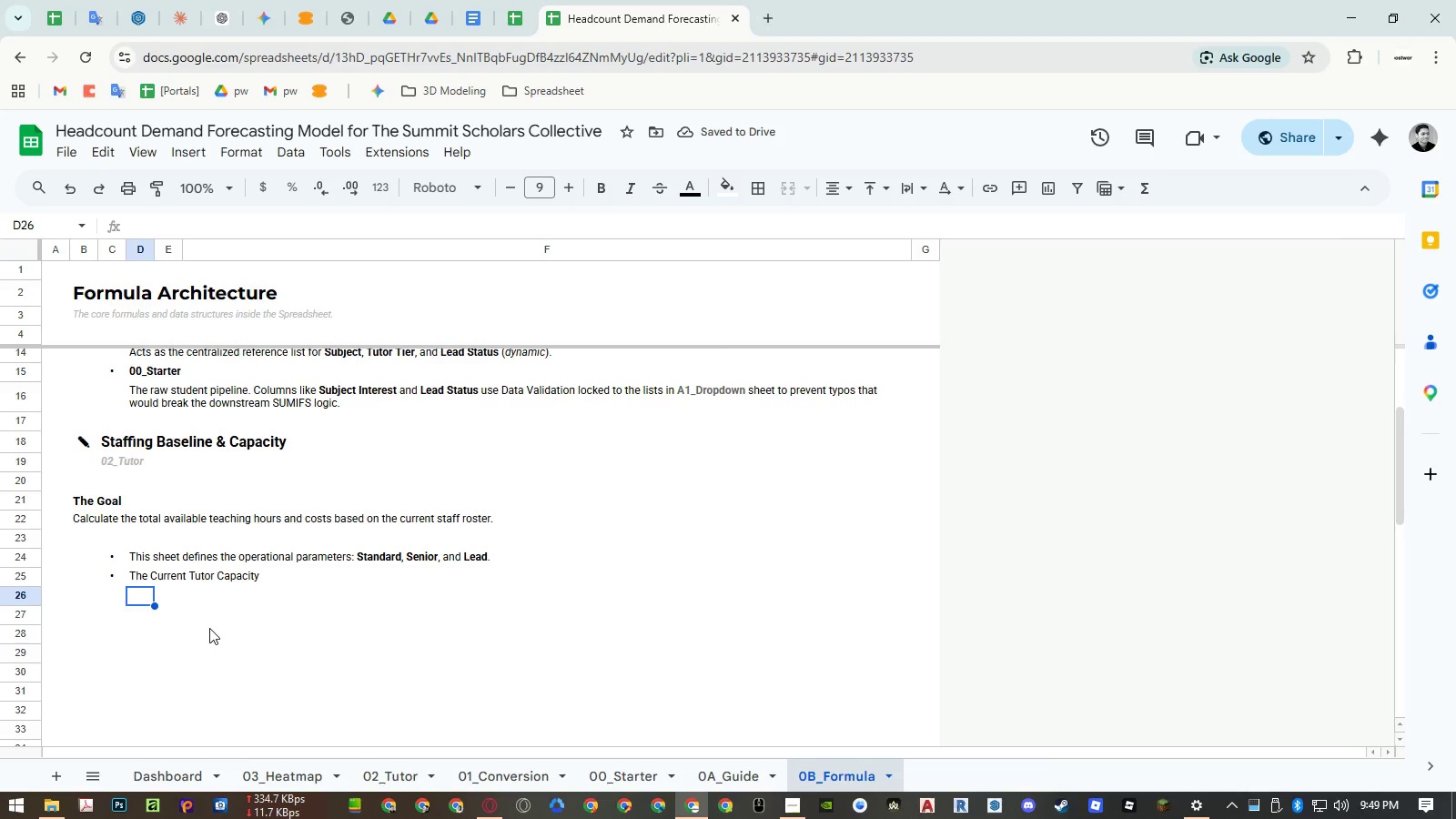 
key(ArrowUp)
 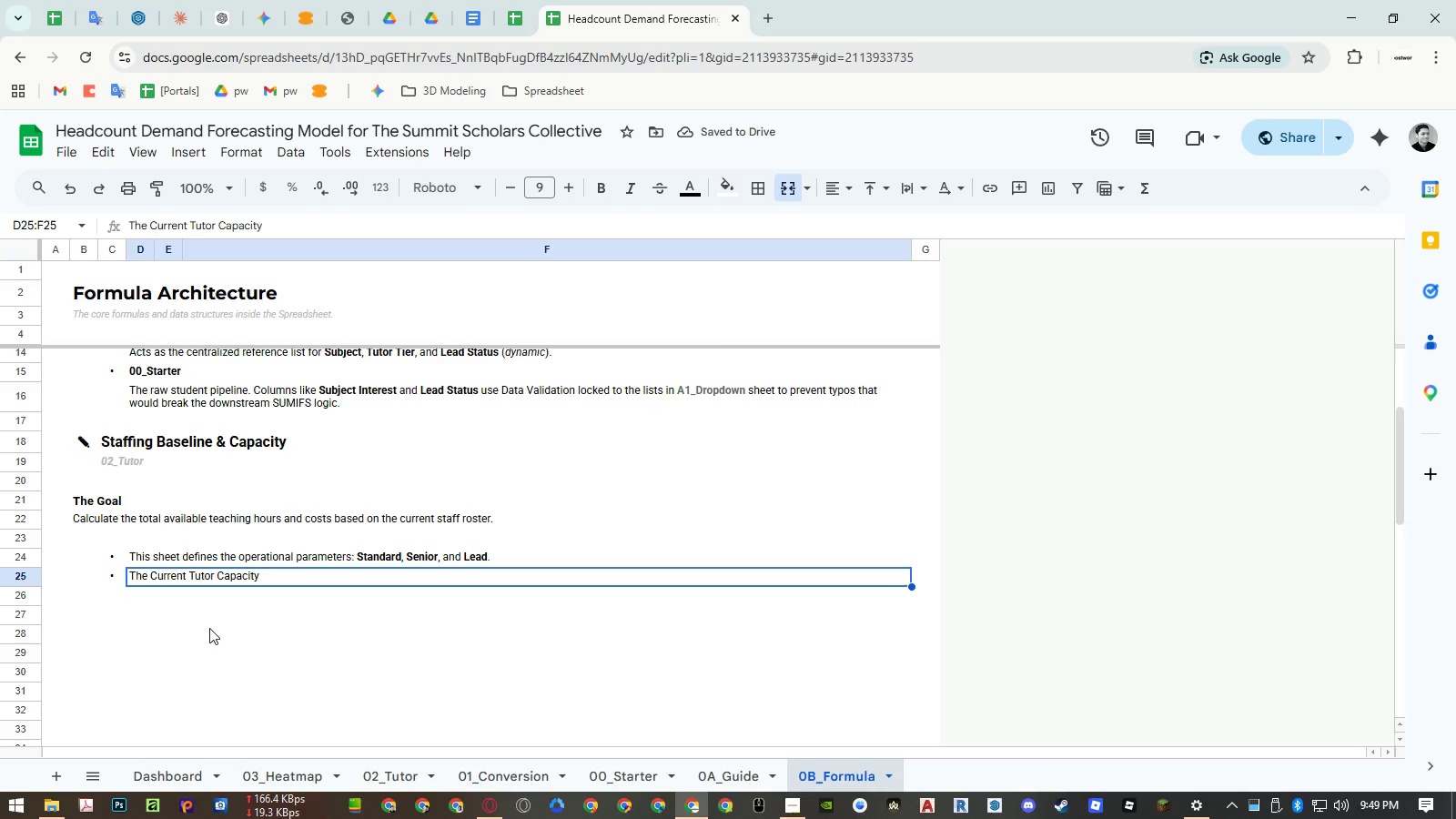 
key(Enter)
 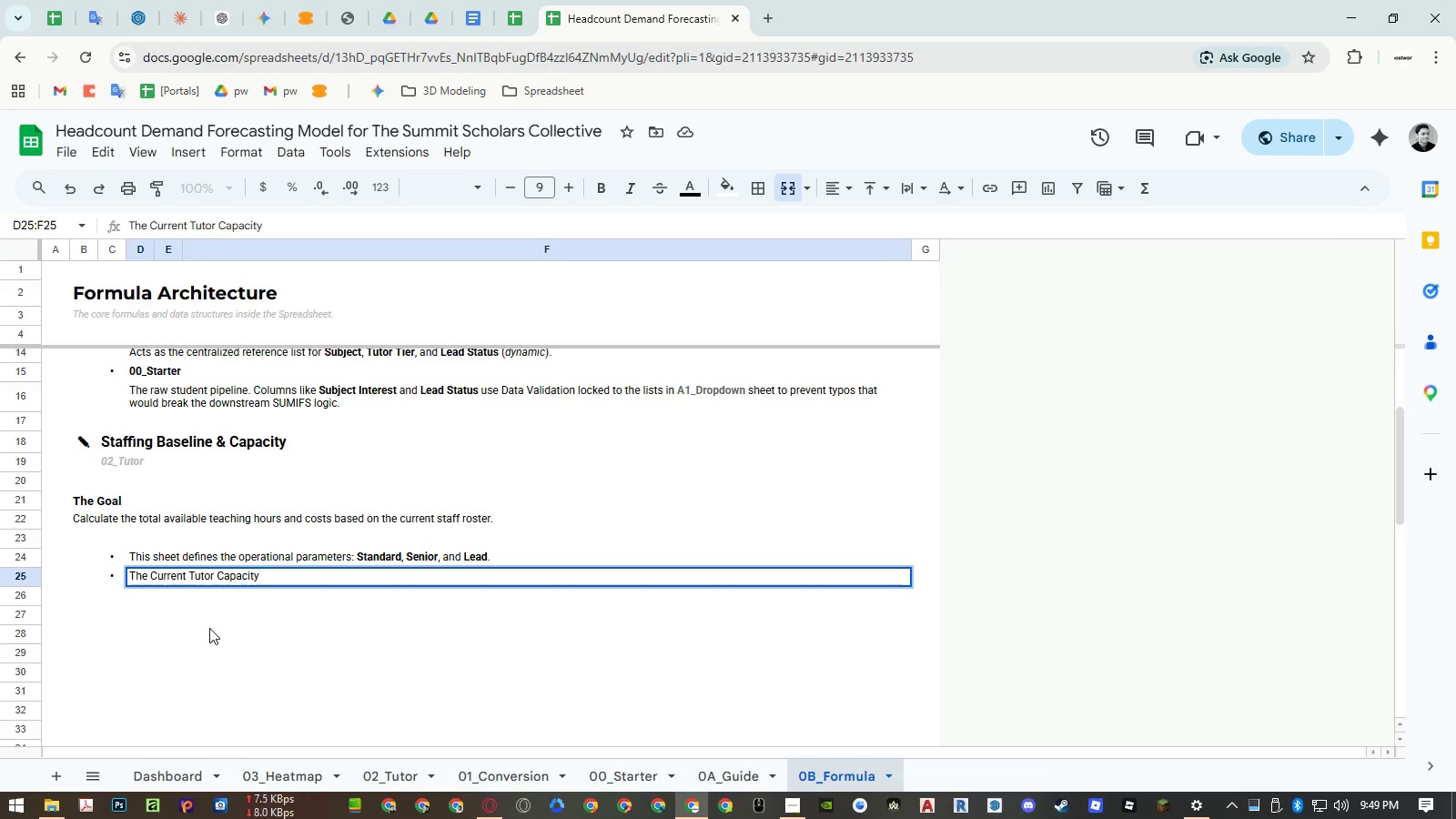 
type( matrix tracks the physical headcount of tutors per subject.)
 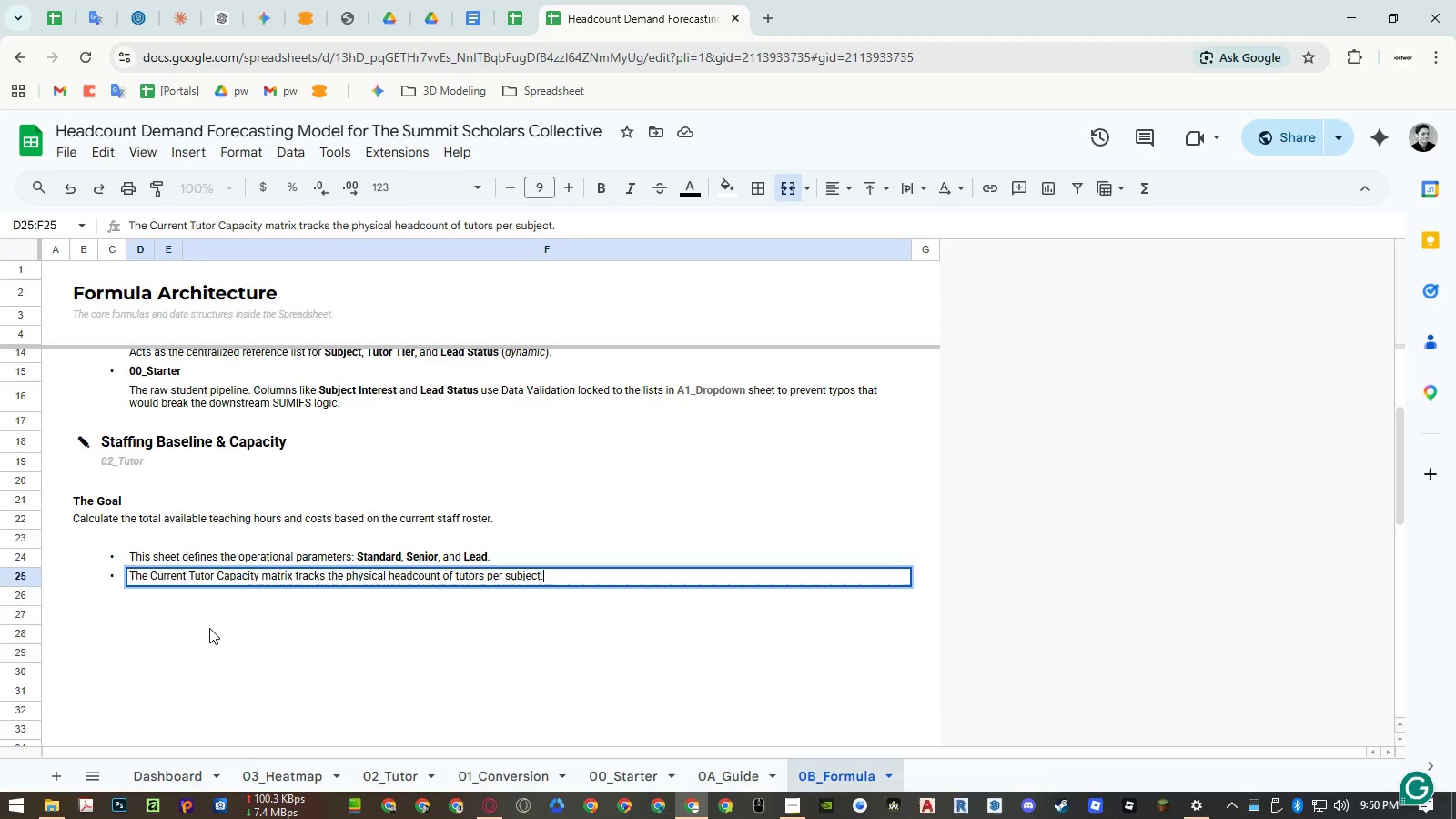 
hold_key(key=Enter, duration=1.61)
 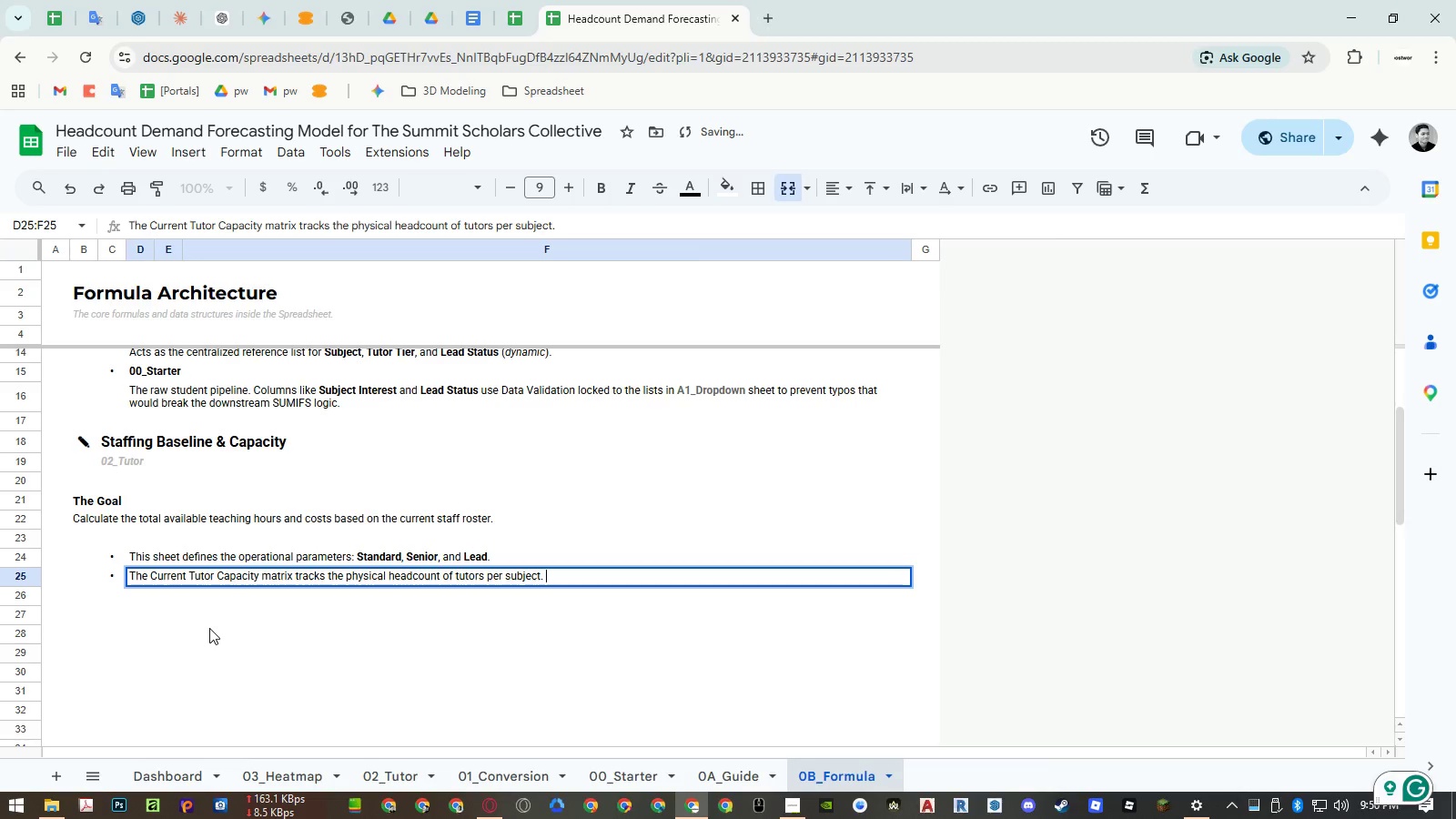 
key(ArrowUp)
 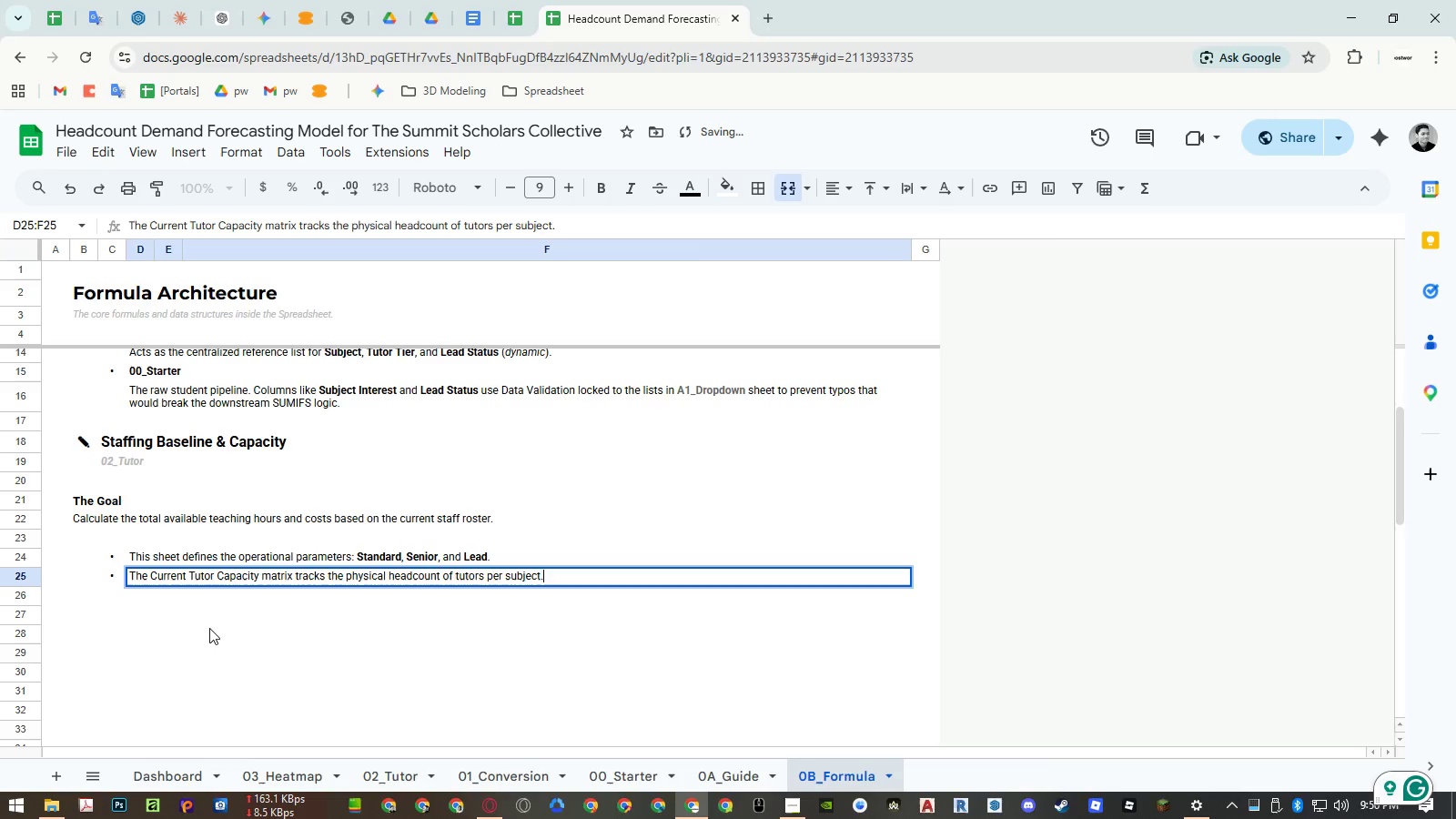 
type( The total hours available are calculated by multiplyinh th)
key(Backspace)
key(Backspace)
key(Backspace)
key(Backspace)
key(Backspace)
type(ng these headcounts by the tier's weekly capacity limit.)
 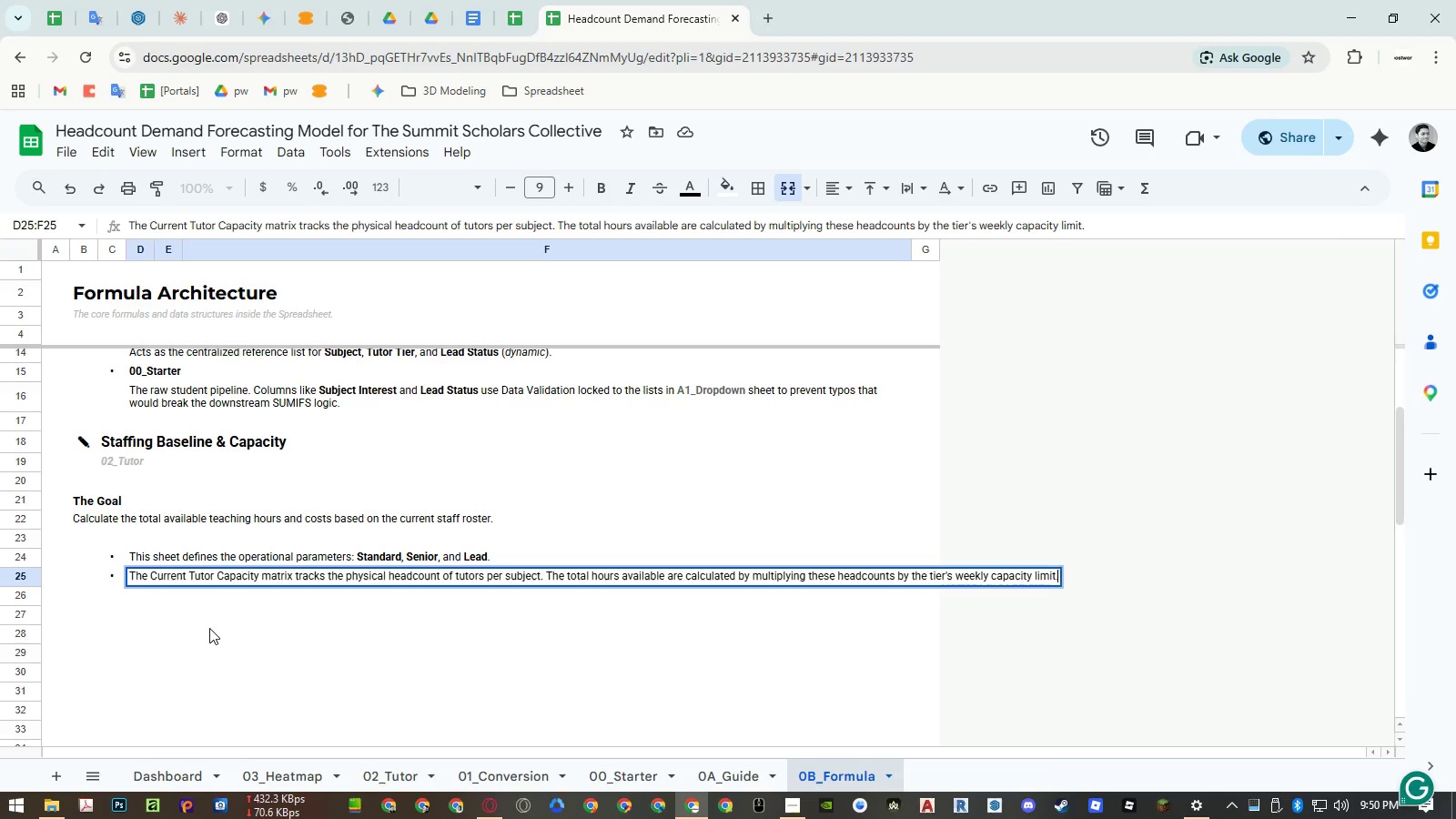 
key(Enter)
 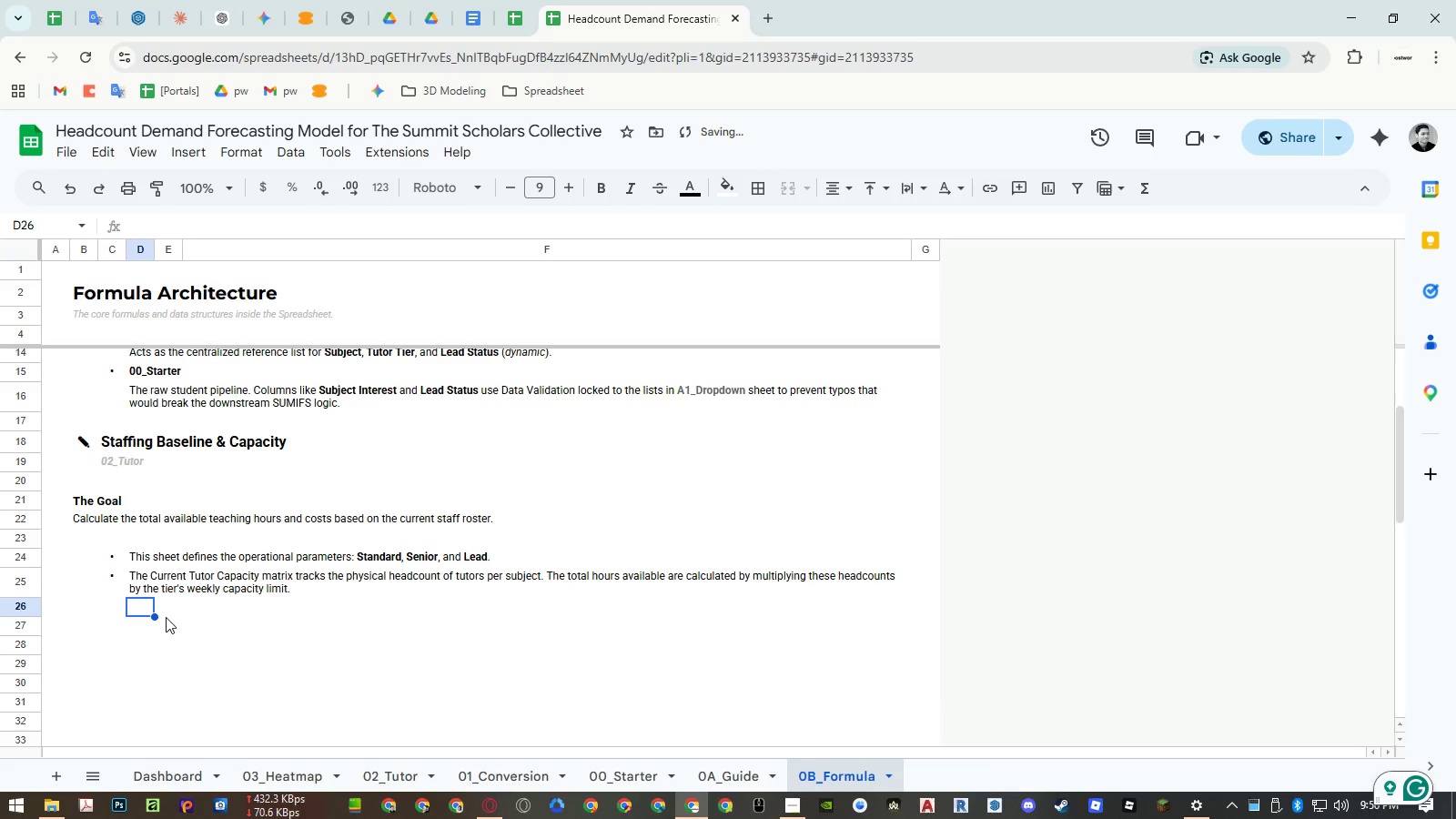 
double_click([137, 579])
 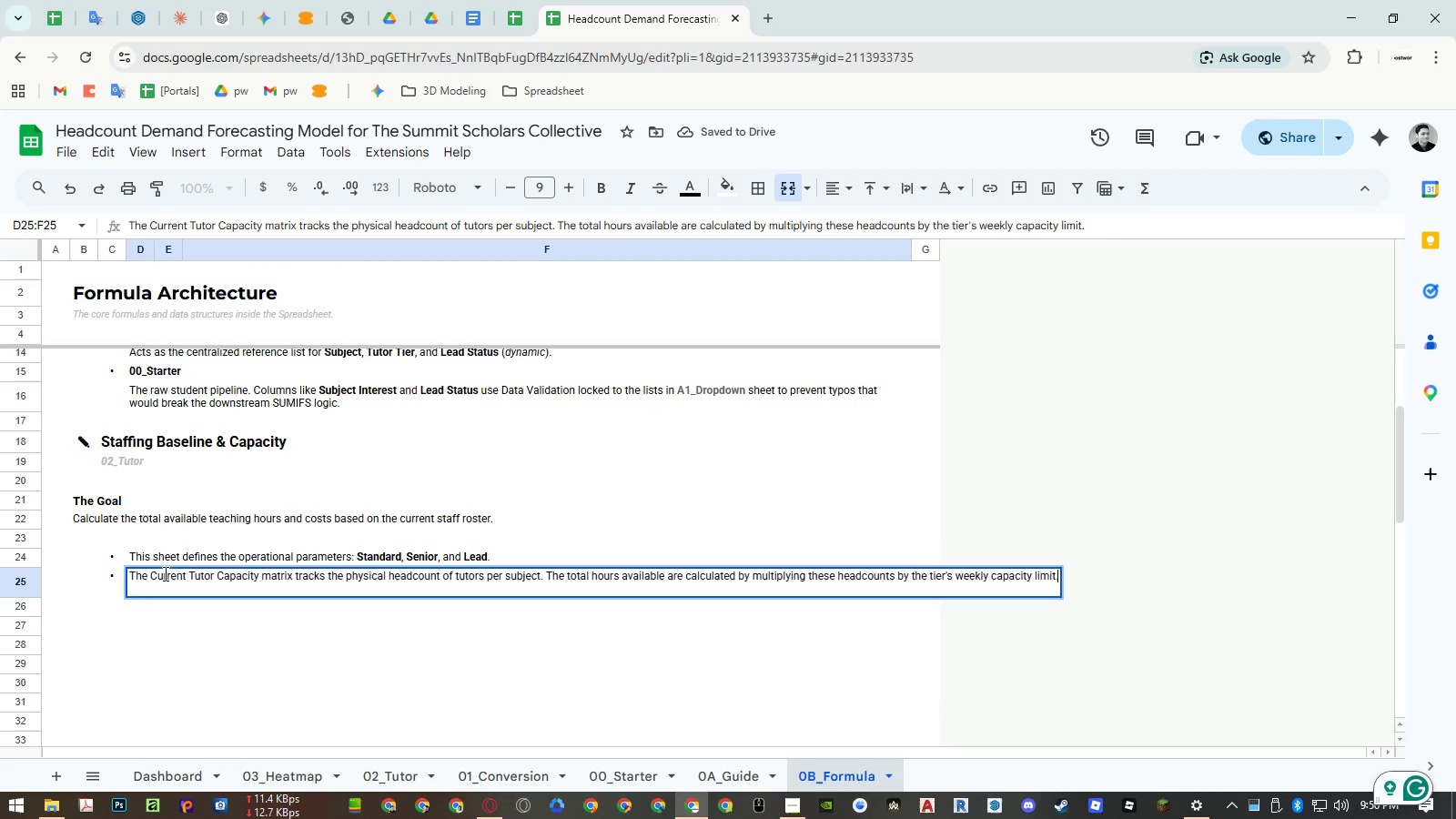 
triple_click([164, 573])
 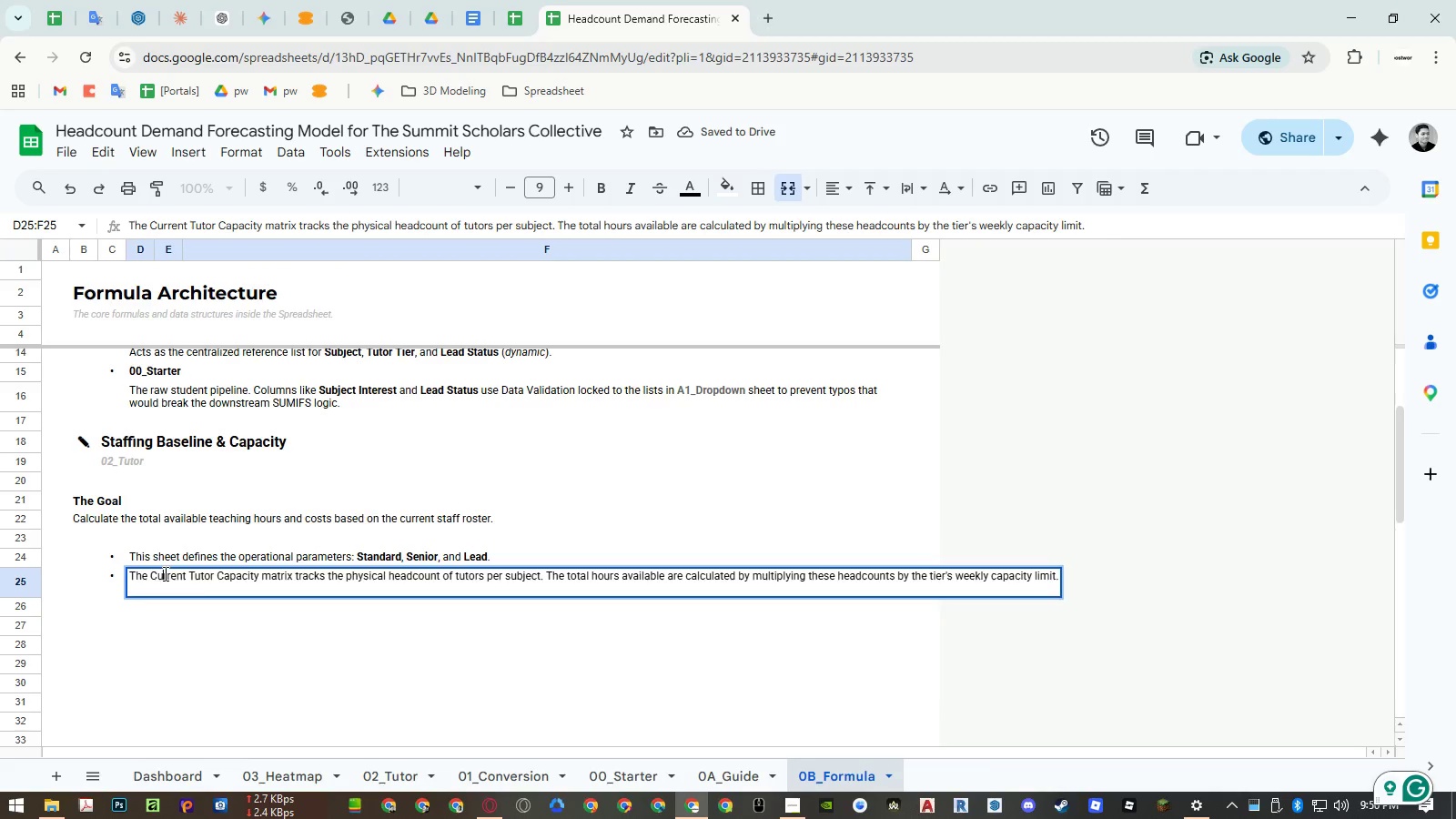 
left_click_drag(start_coordinate=[164, 573], to_coordinate=[245, 582])
 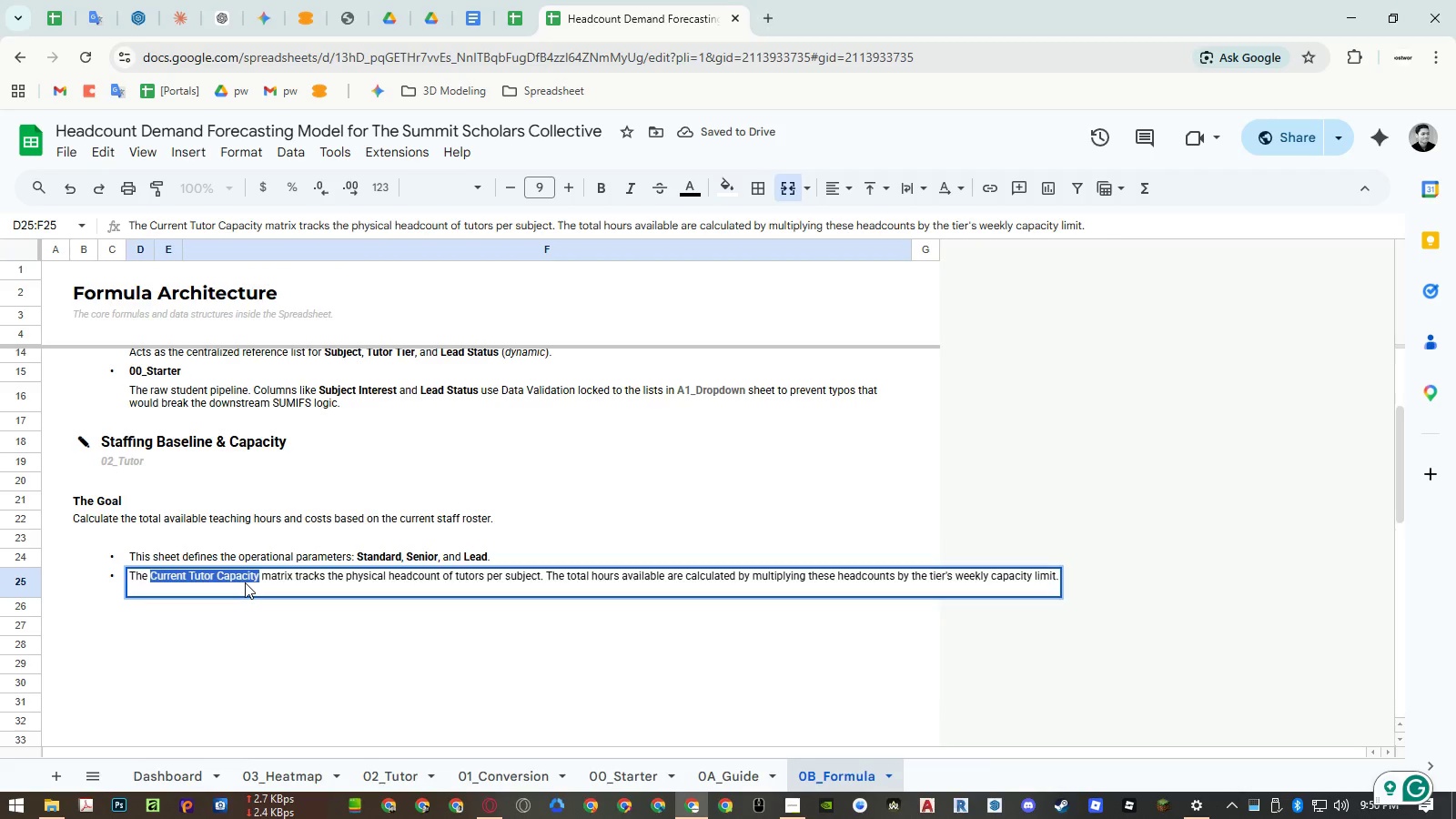 
key(Control+B)
 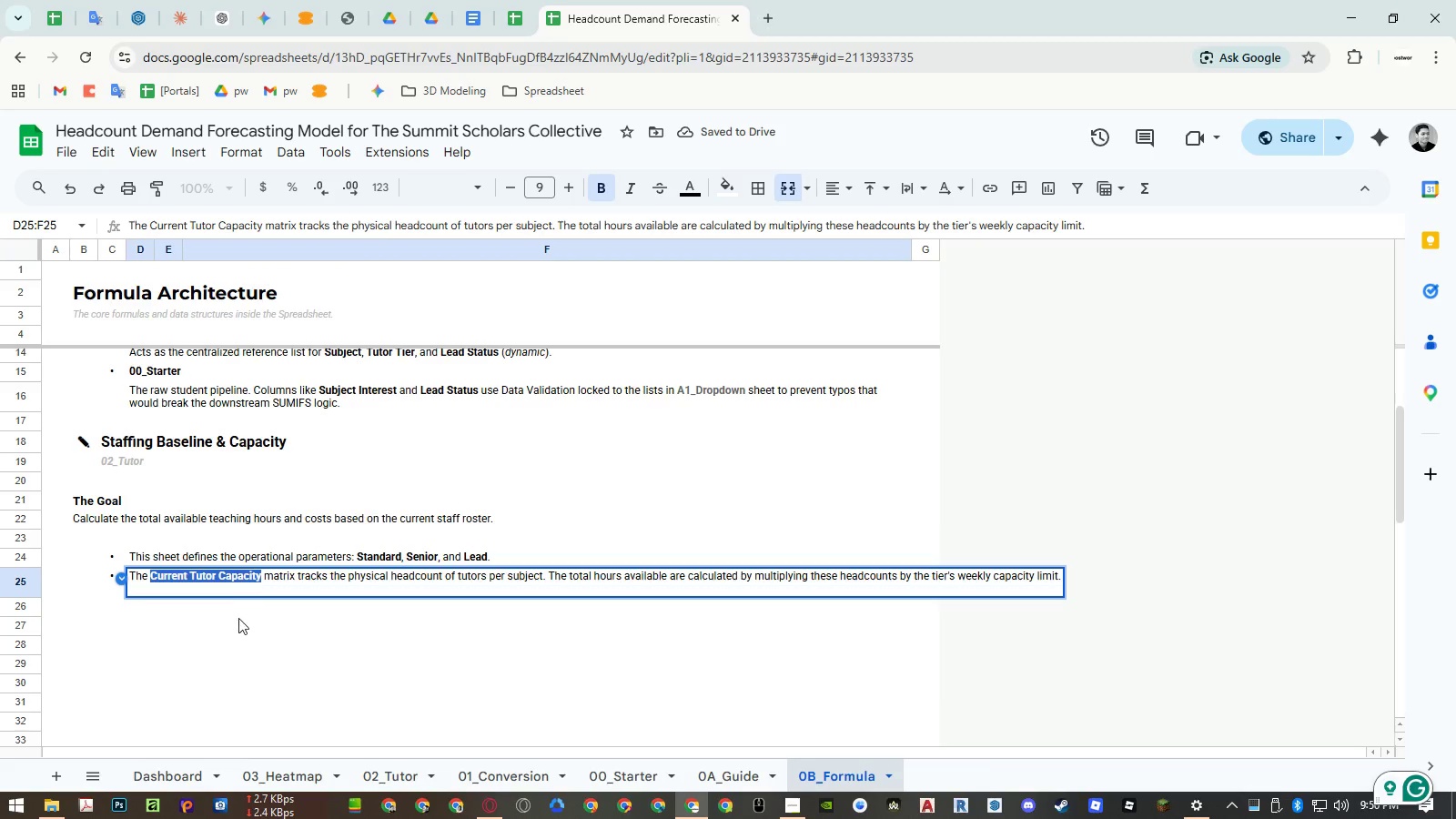 
left_click([238, 622])
 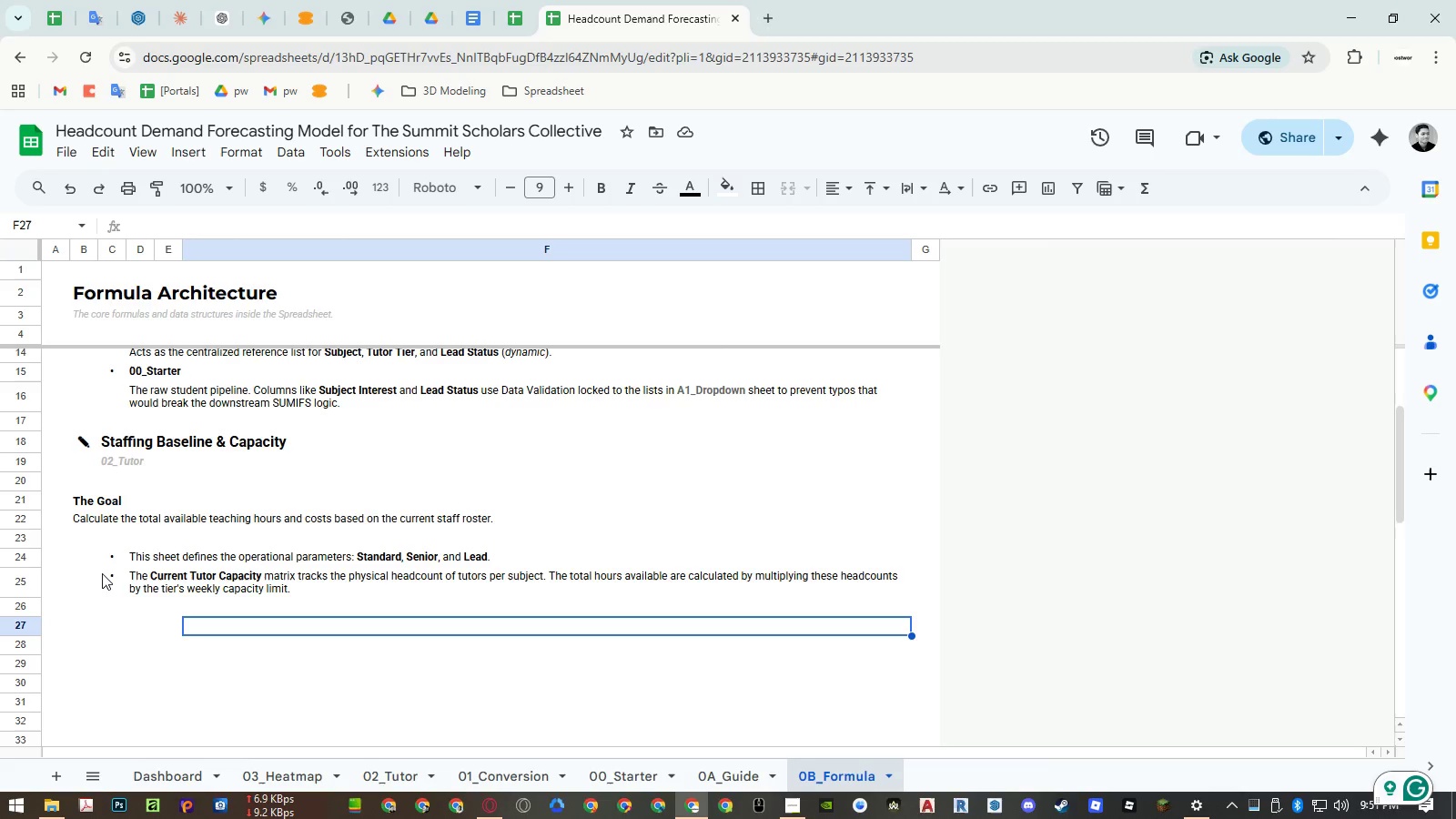 
wait(18.17)
 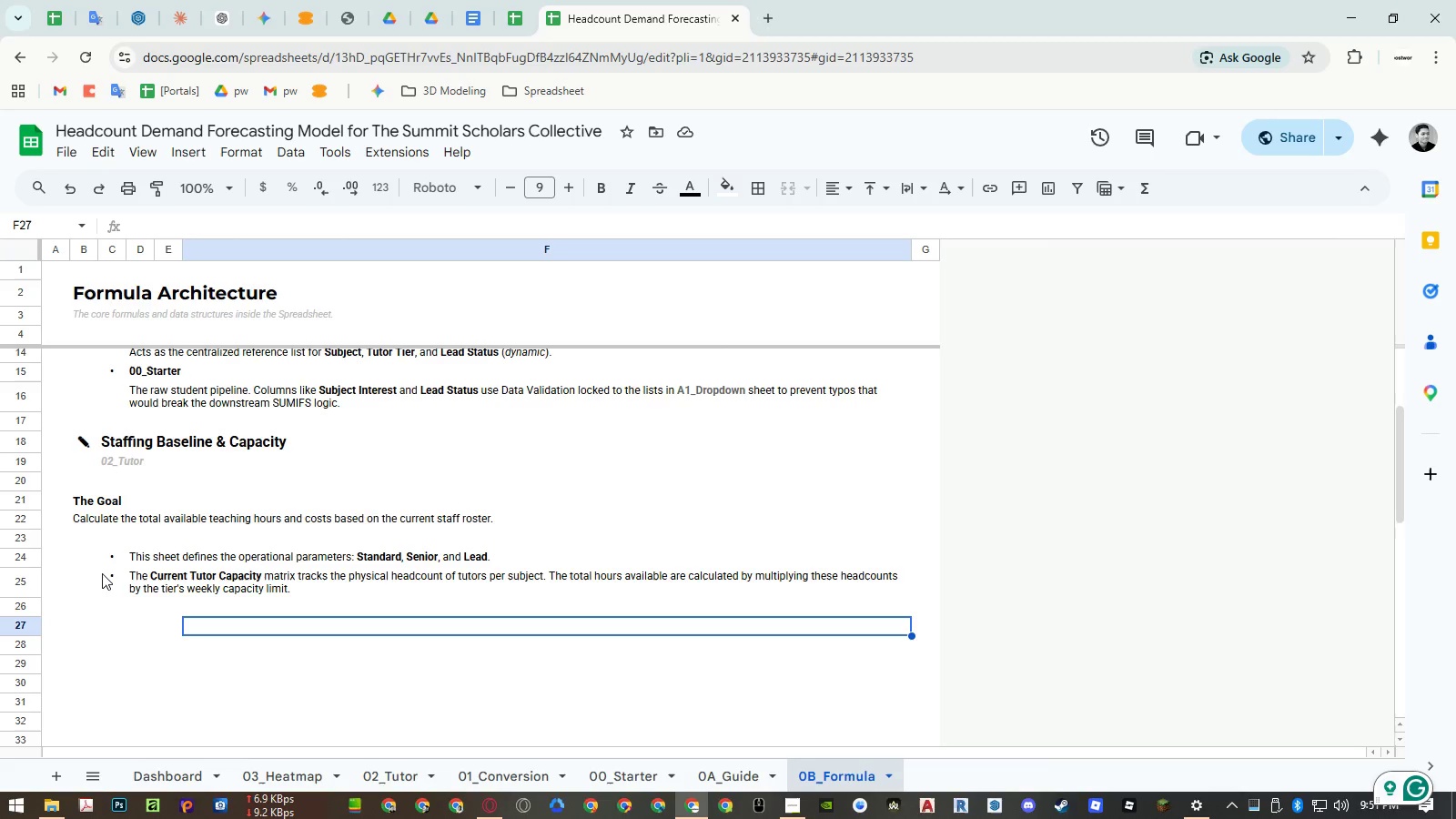 
scroll: coordinate [150, 563], scroll_direction: up, amount: 3.0
 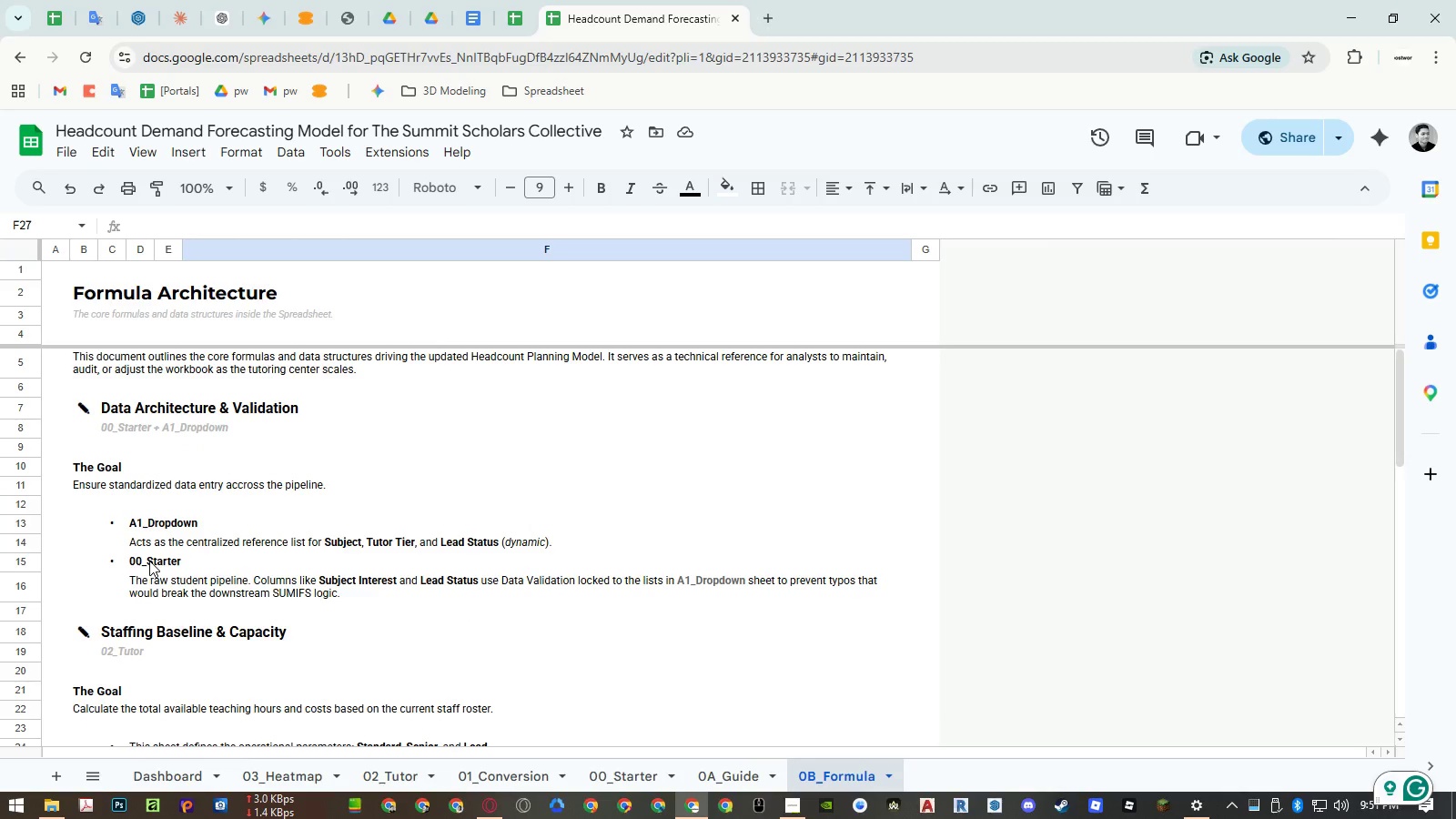 
scroll: coordinate [149, 561], scroll_direction: down, amount: 1.0
 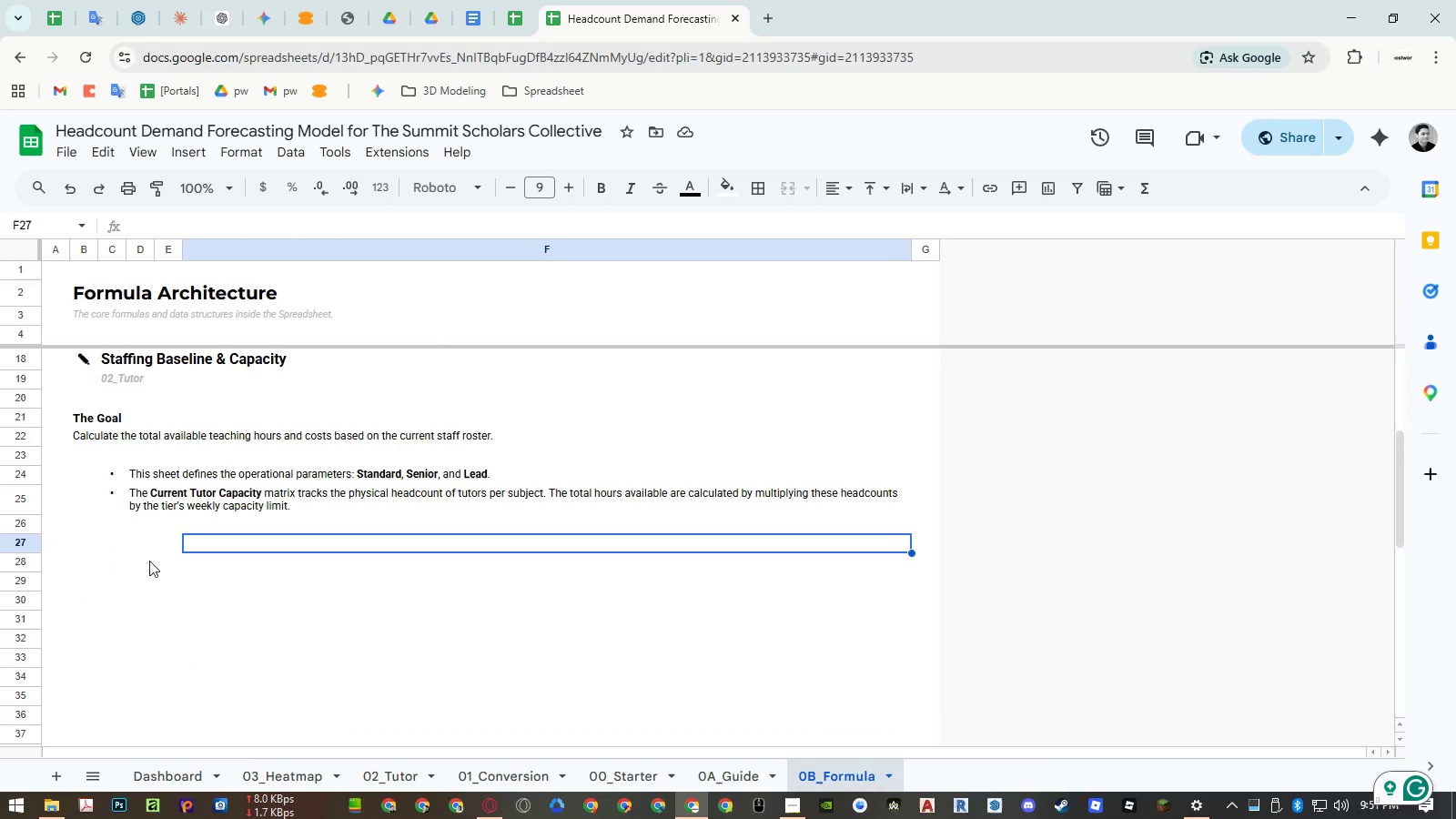 
scroll: coordinate [149, 561], scroll_direction: up, amount: 1.0
 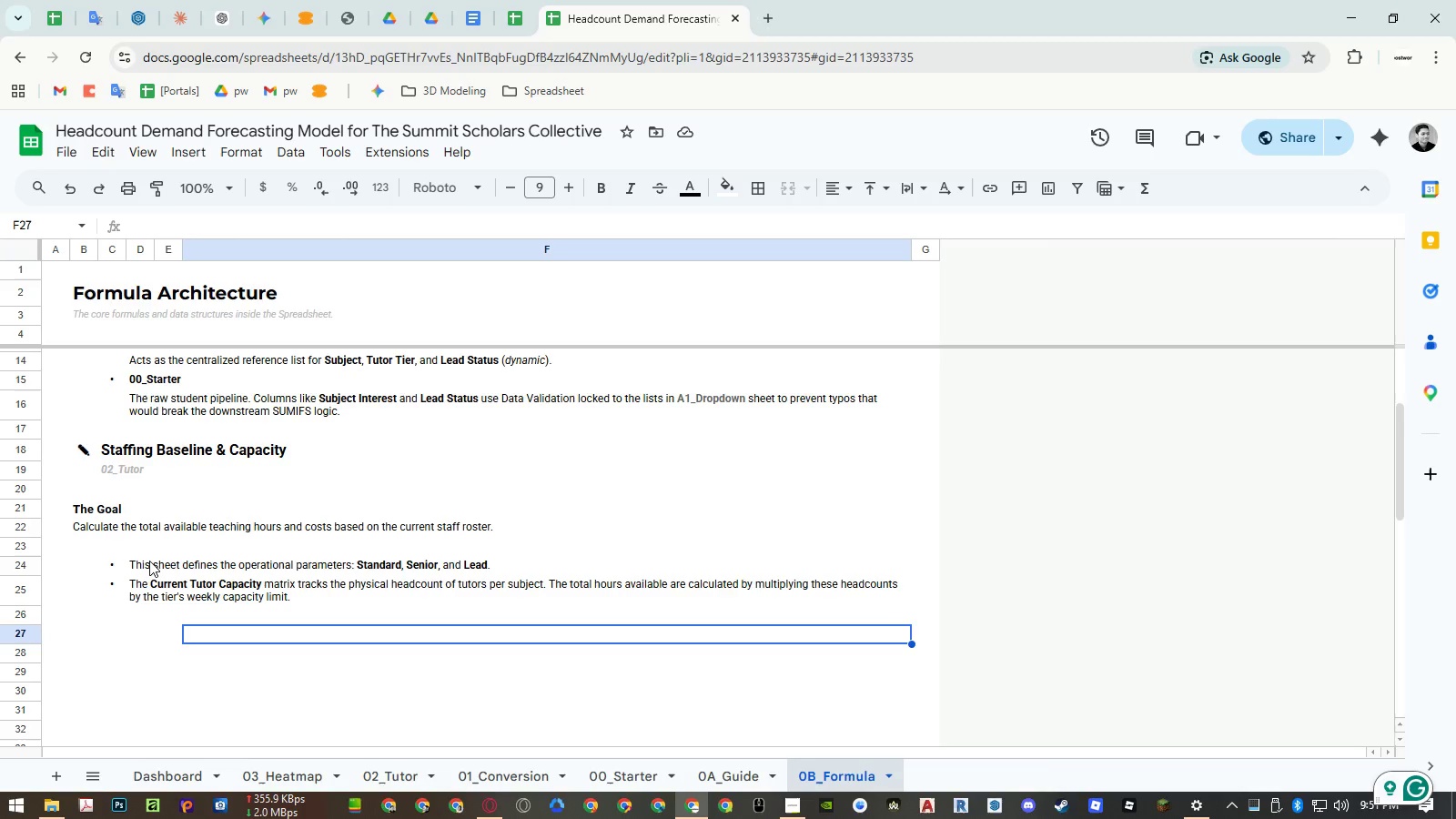 
wait(8.98)
 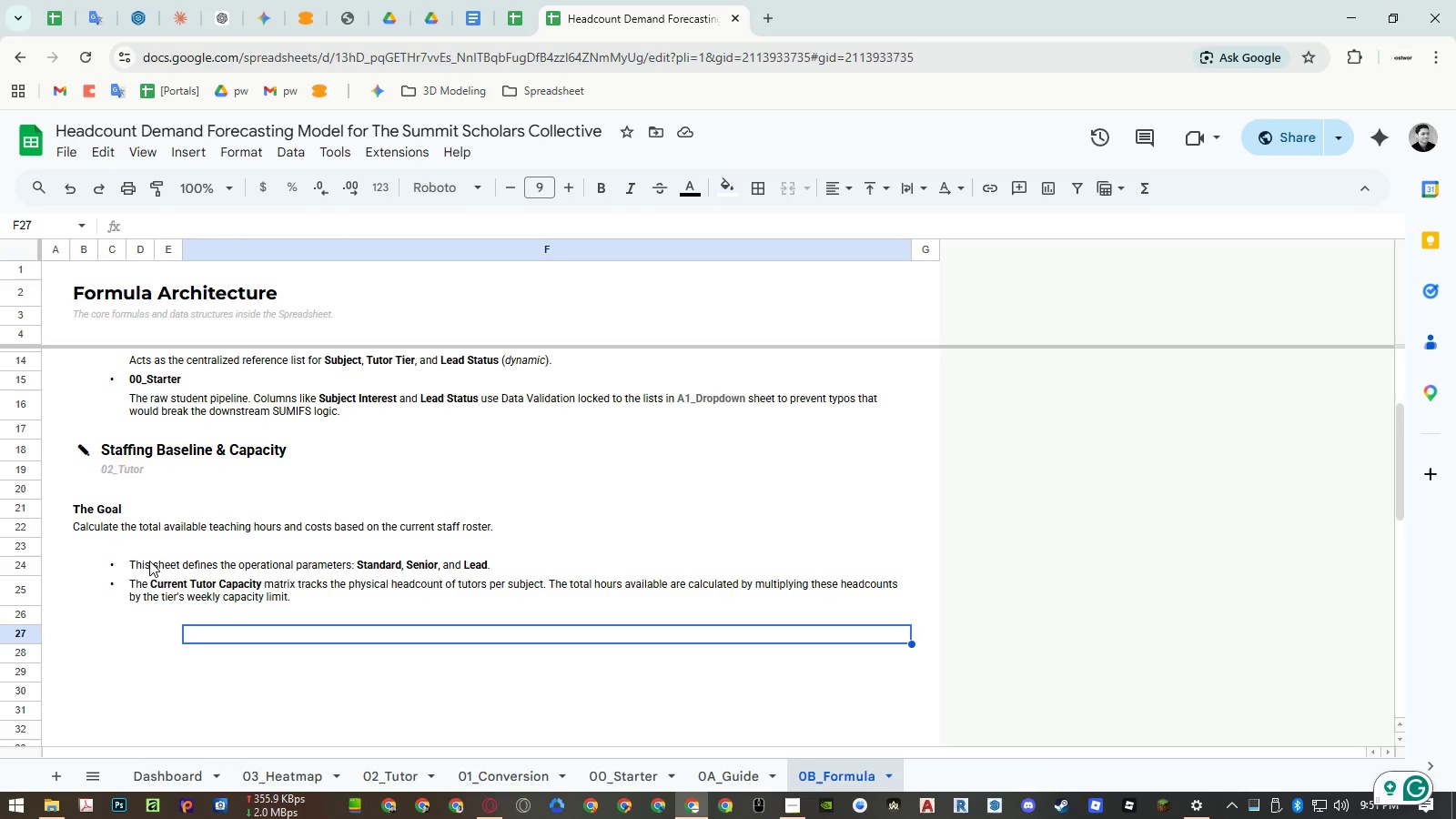 
scroll: coordinate [144, 550], scroll_direction: up, amount: 2.0
 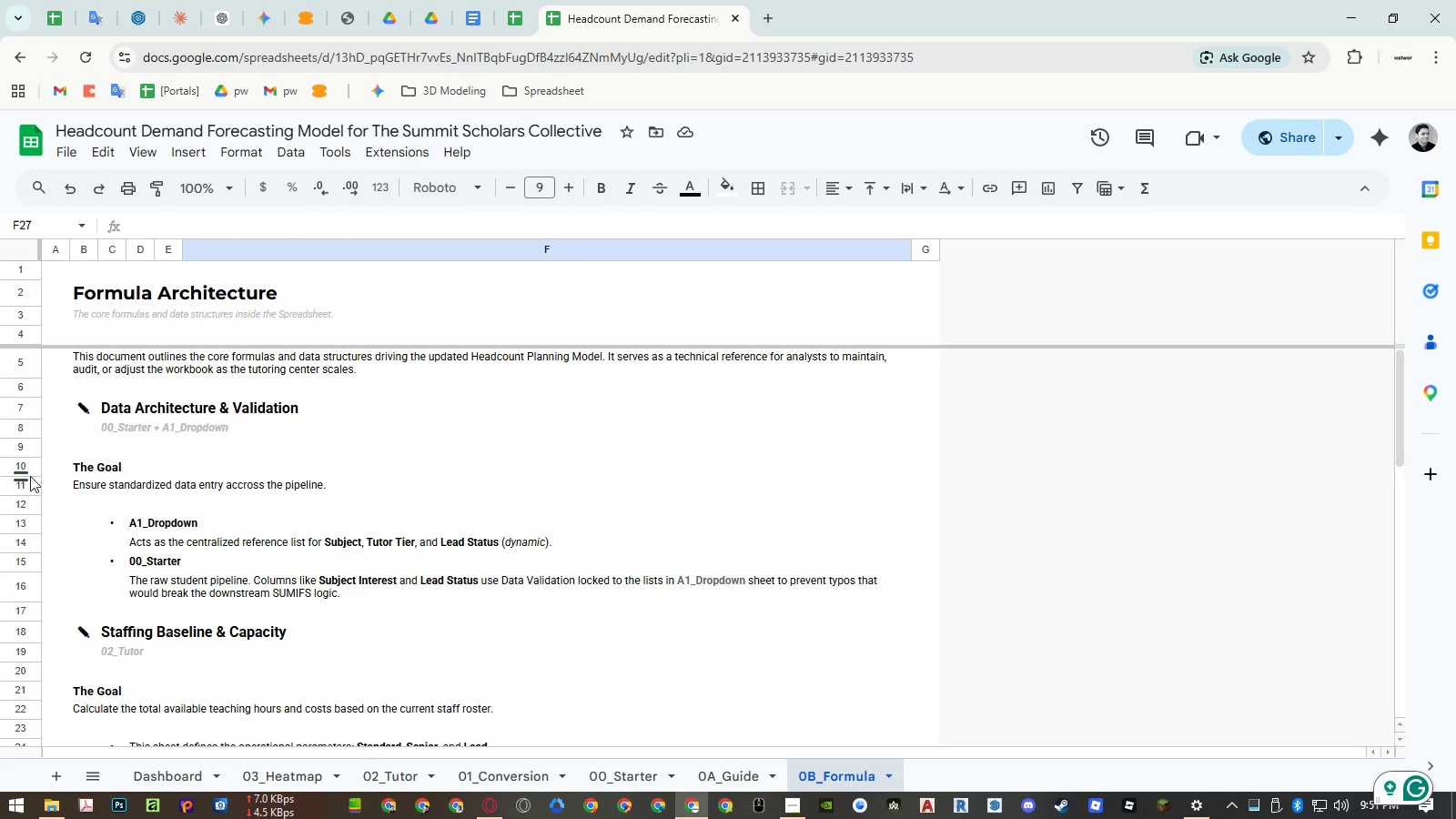 
left_click_drag(start_coordinate=[27, 467], to_coordinate=[24, 580])
 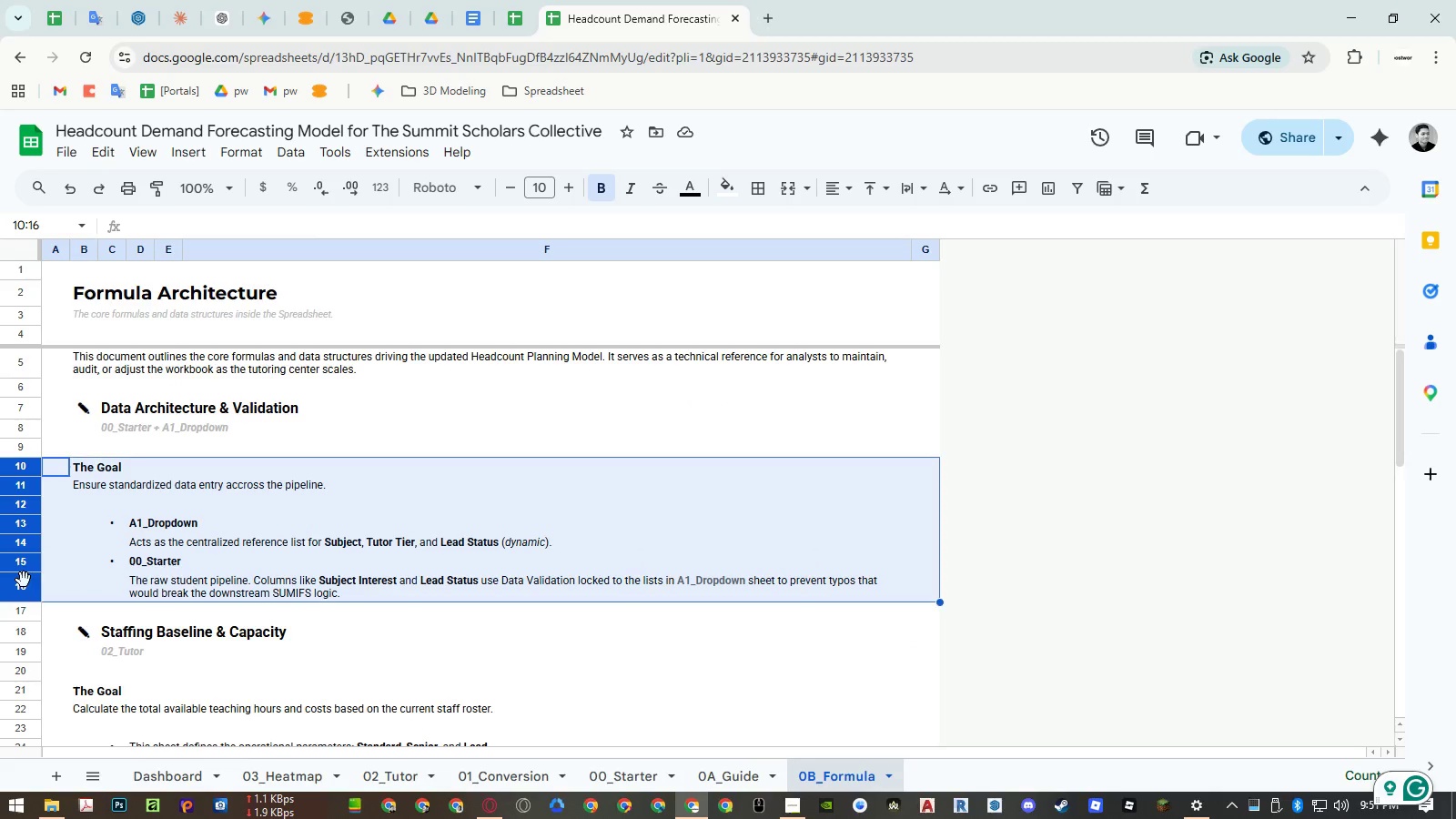 
key(Control+ControlLeft)
 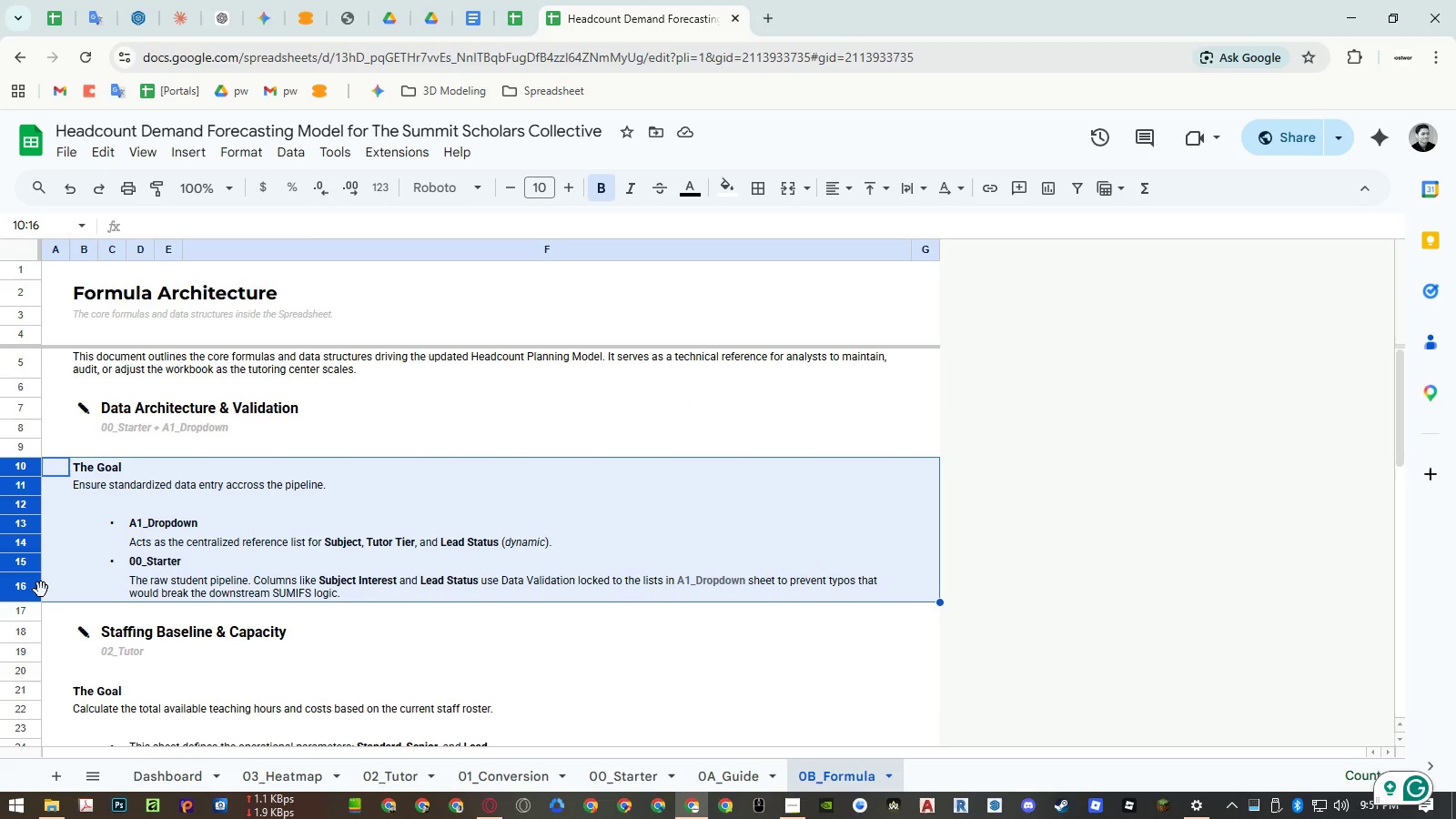 
key(Control+C)
 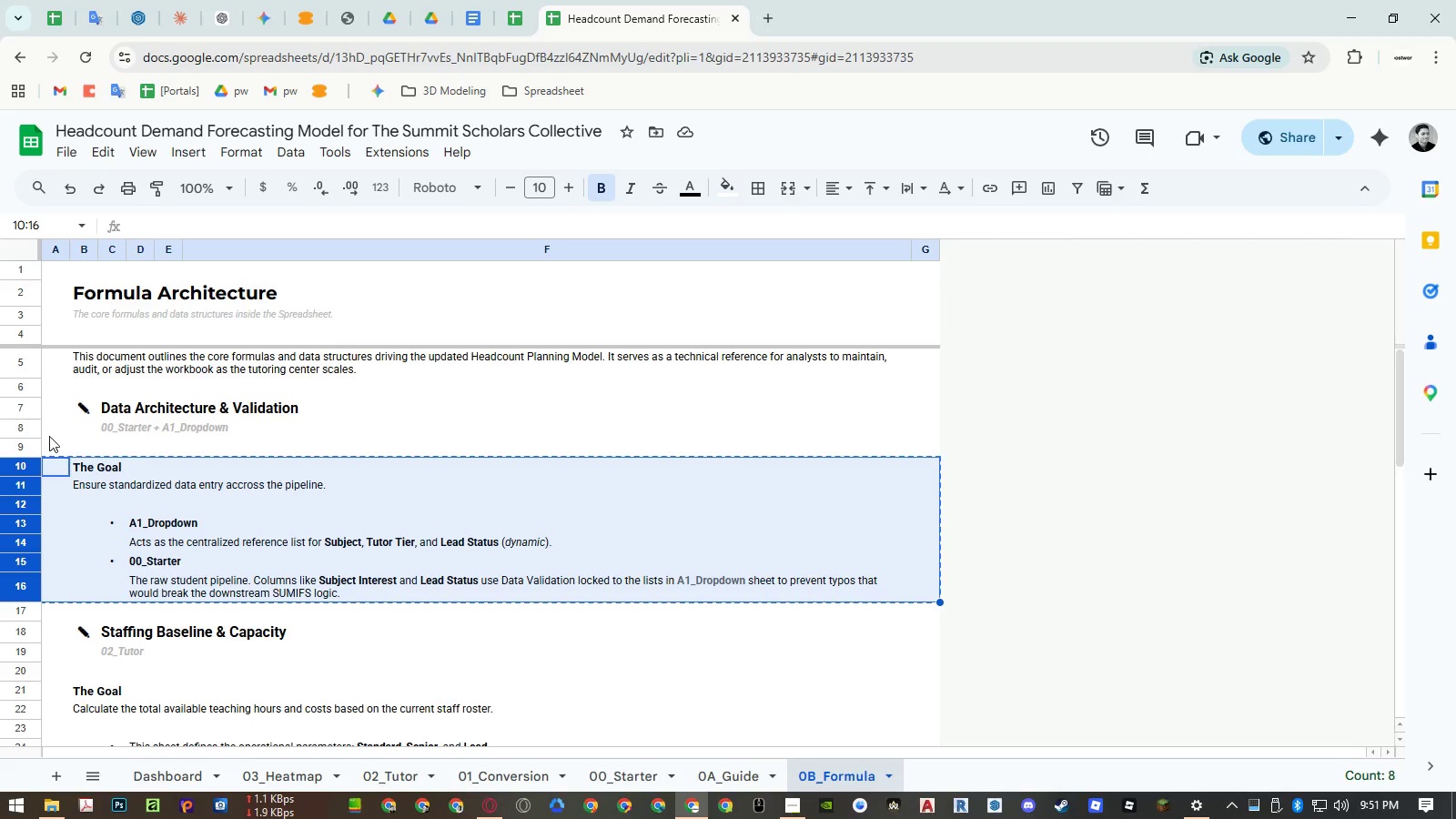 
left_click_drag(start_coordinate=[25, 410], to_coordinate=[24, 581])
 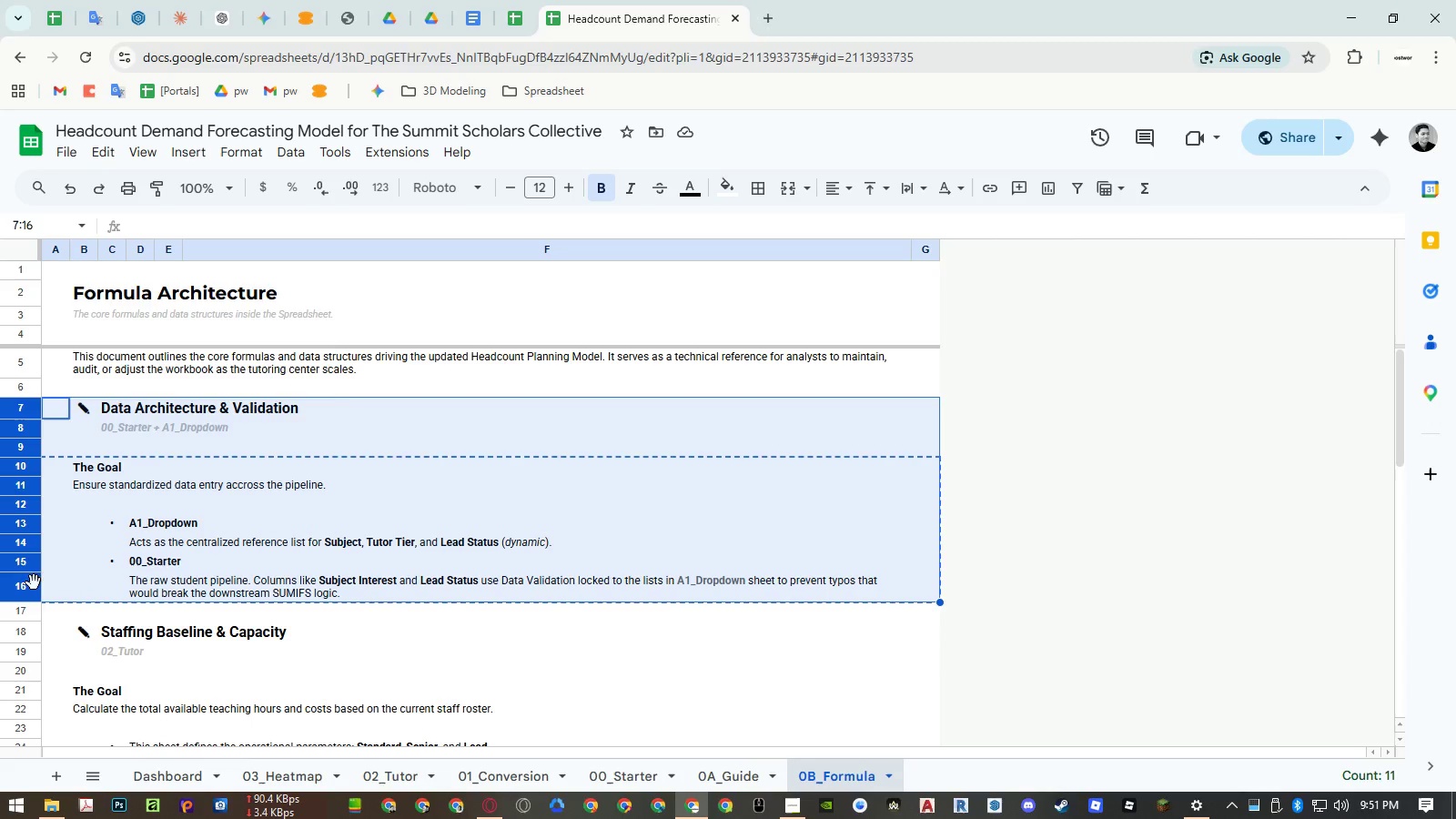 
key(Control+ControlLeft)
 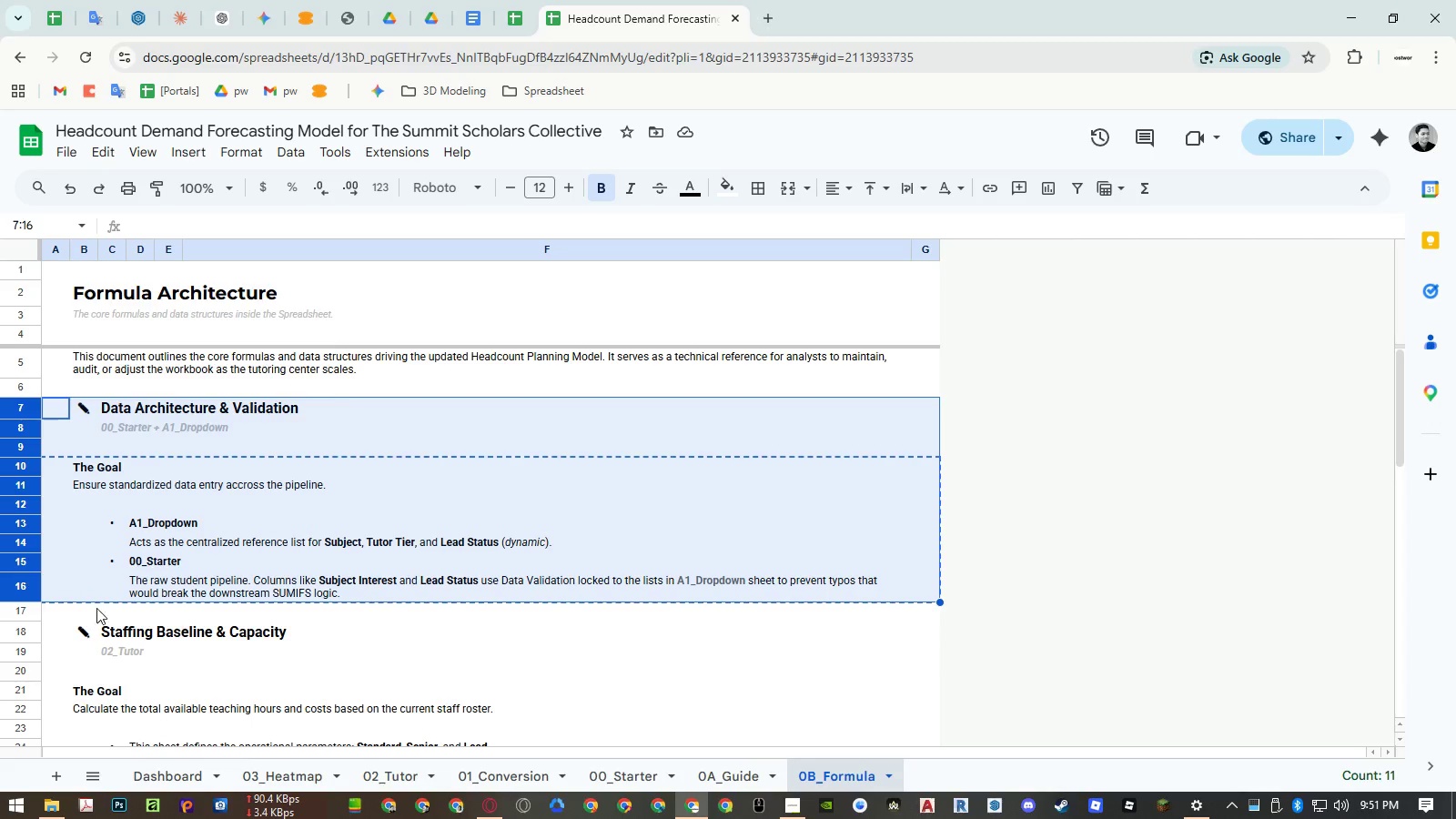 
key(Control+C)
 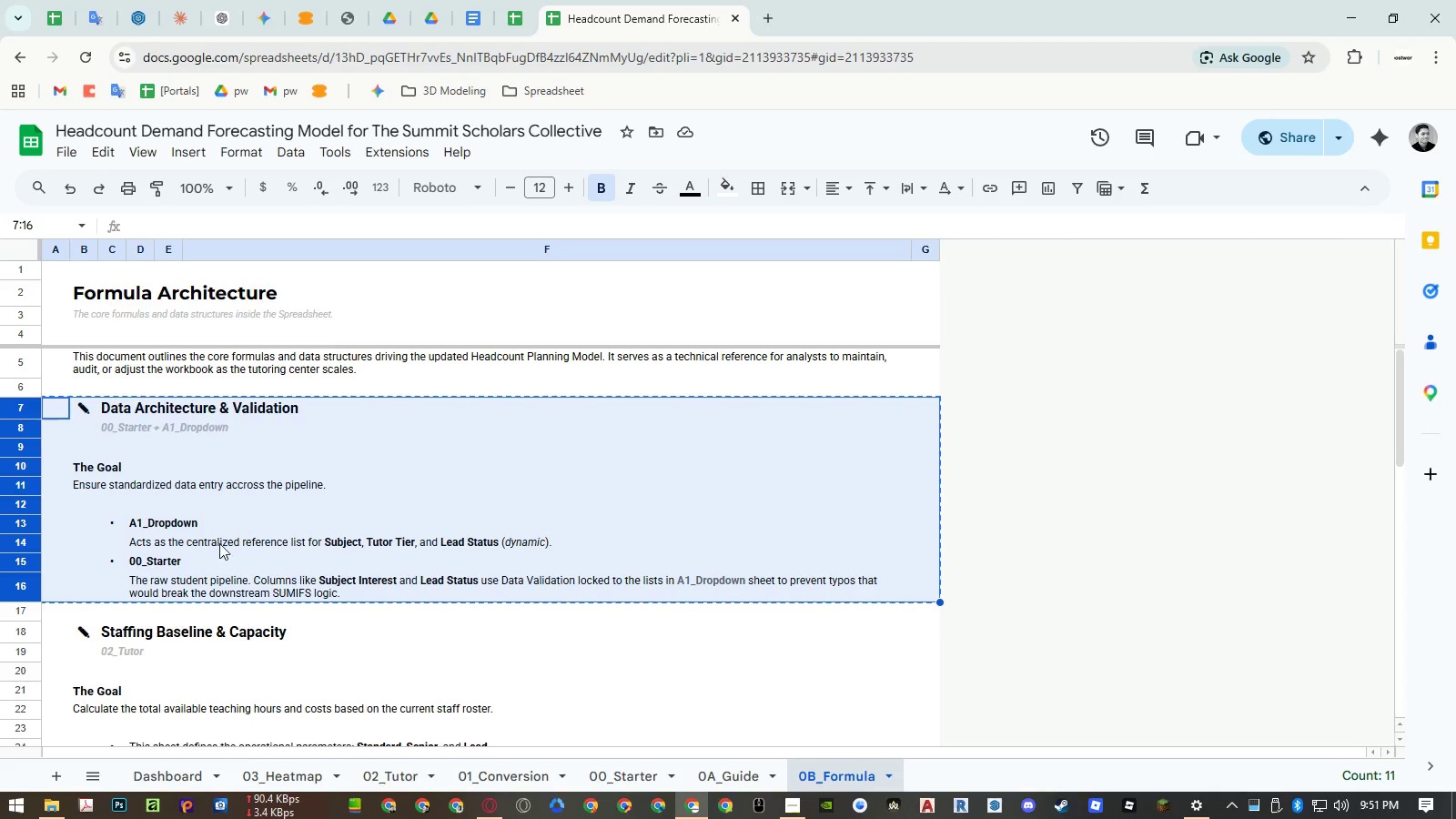 
scroll: coordinate [222, 537], scroll_direction: down, amount: 3.0
 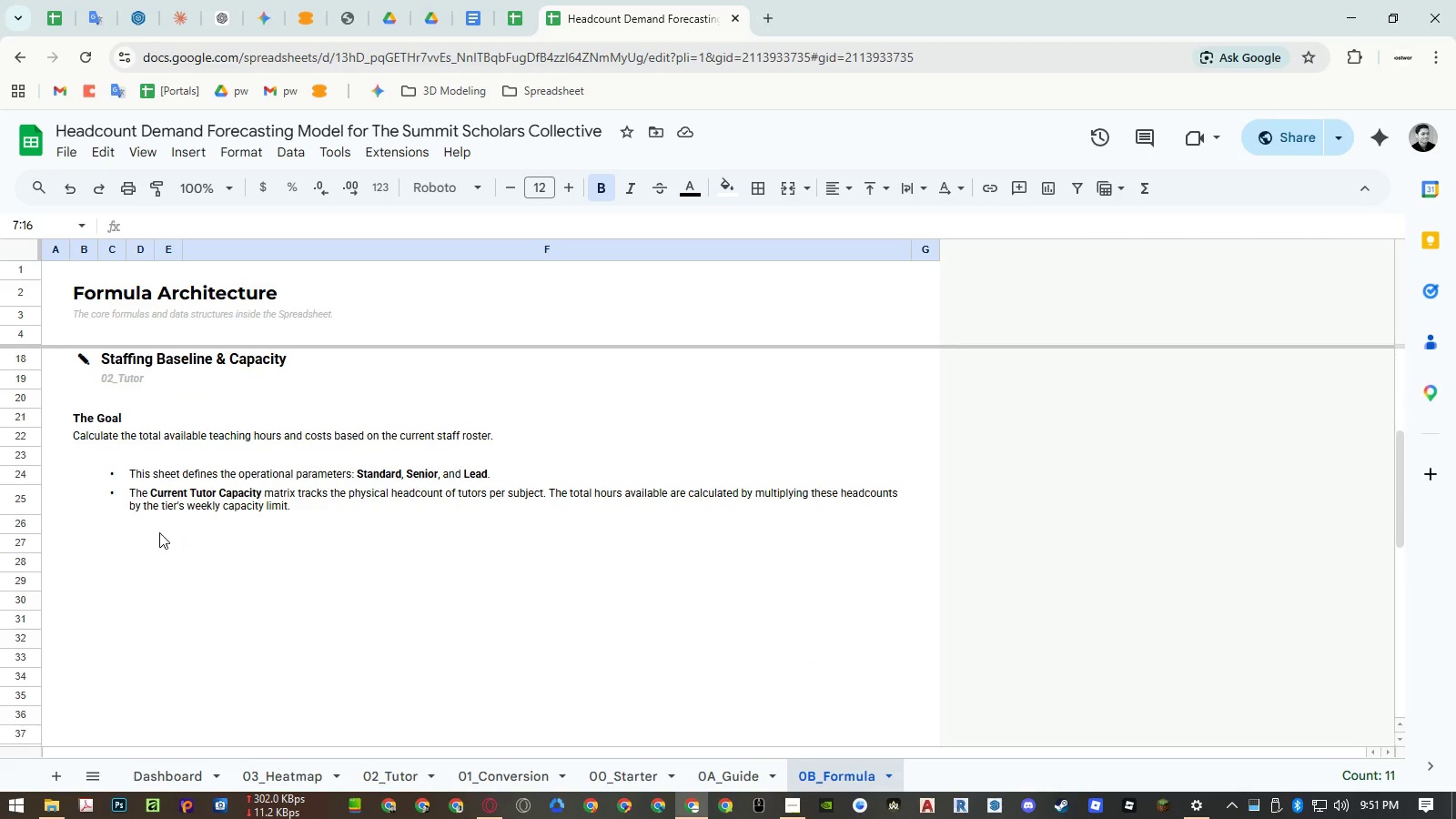 
left_click([145, 532])
 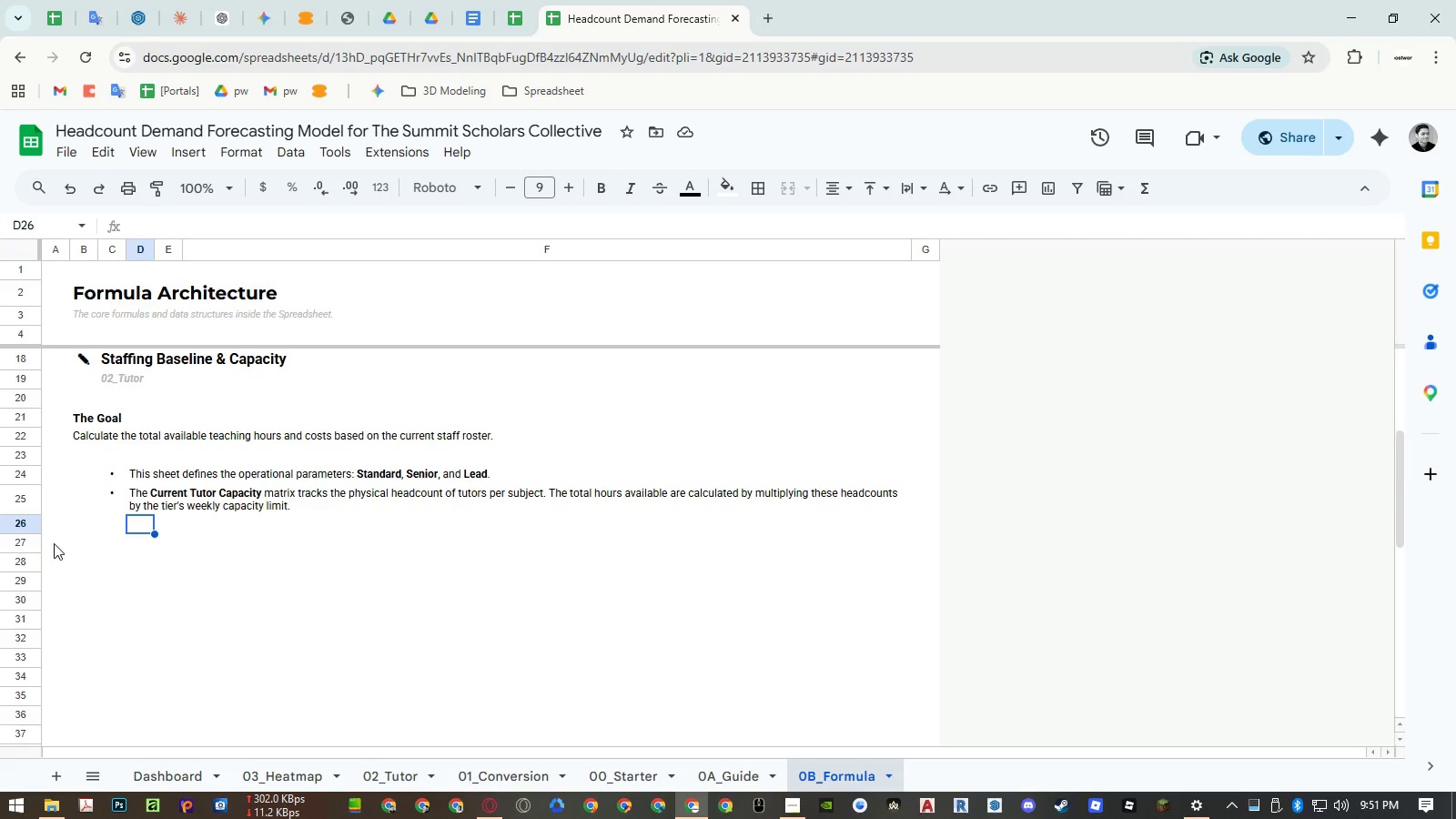 
left_click([25, 545])
 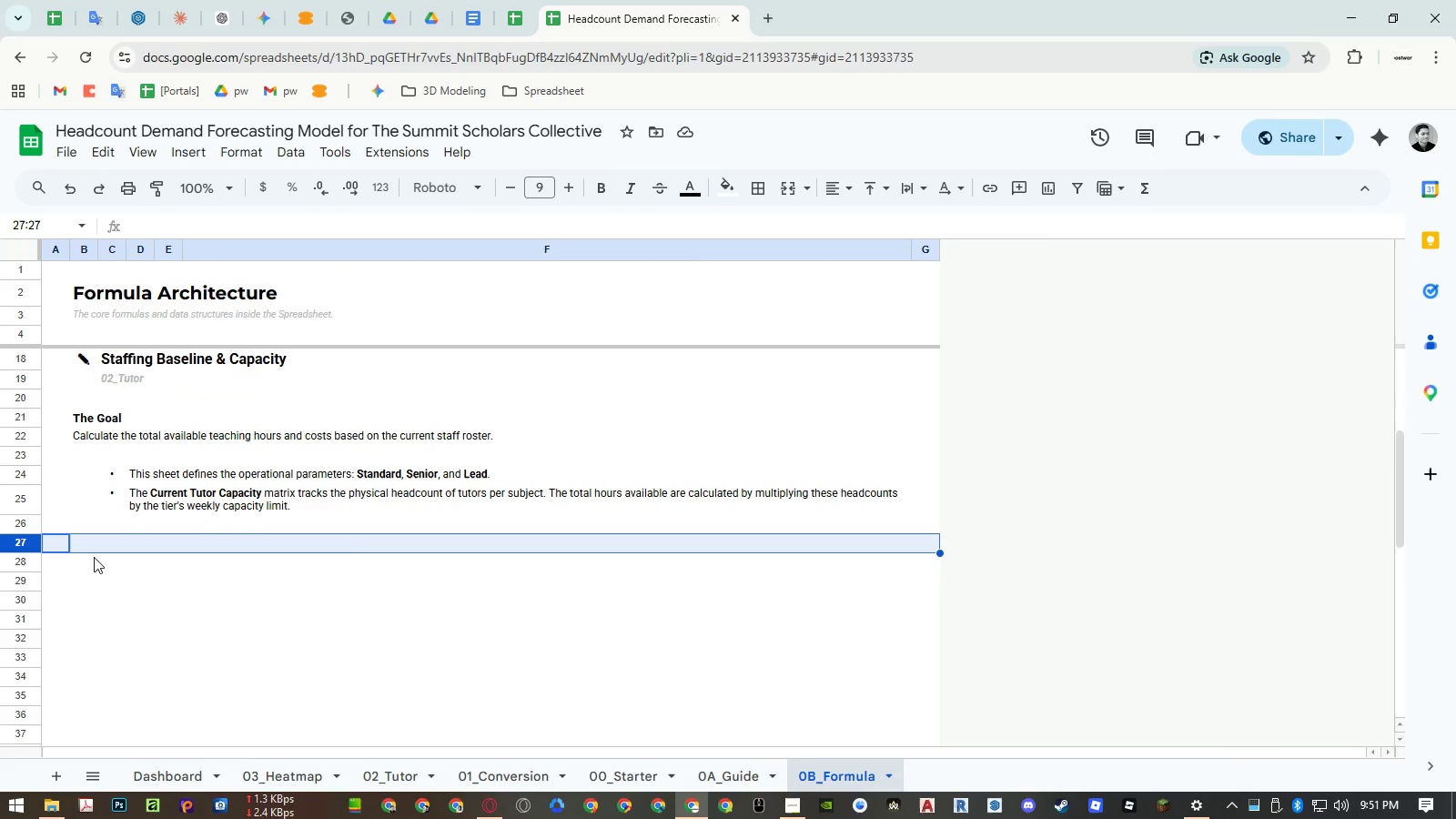 
key(Control+ControlLeft)
 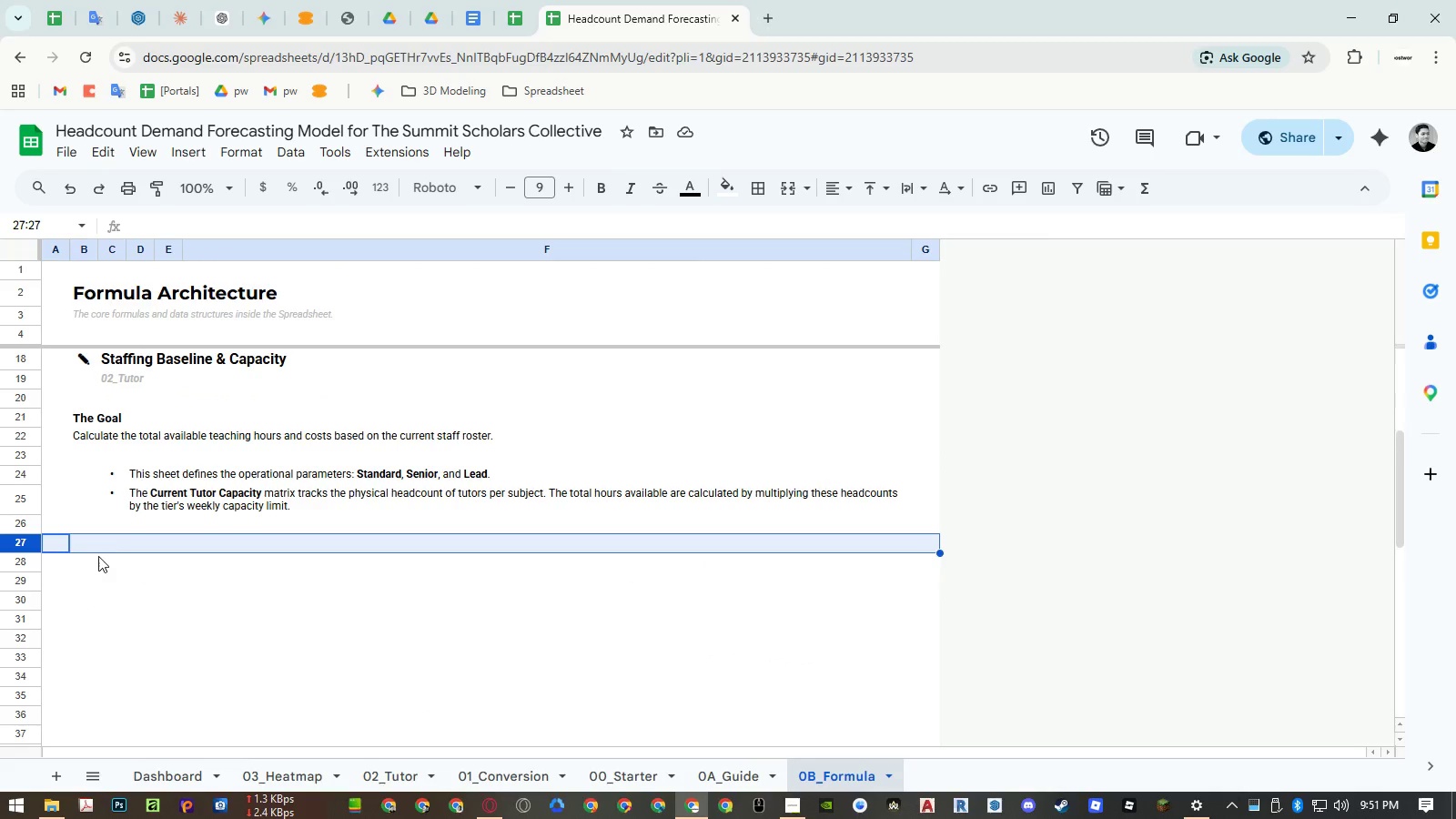 
key(Control+V)
 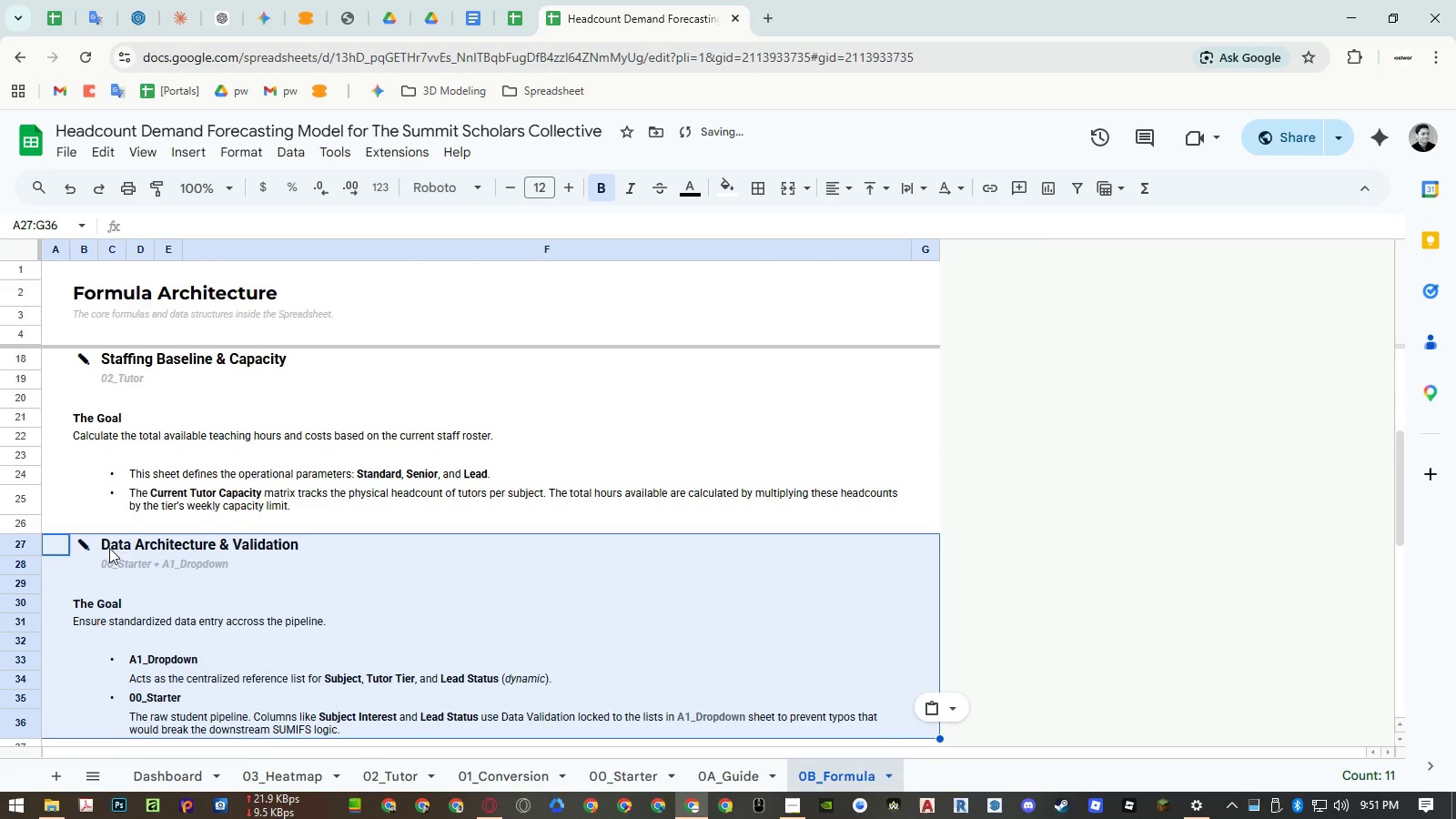 
left_click([109, 548])
 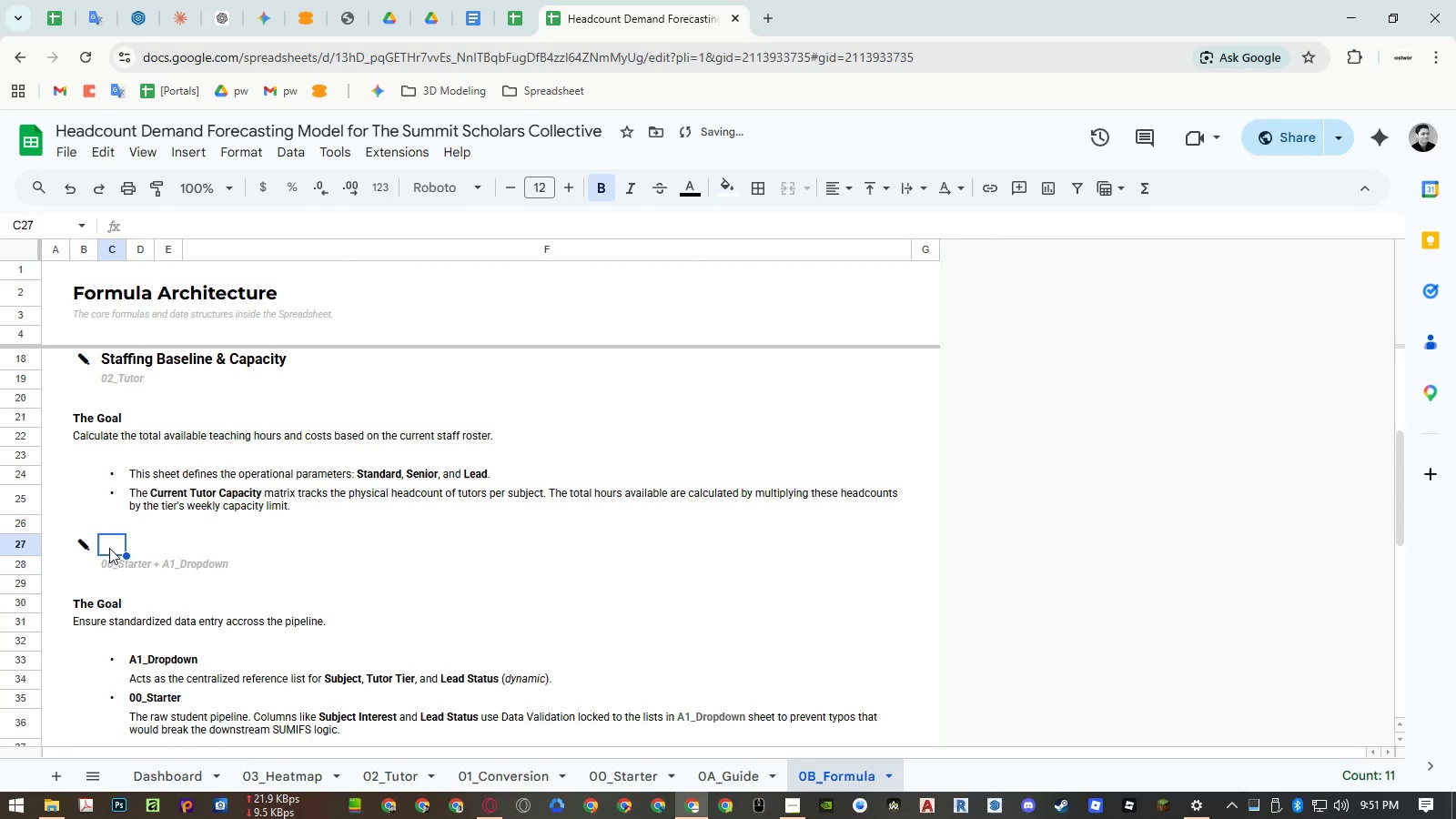 
key(Delete)
 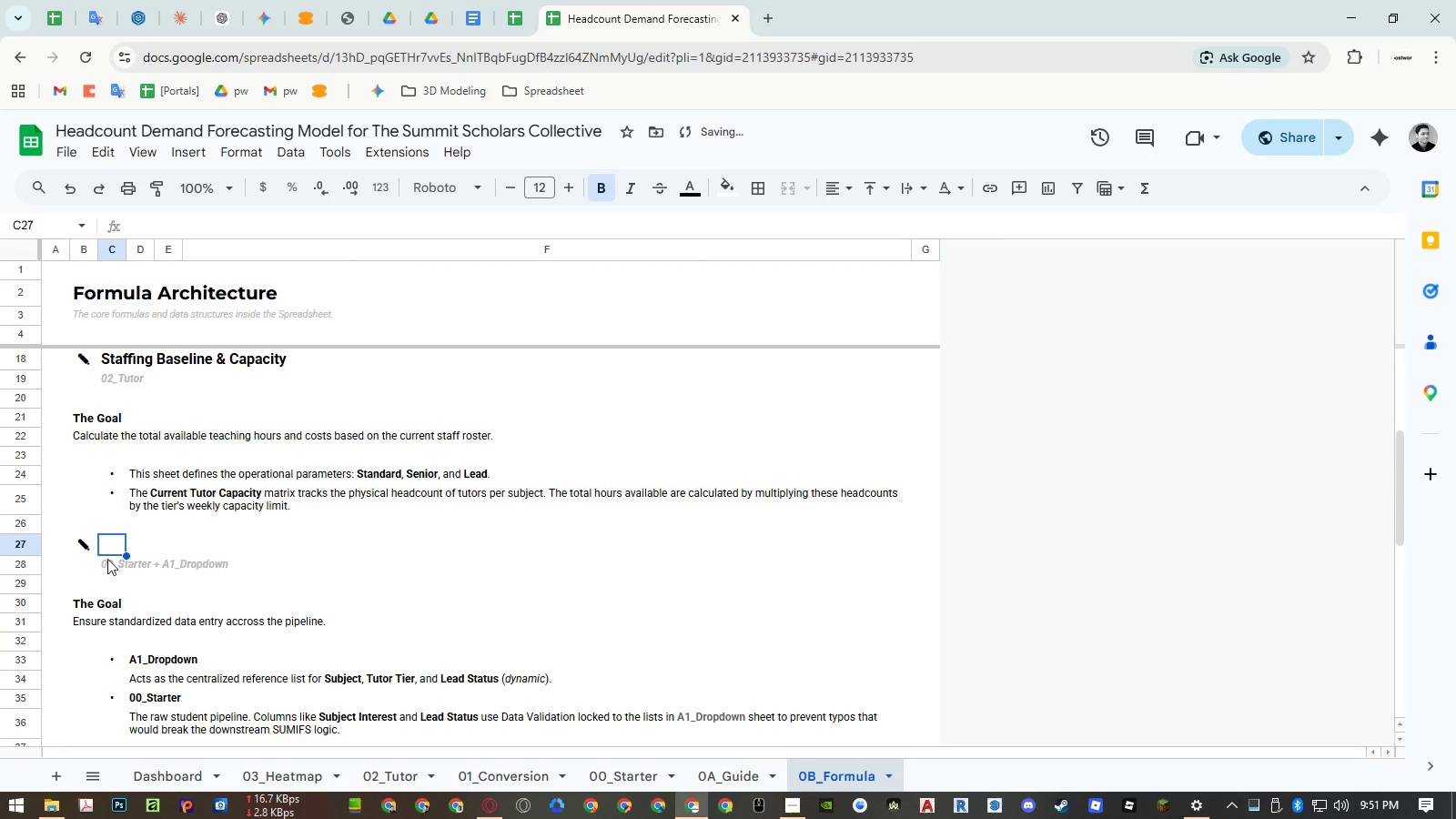 
left_click([106, 561])
 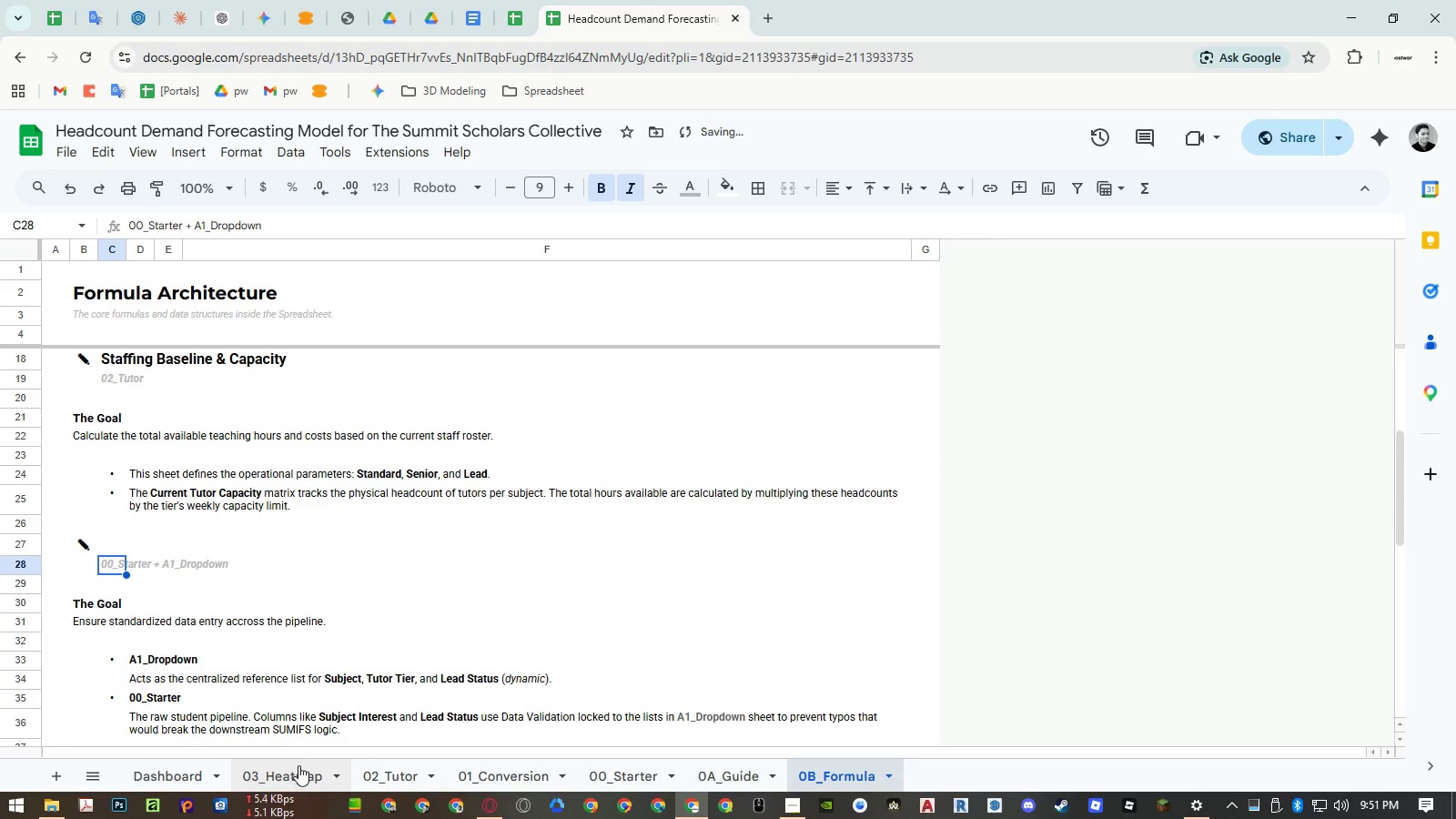 
double_click([298, 765])
 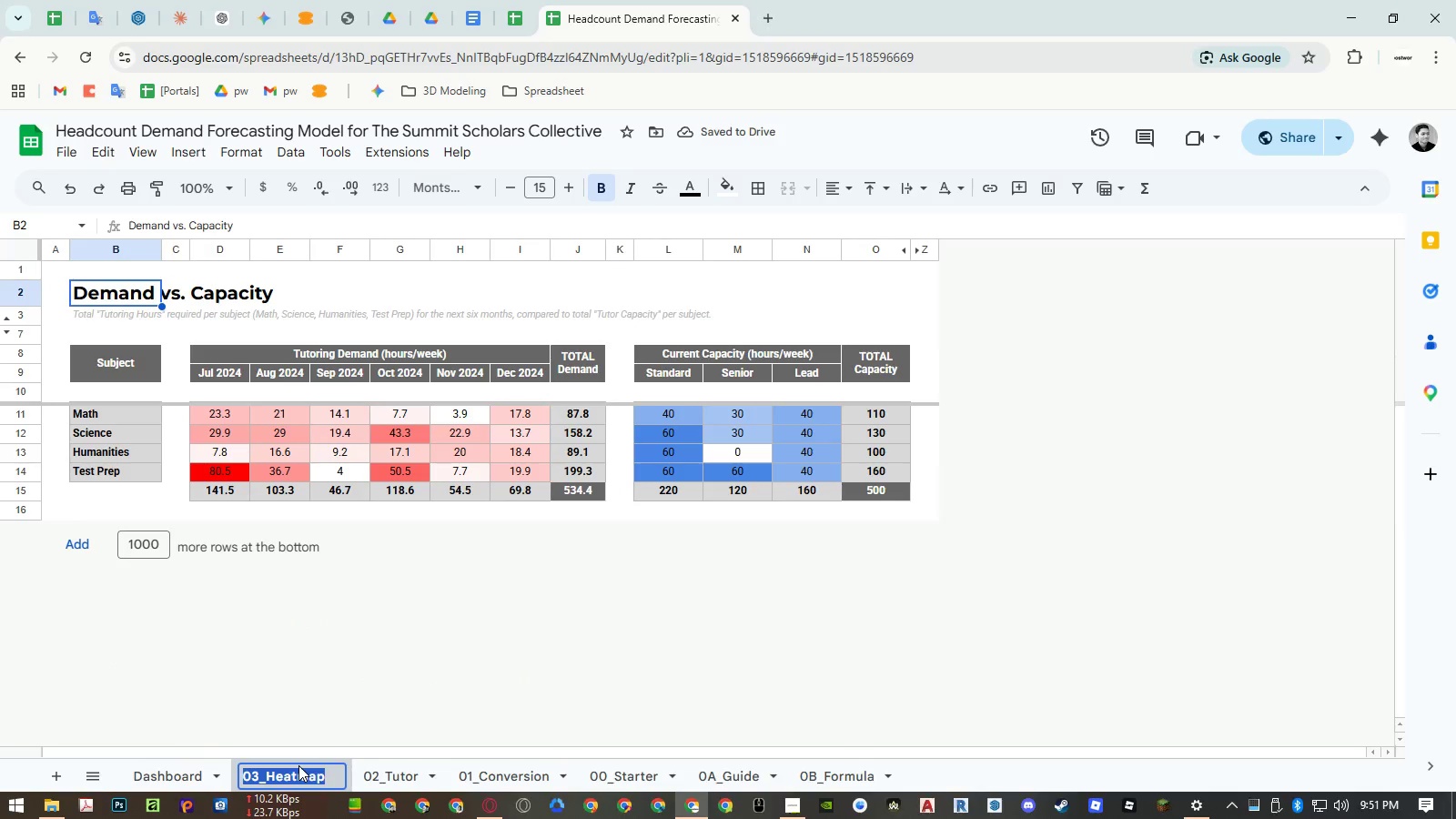 
key(Control+ControlLeft)
 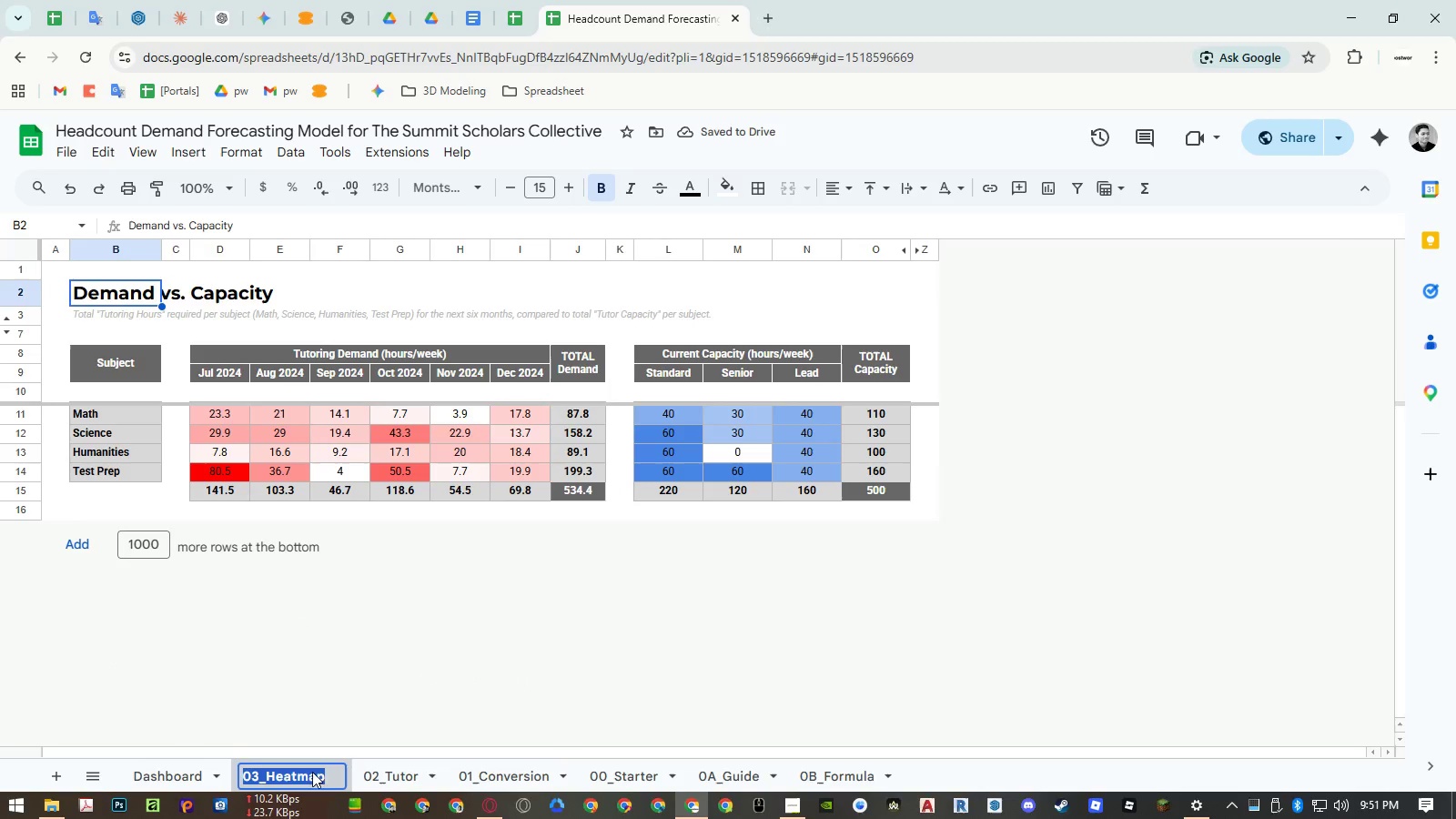 
key(Control+C)
 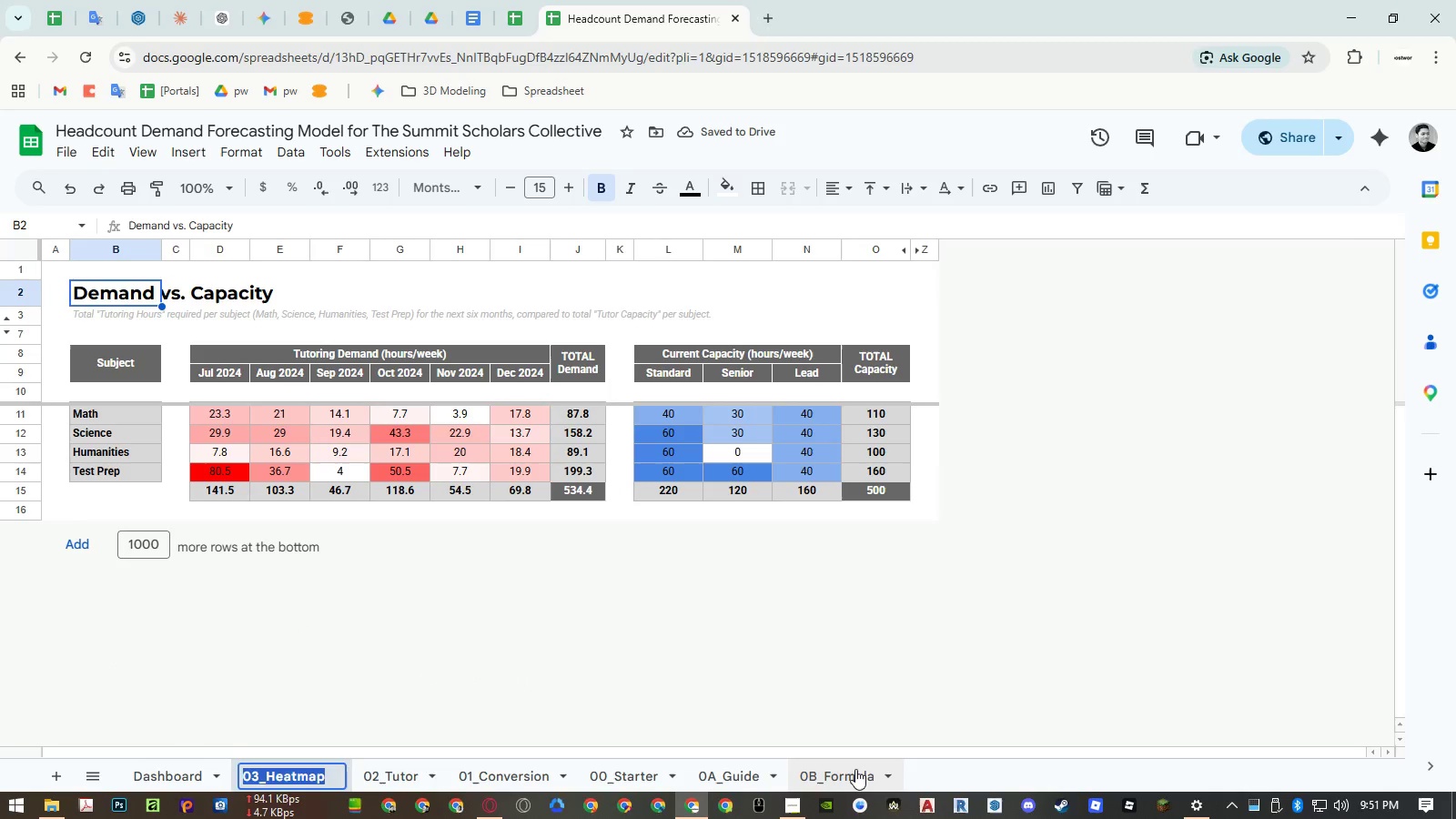 
key(Escape)
 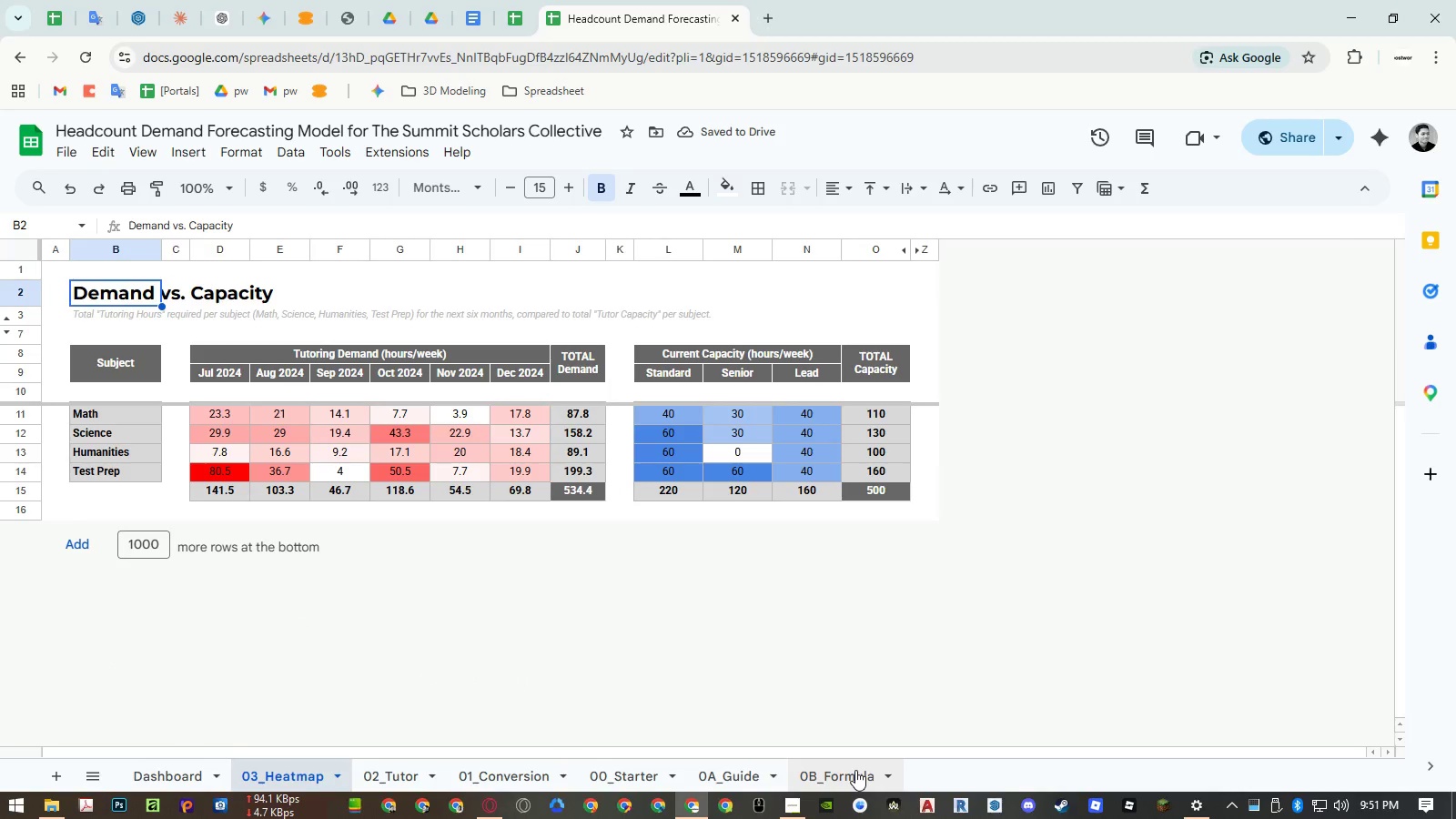 
left_click([855, 770])
 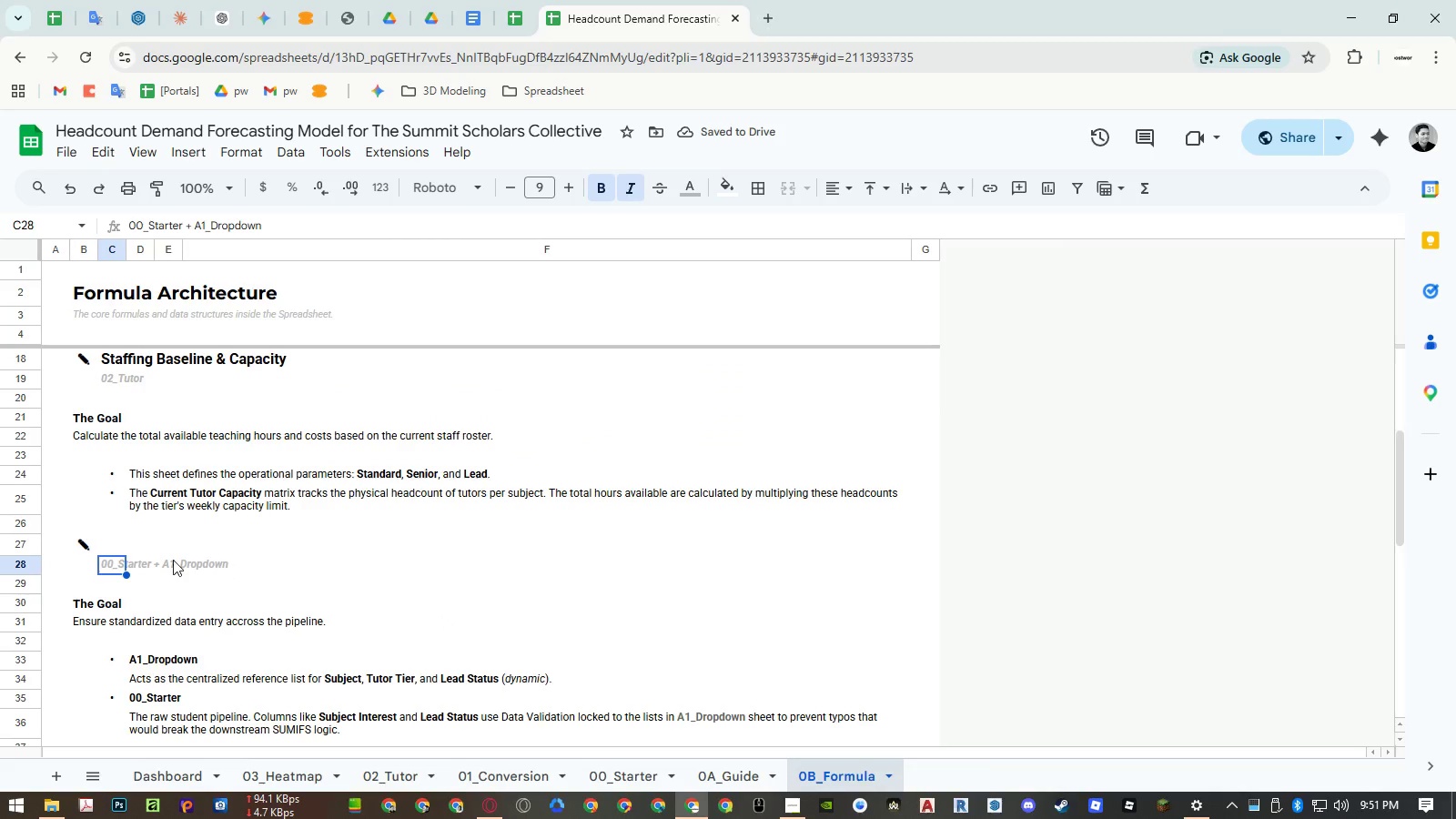 
key(Control+ControlLeft)
 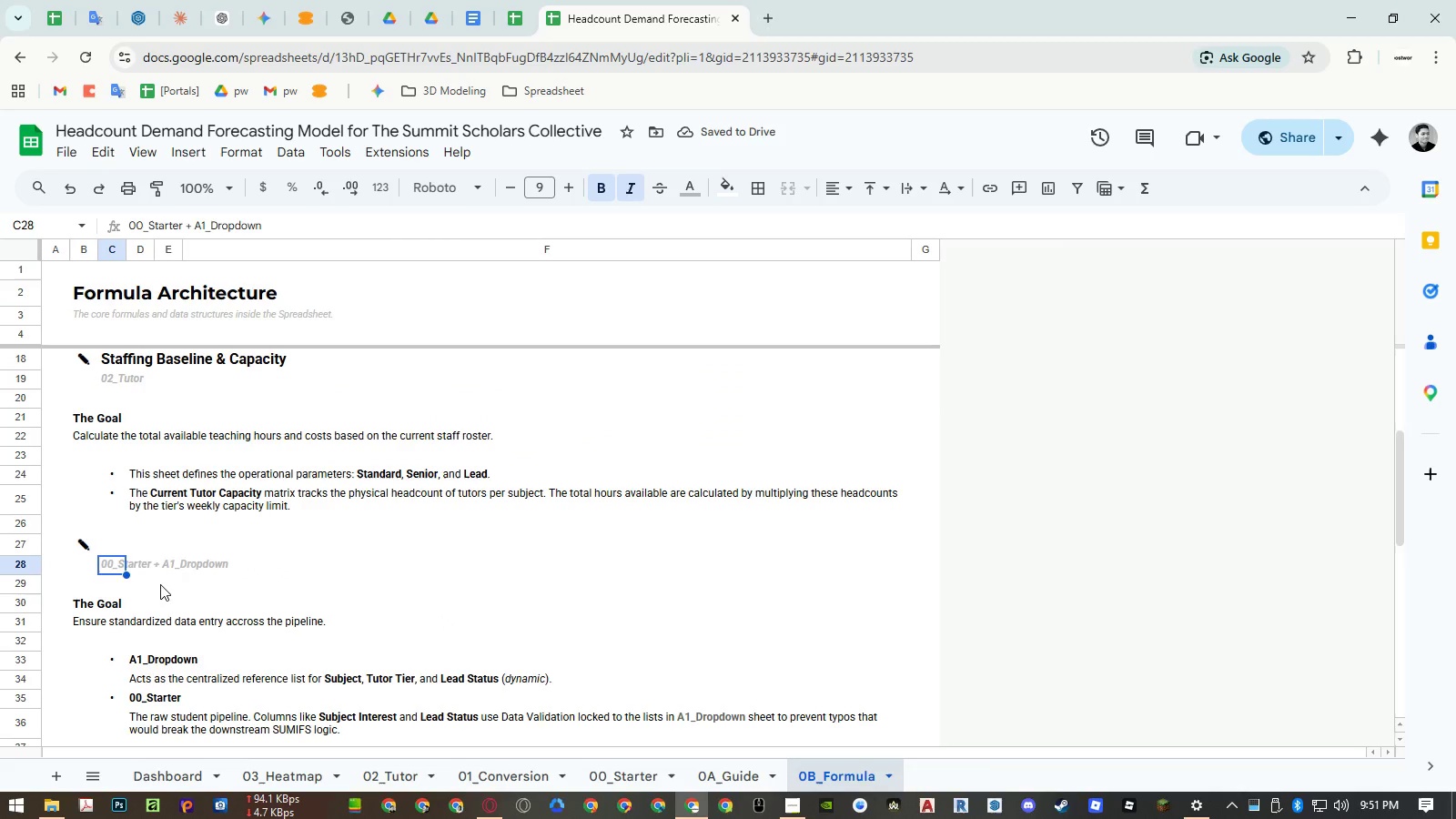 
key(Control+Shift+ShiftLeft)
 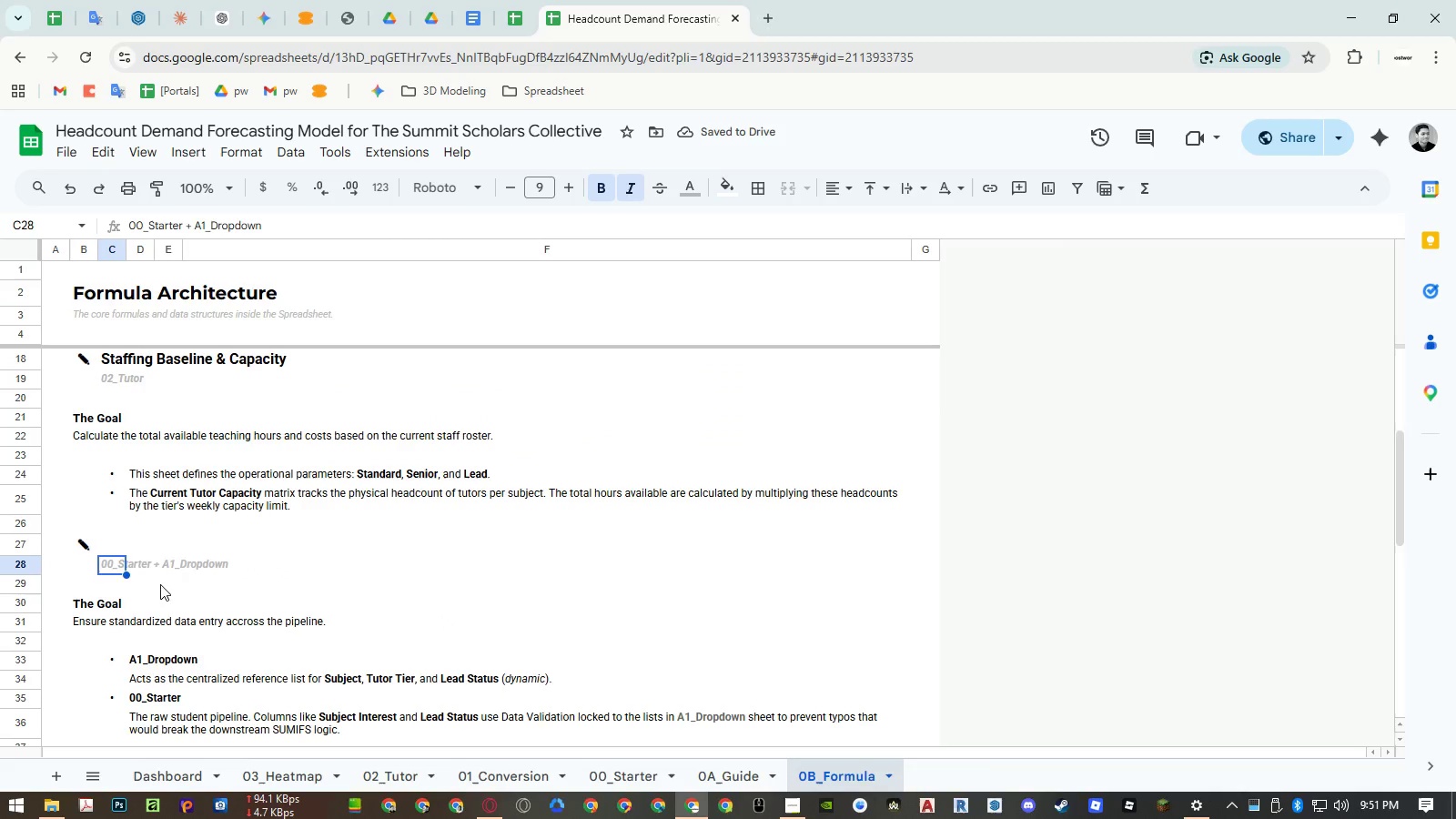 
key(Control+Shift+V)
 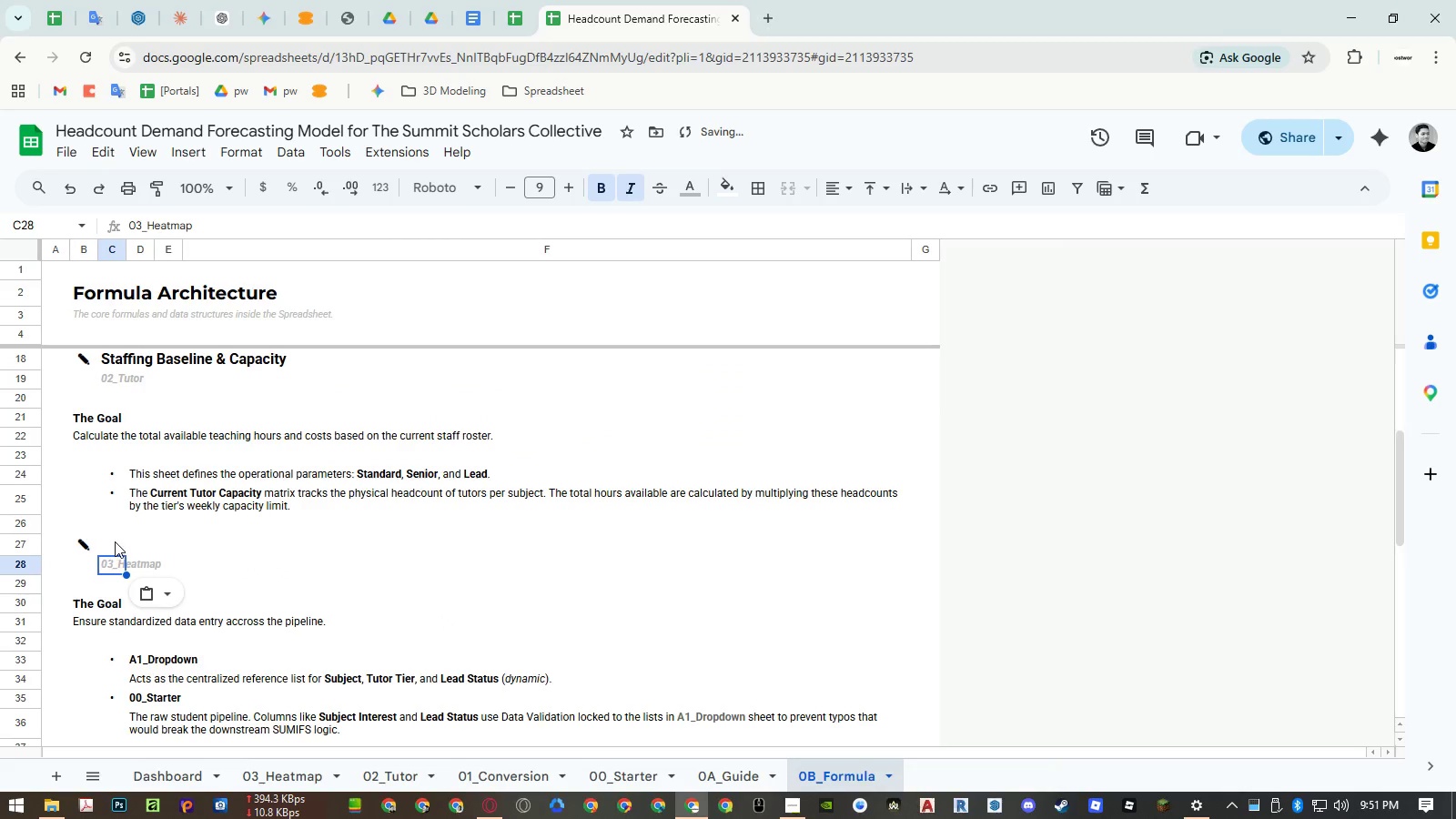 
left_click([110, 545])
 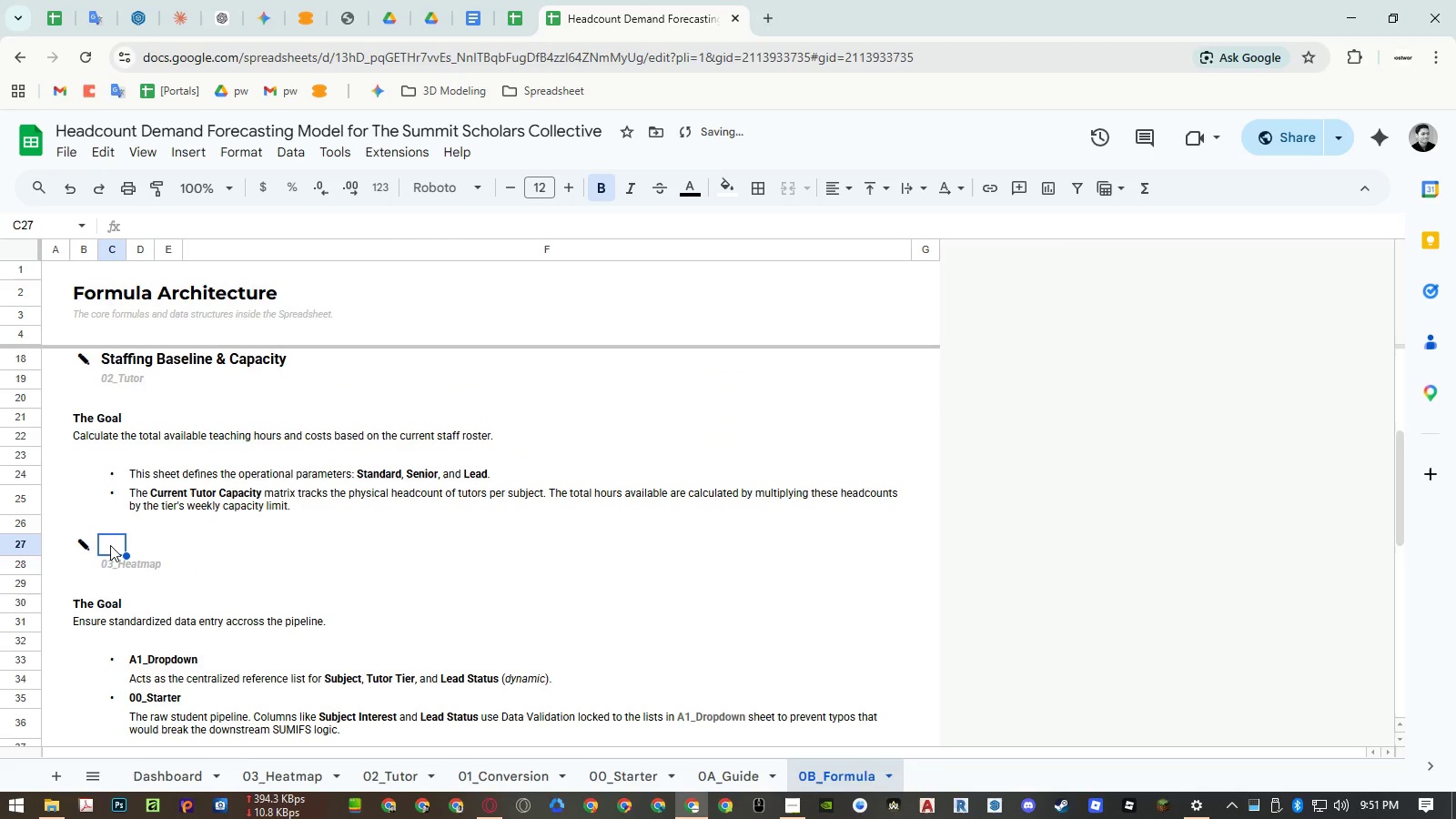 
type(Demand Aggregation & Matrix)
 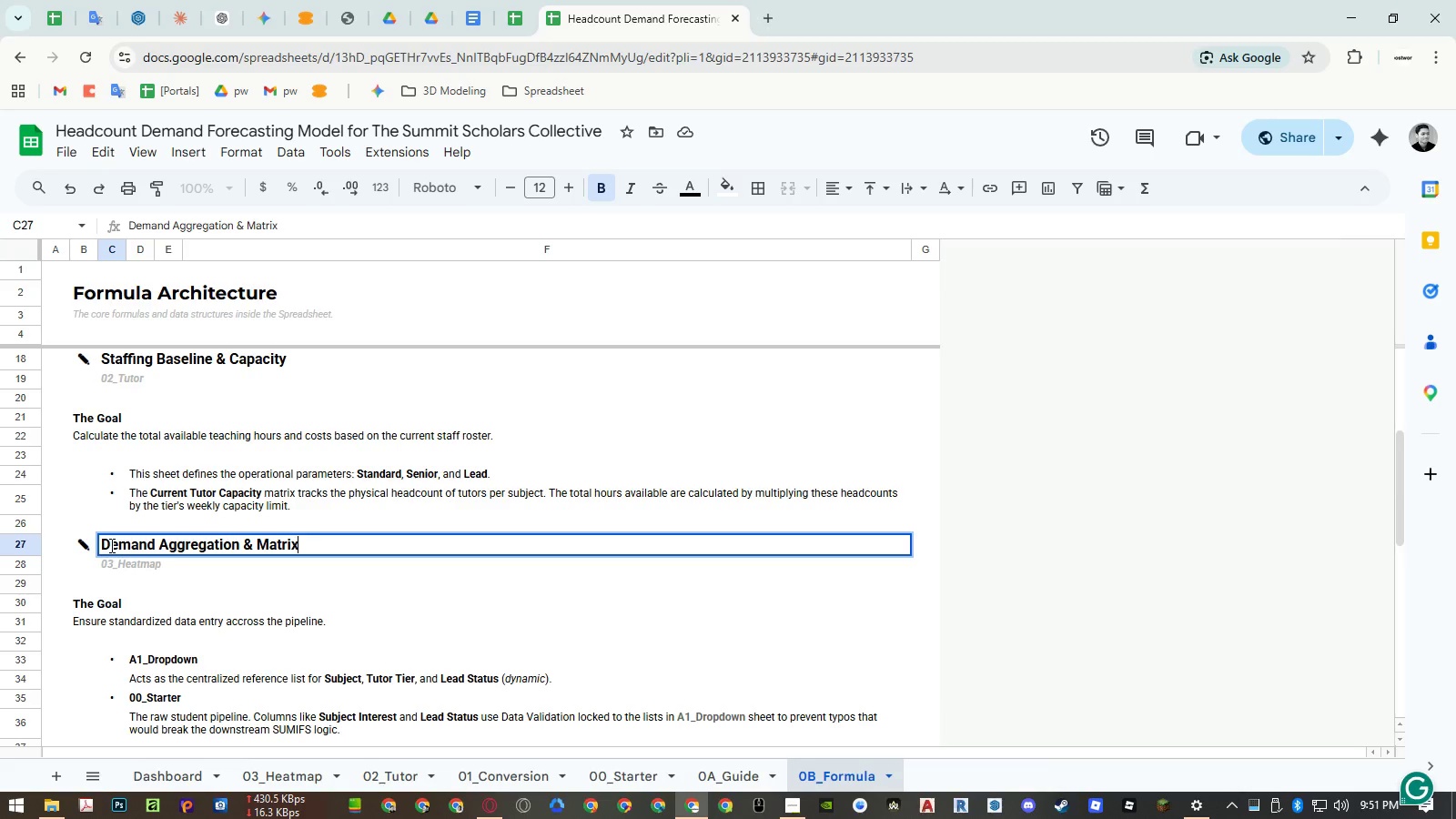 
key(Enter)
 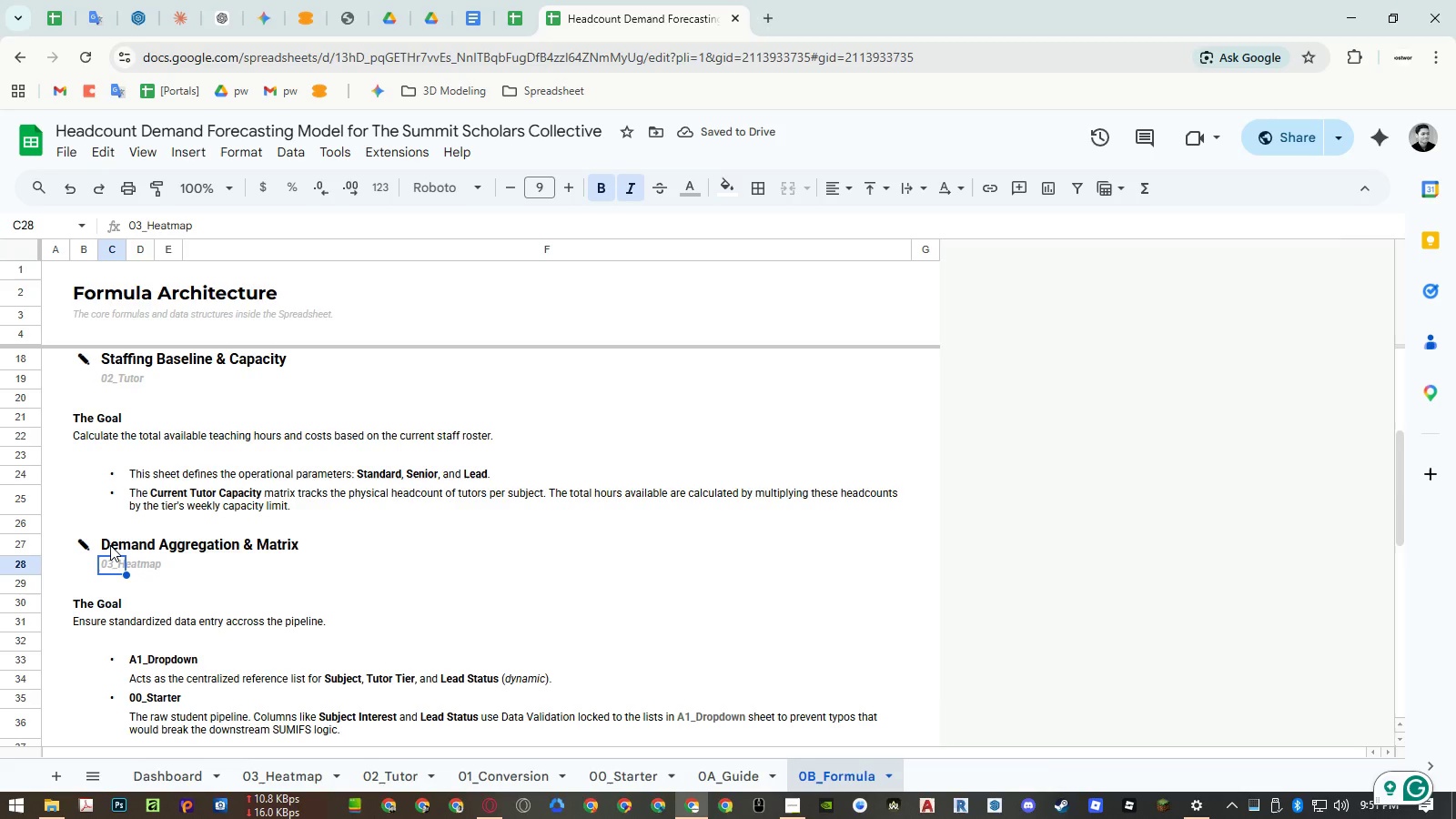 
wait(6.47)
 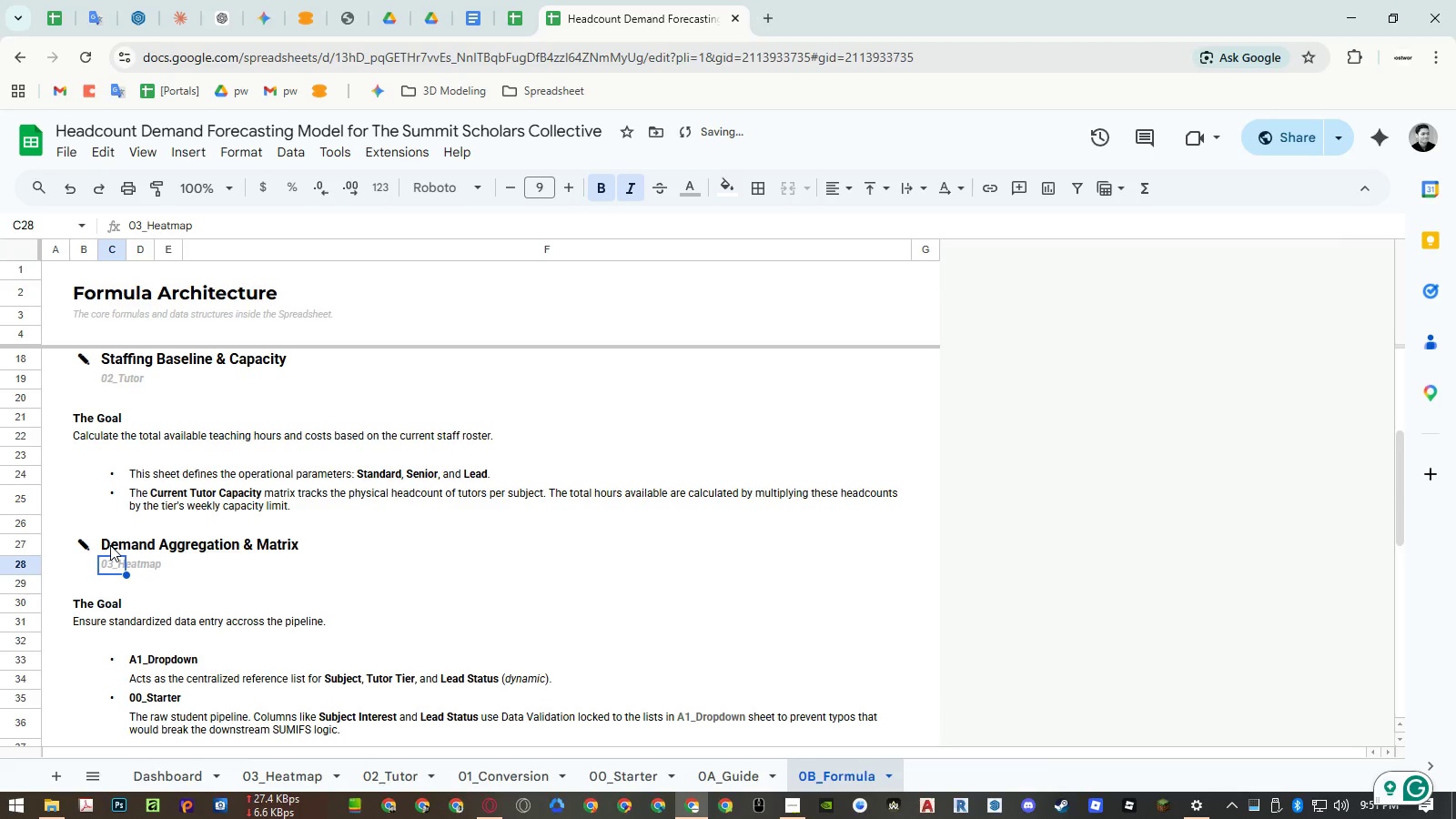 
key(ArrowDown)
 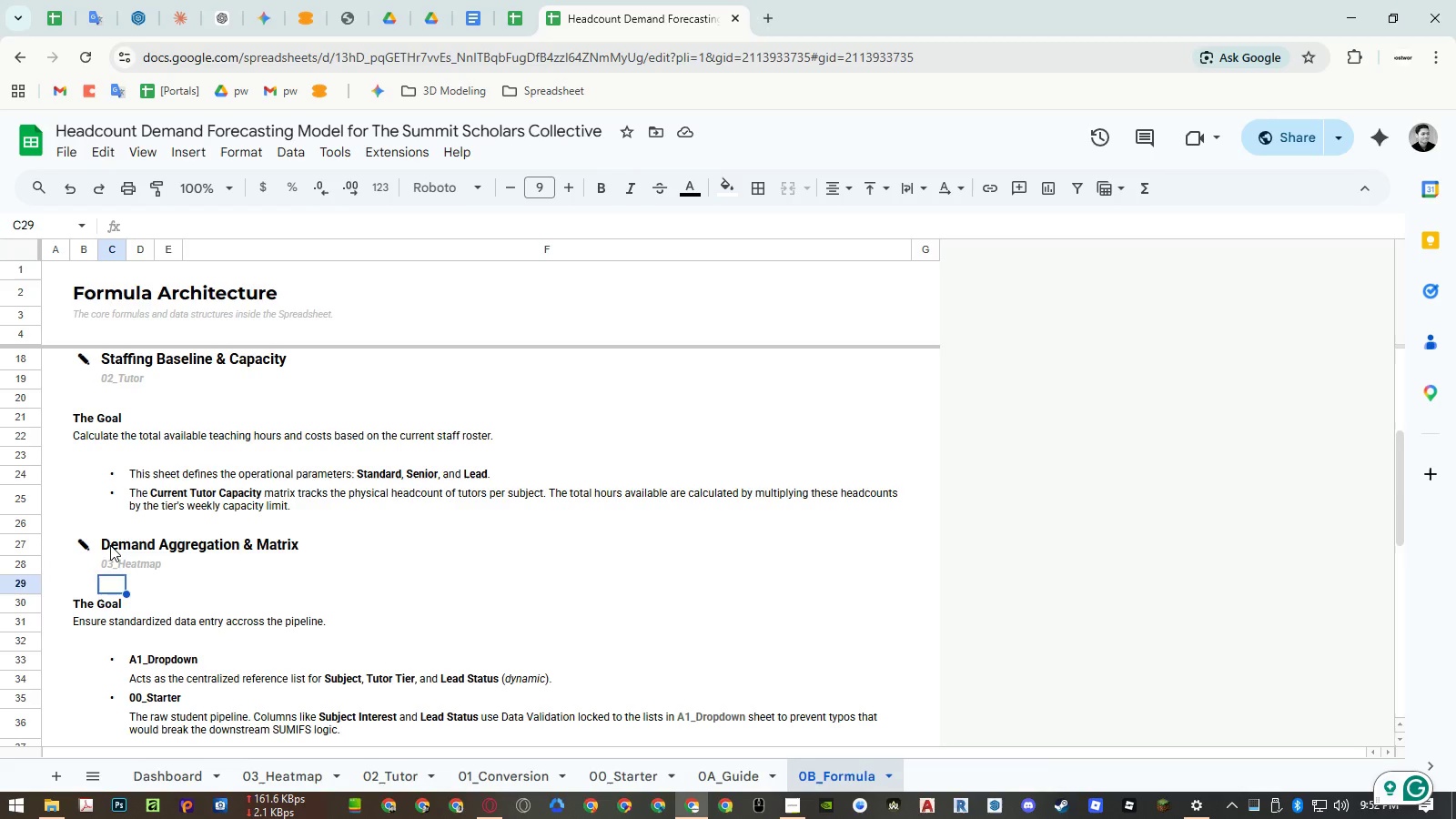 
key(ArrowDown)
 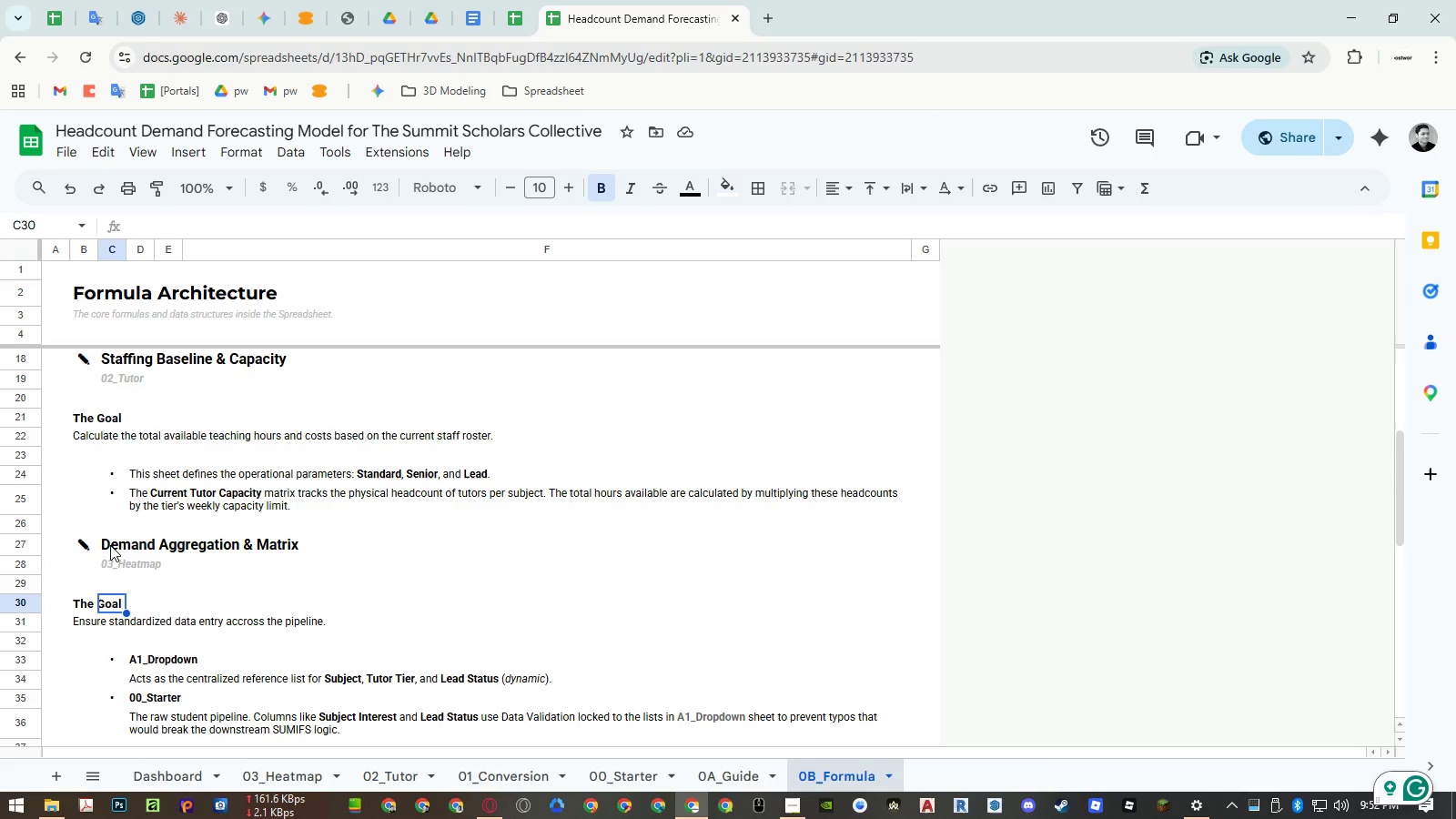 
key(ArrowLeft)
 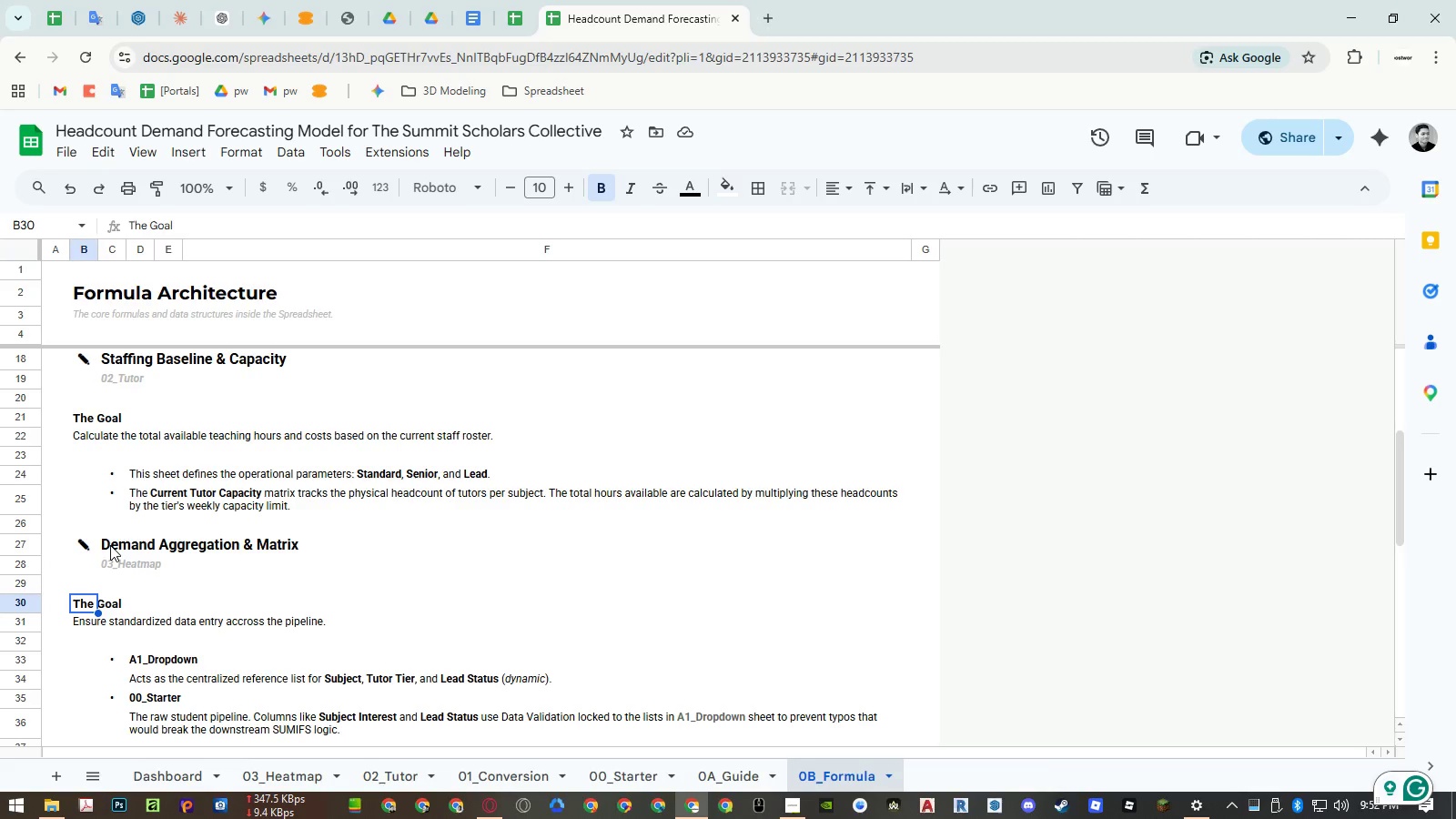 
key(ArrowDown)
 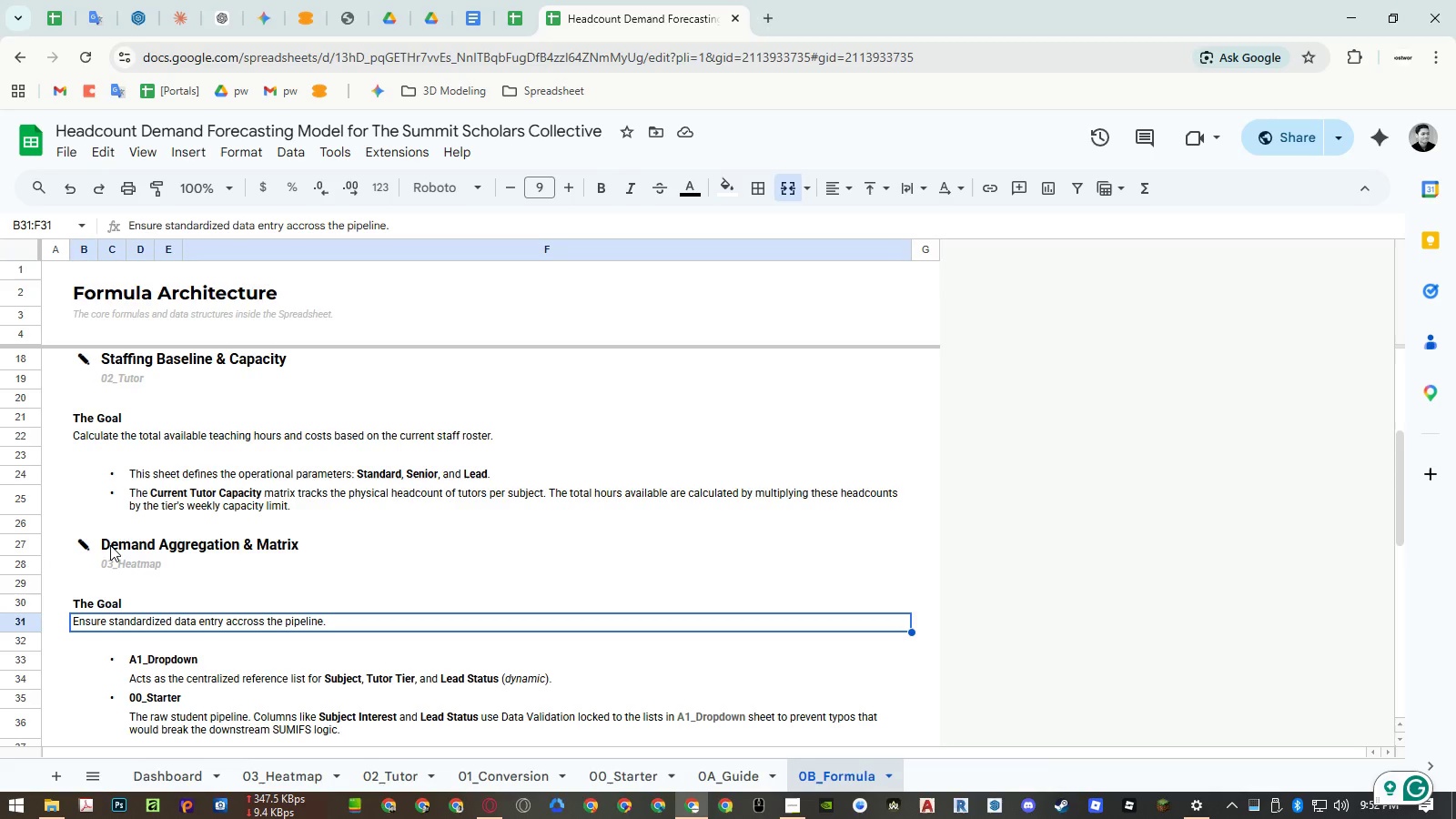 
type(Aggregate pipeline hours and map them across specific months and subjects.)
 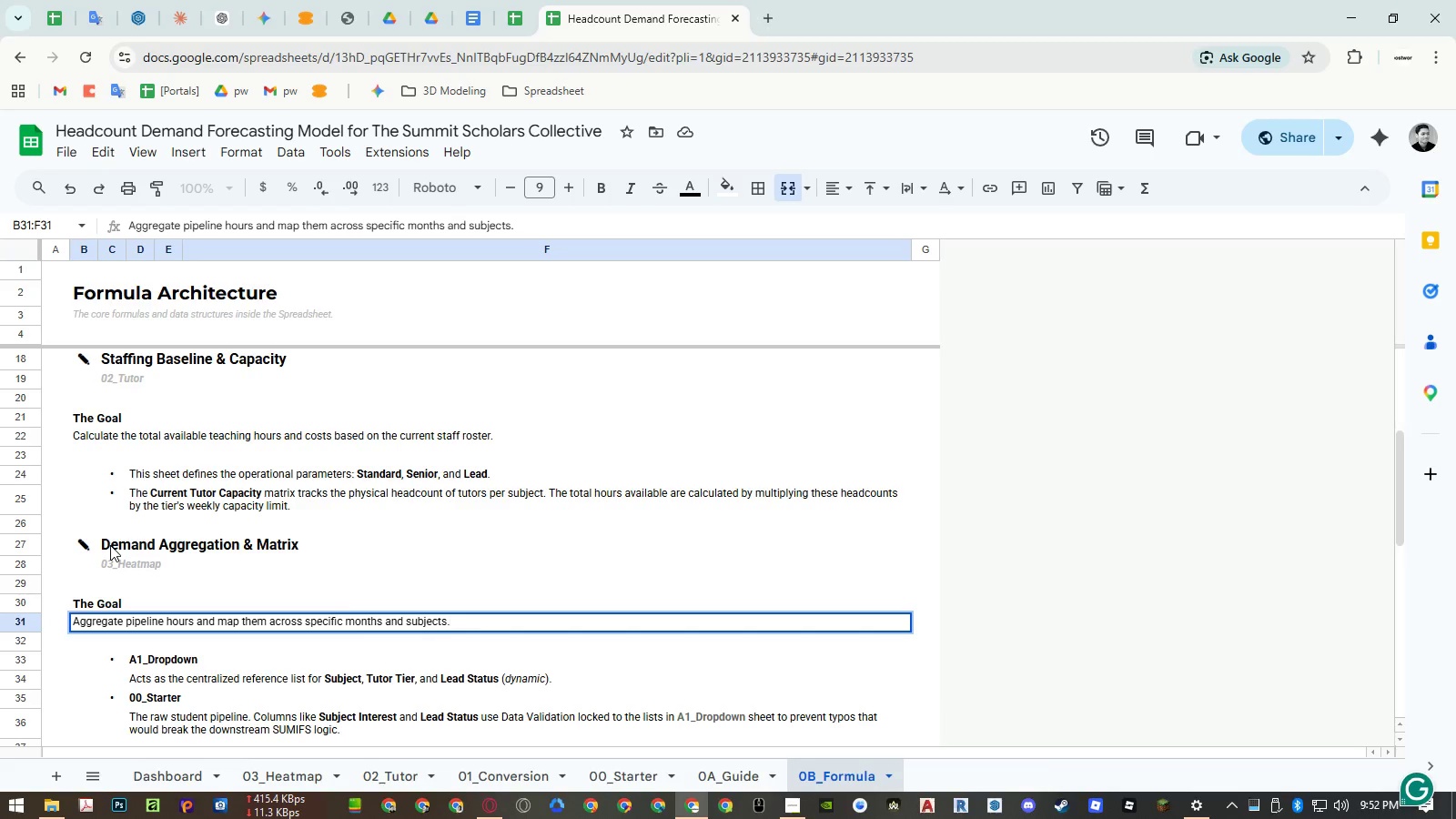 
key(Enter)
 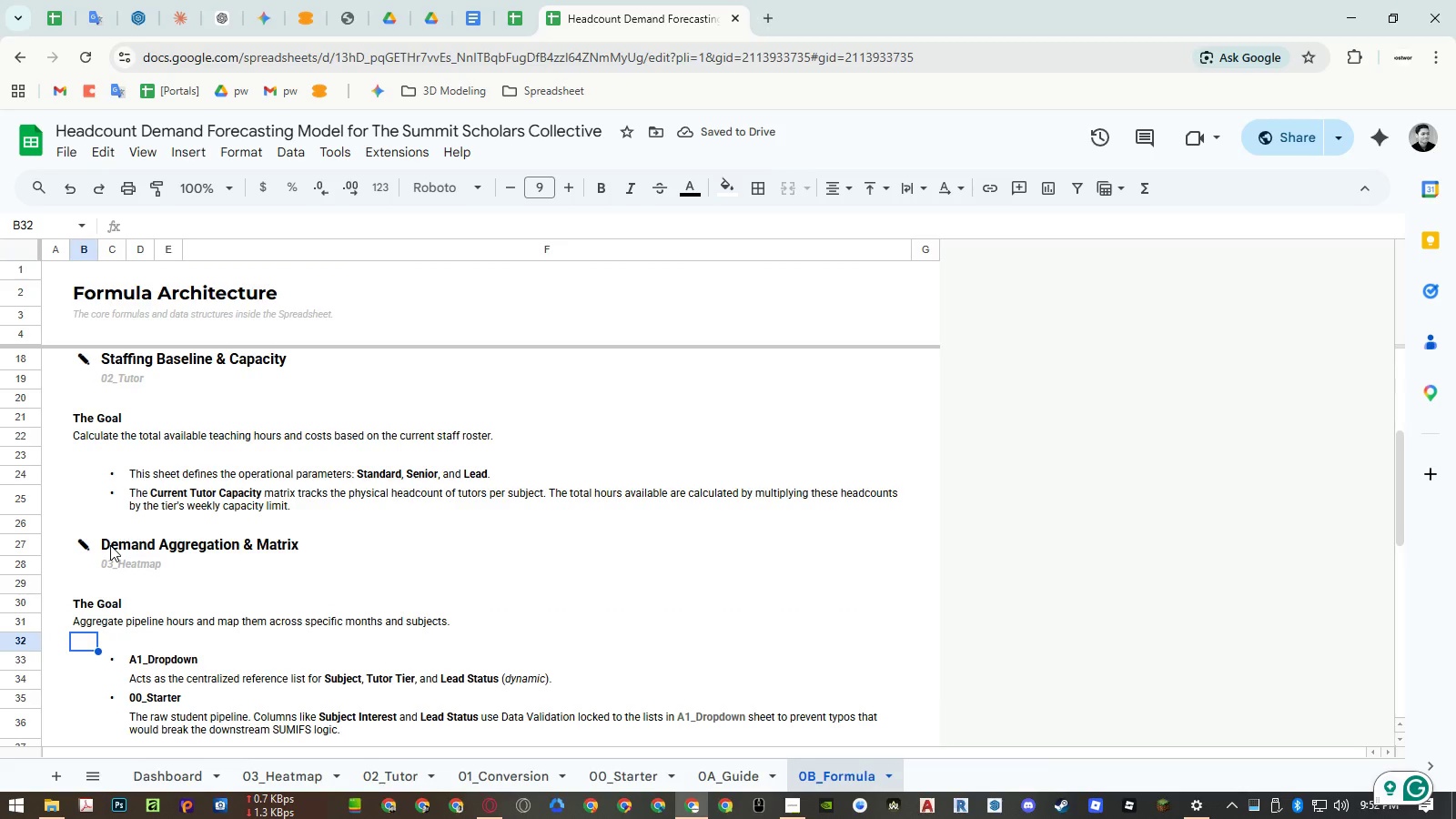 
key(ArrowDown)
 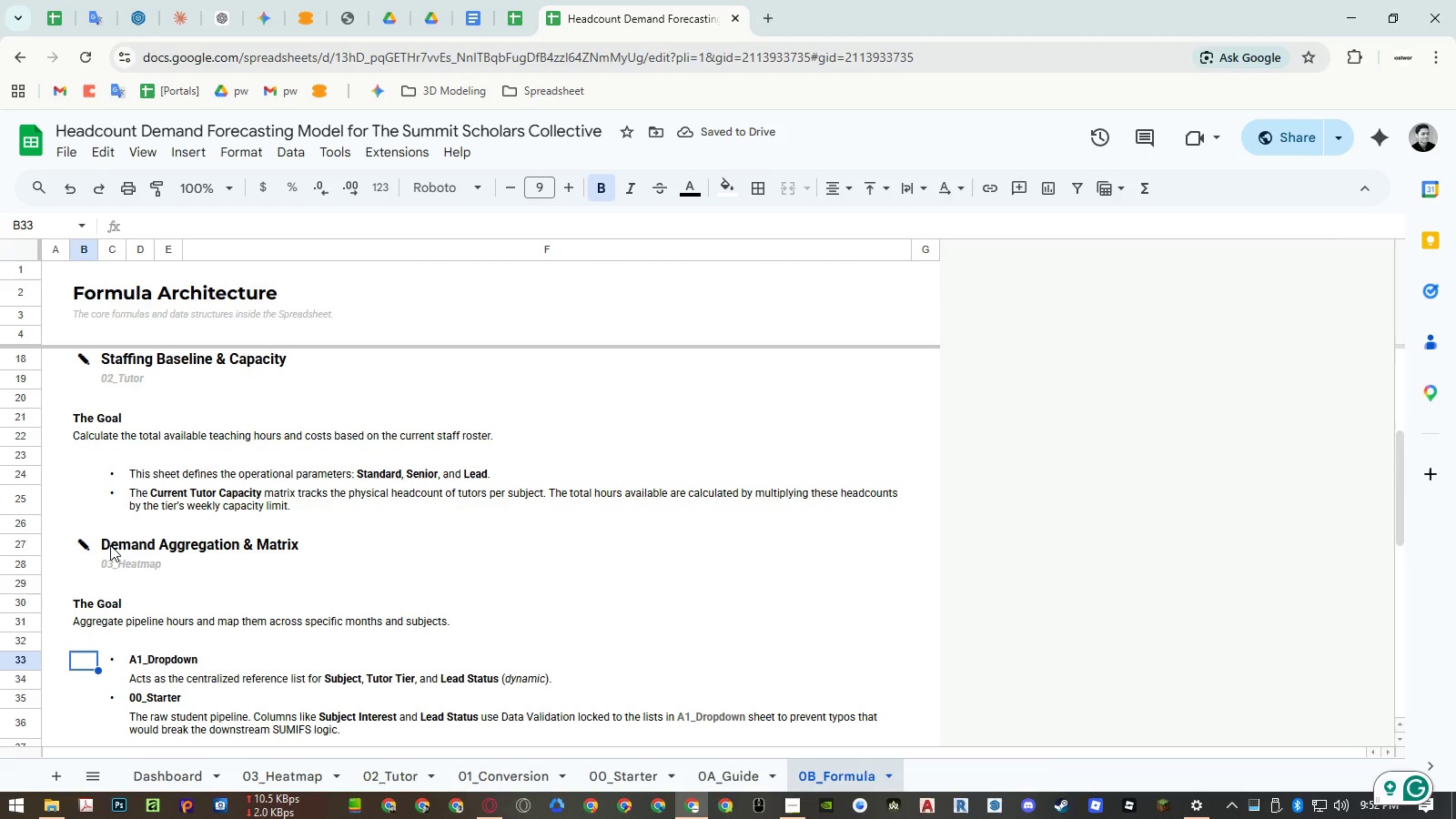 
key(ArrowRight)
 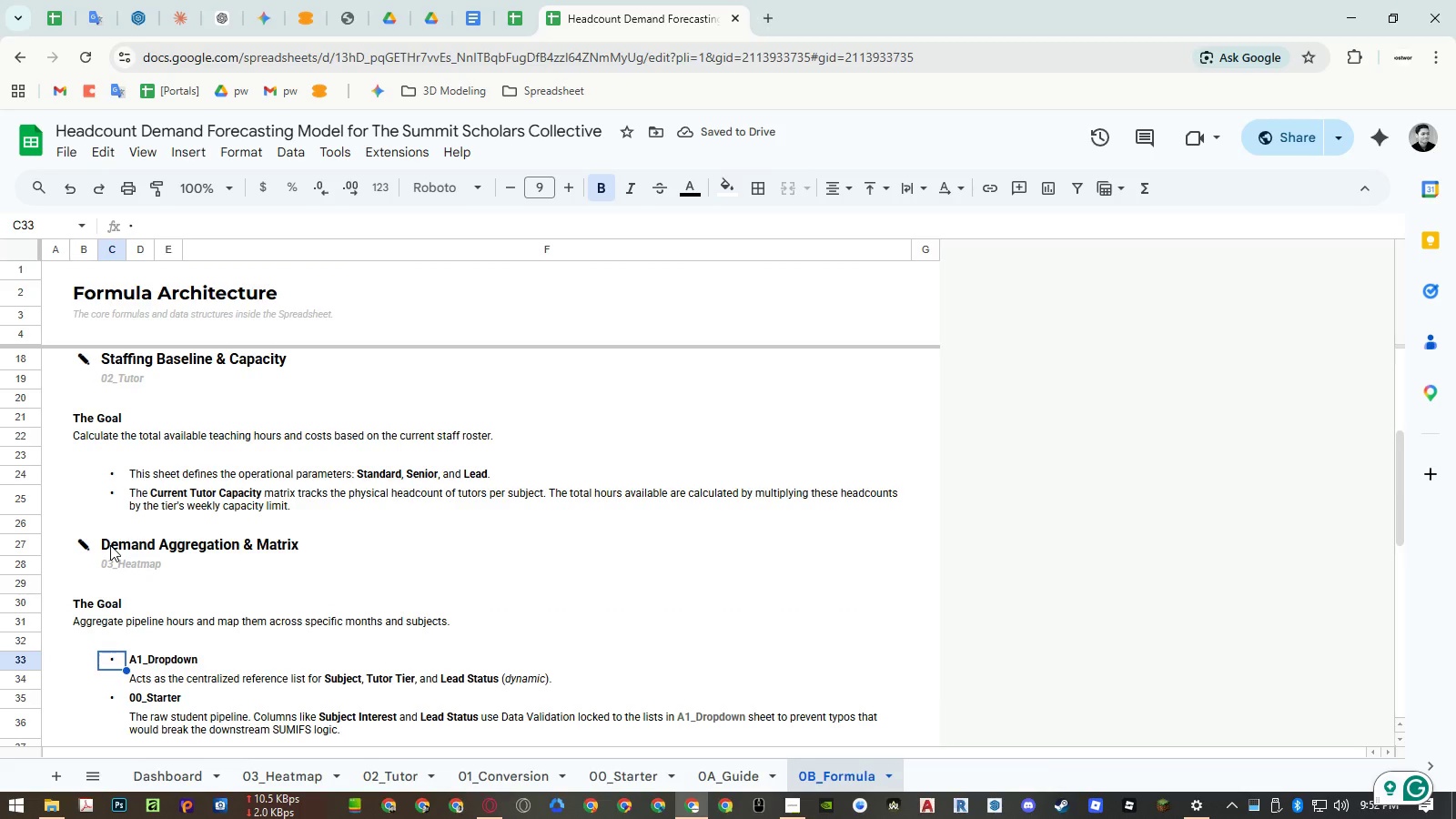 
key(ArrowRight)
 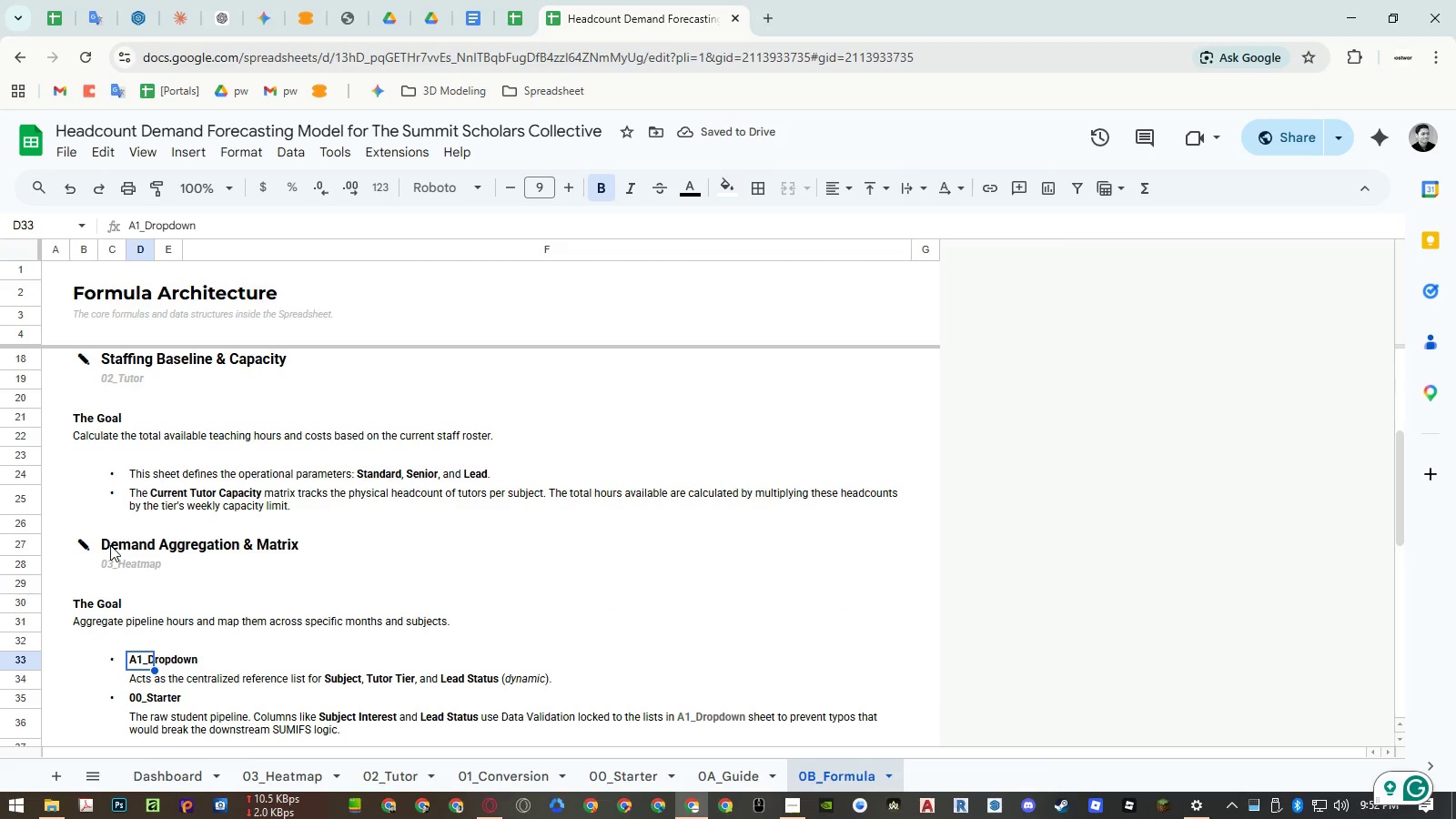 
key(Shift+ArrowDown)
 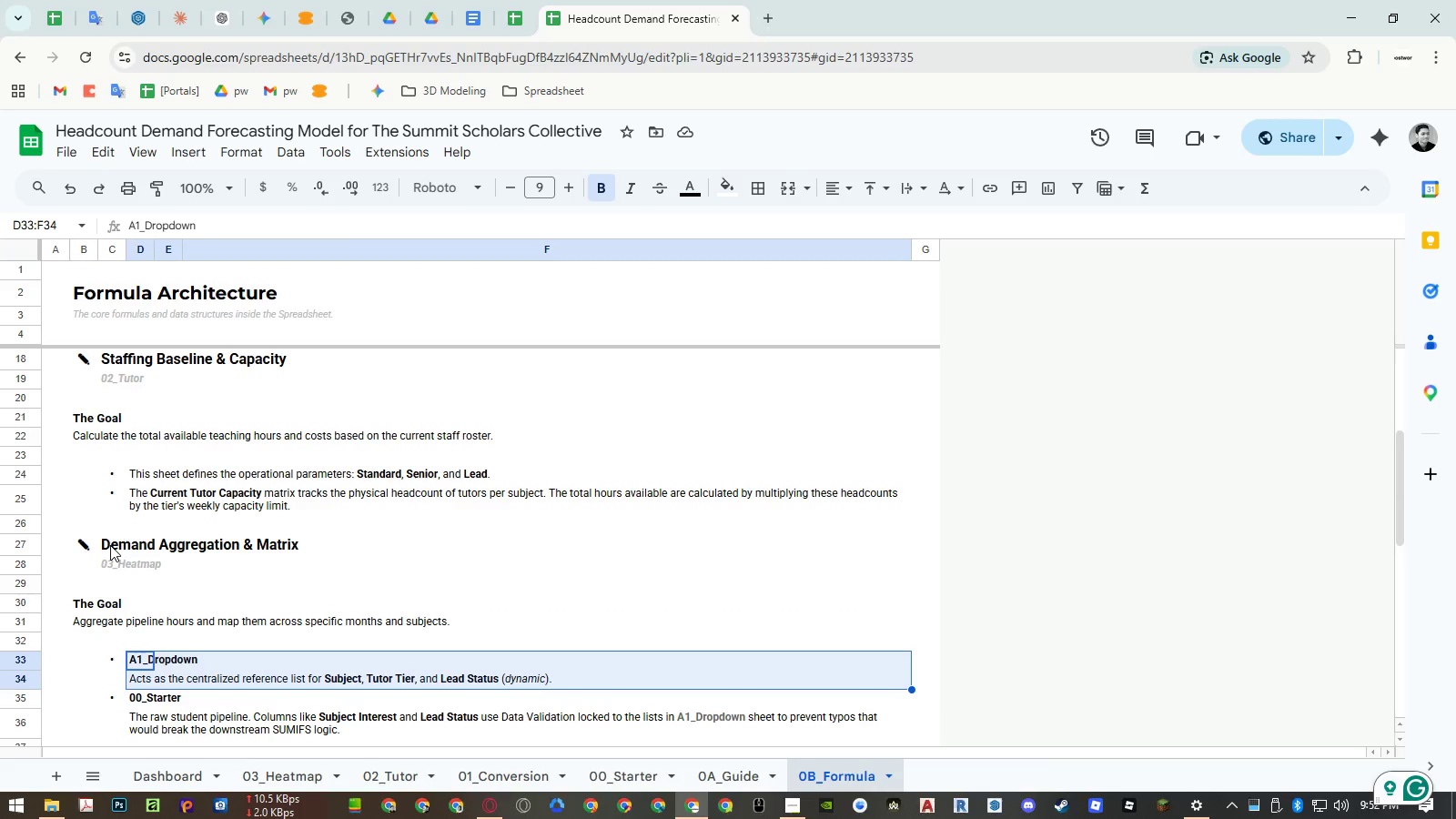 
key(Shift+ArrowDown)
 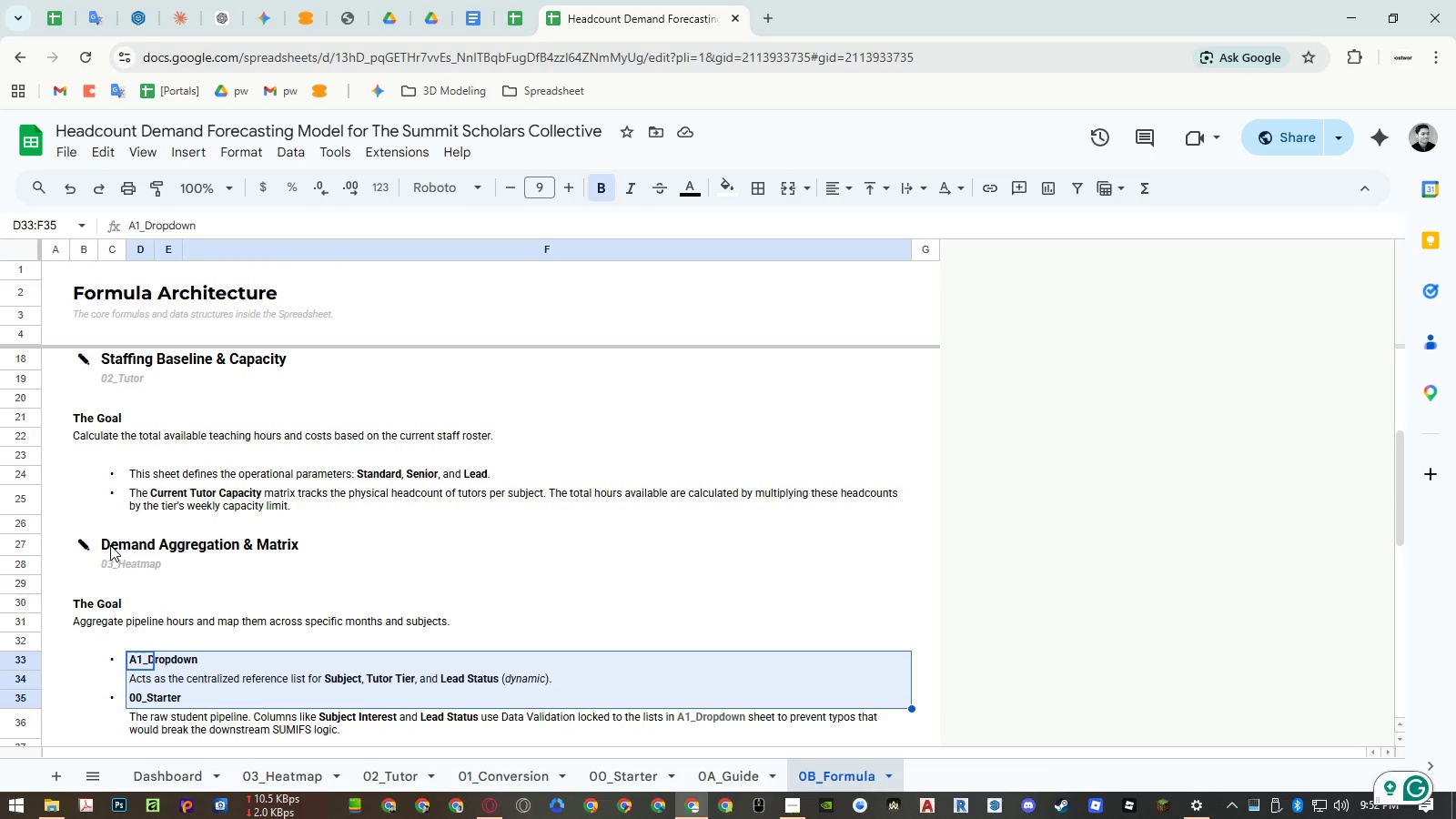 
key(Shift+ArrowDown)
 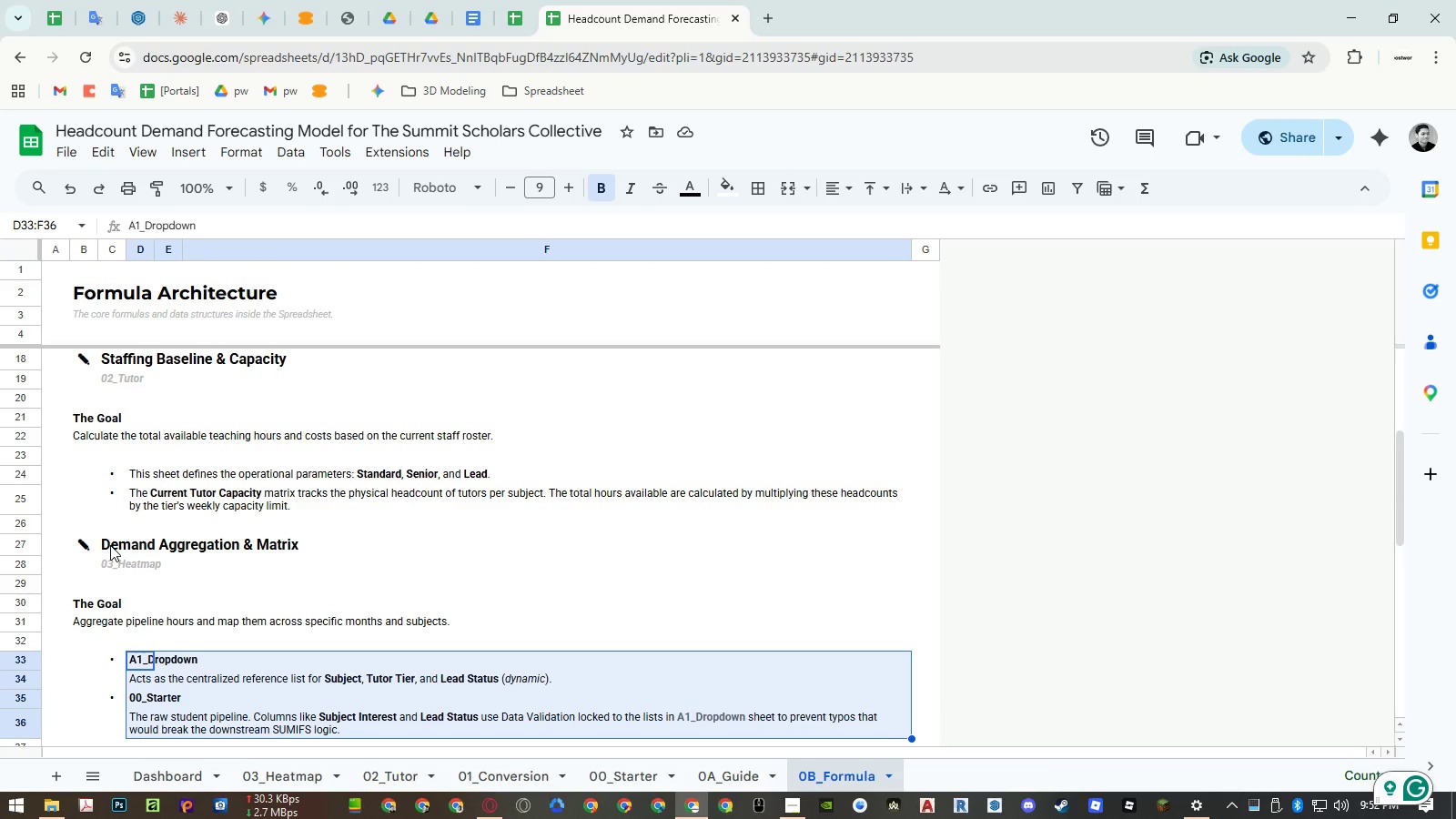 
key(NumpadSubtract)
 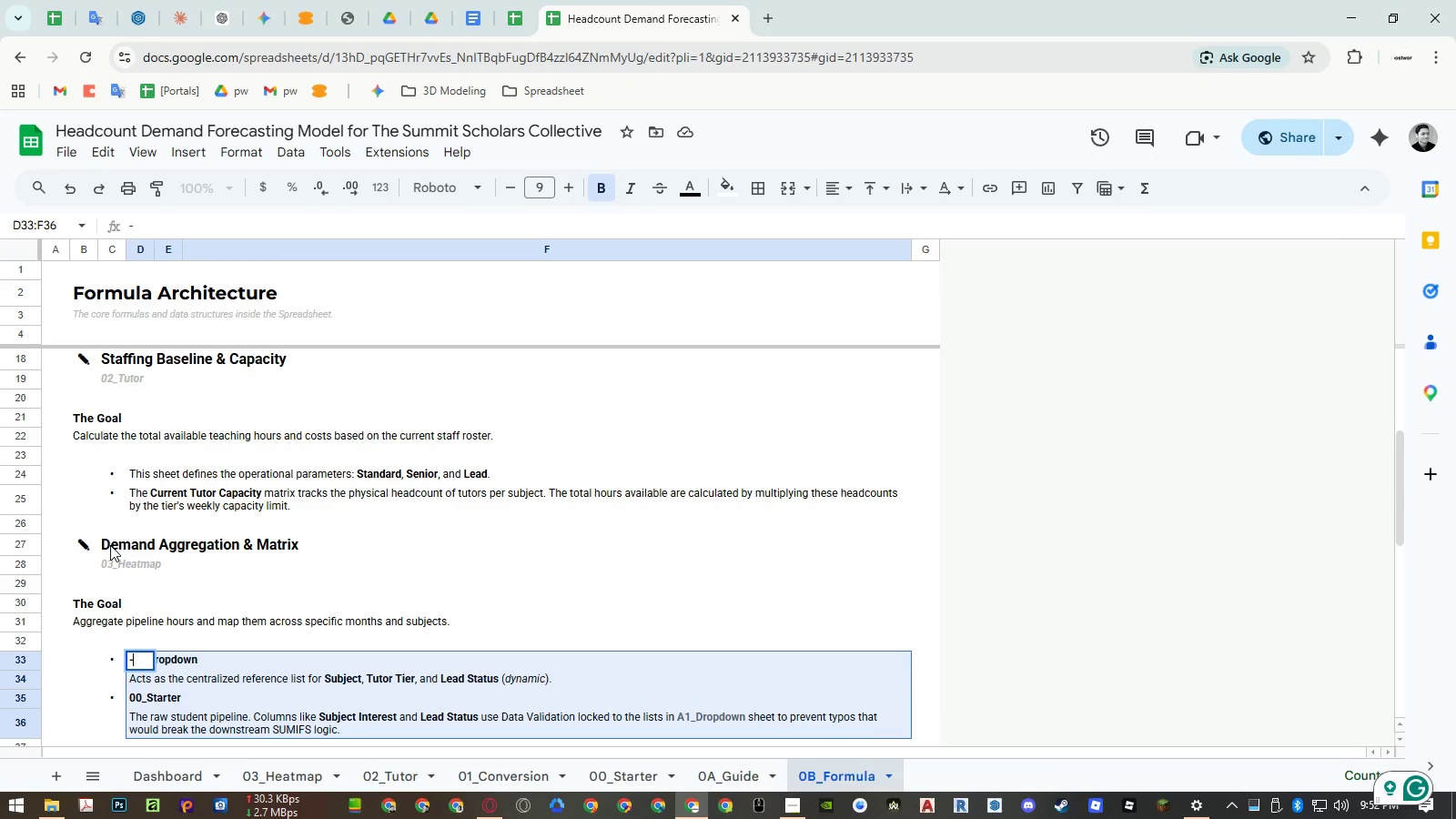 
key(NumpadEnter)
 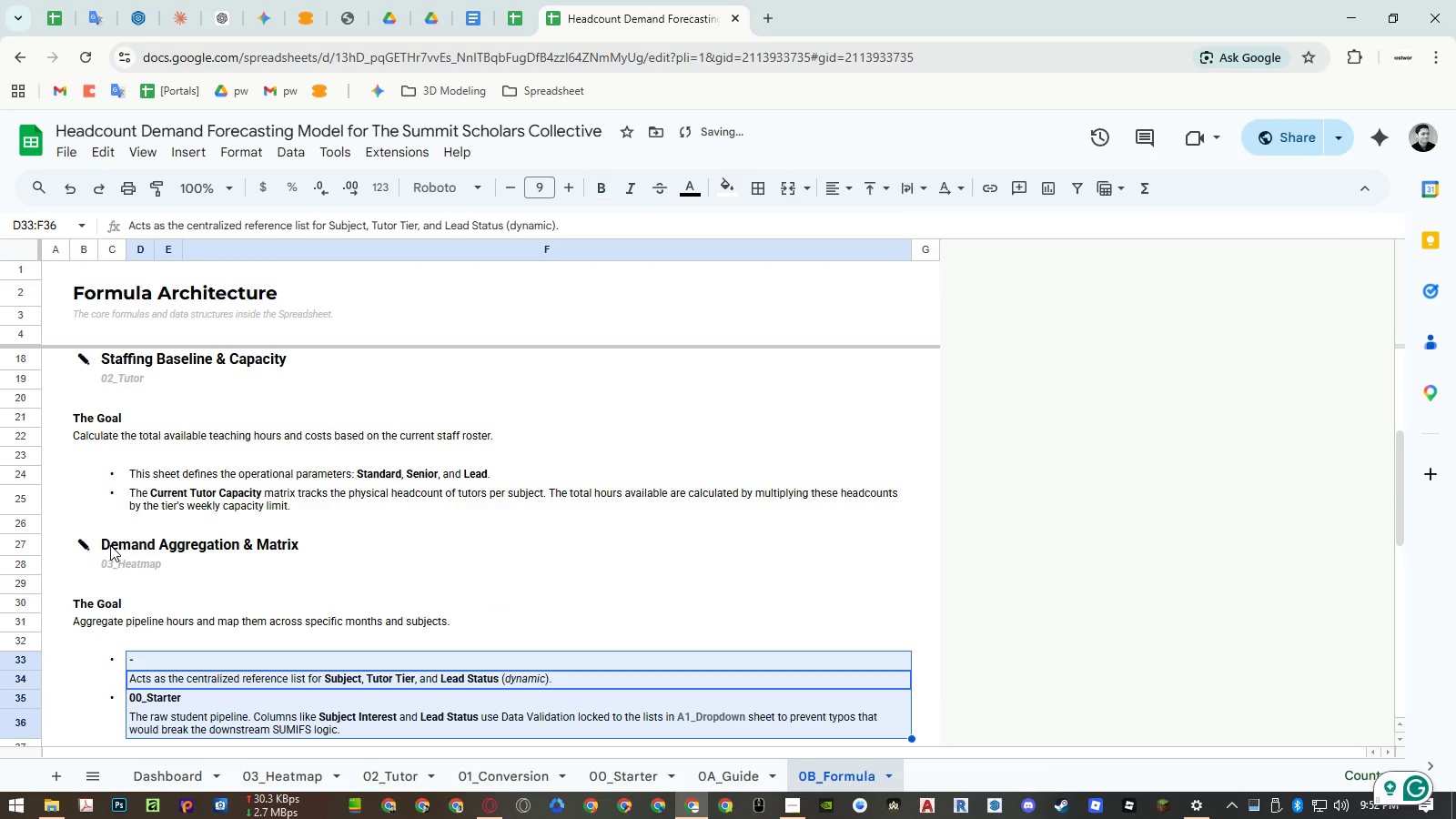 
key(NumpadSubtract)
 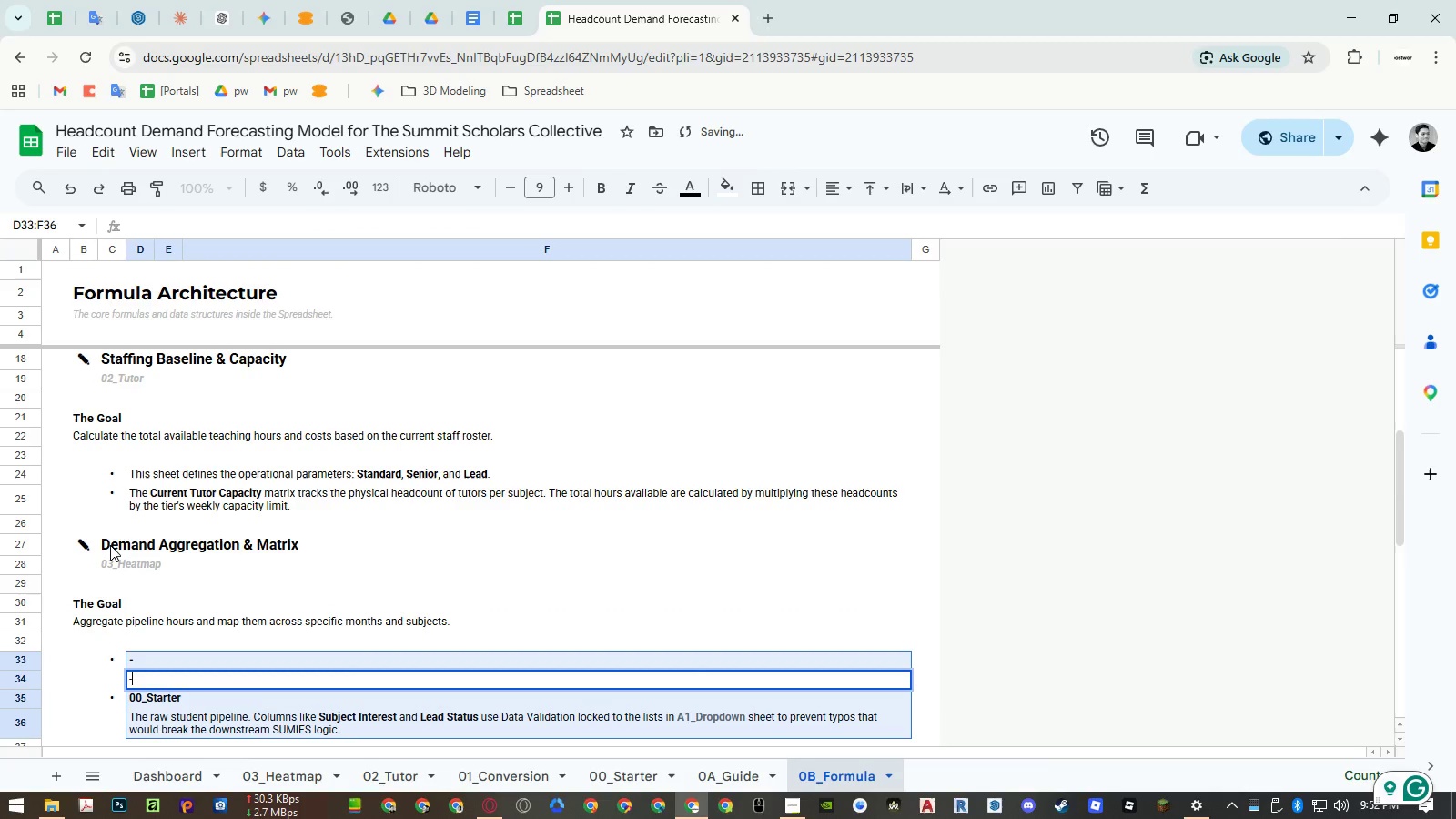 
key(NumpadEnter)
 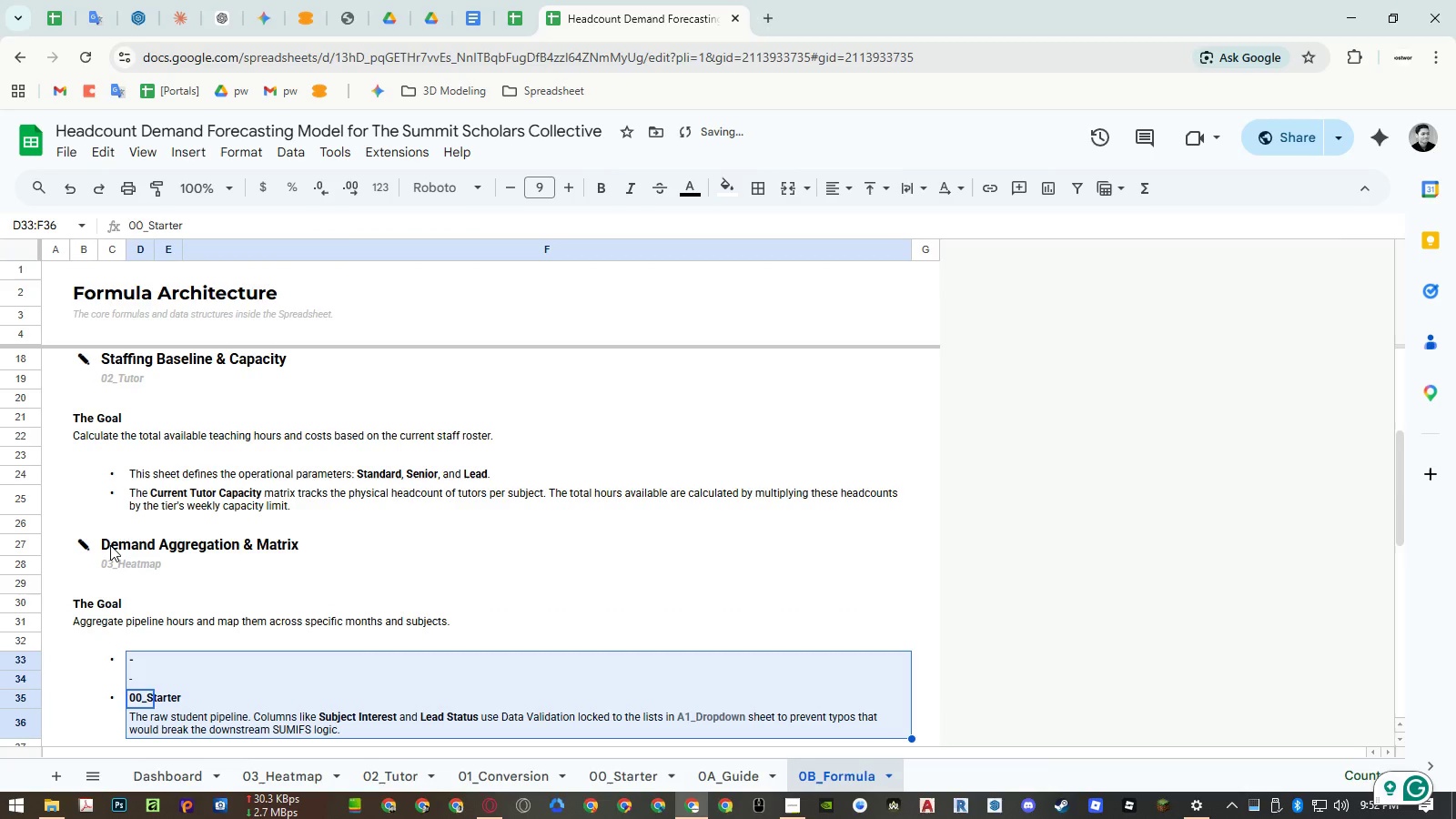 
key(NumpadSubtract)
 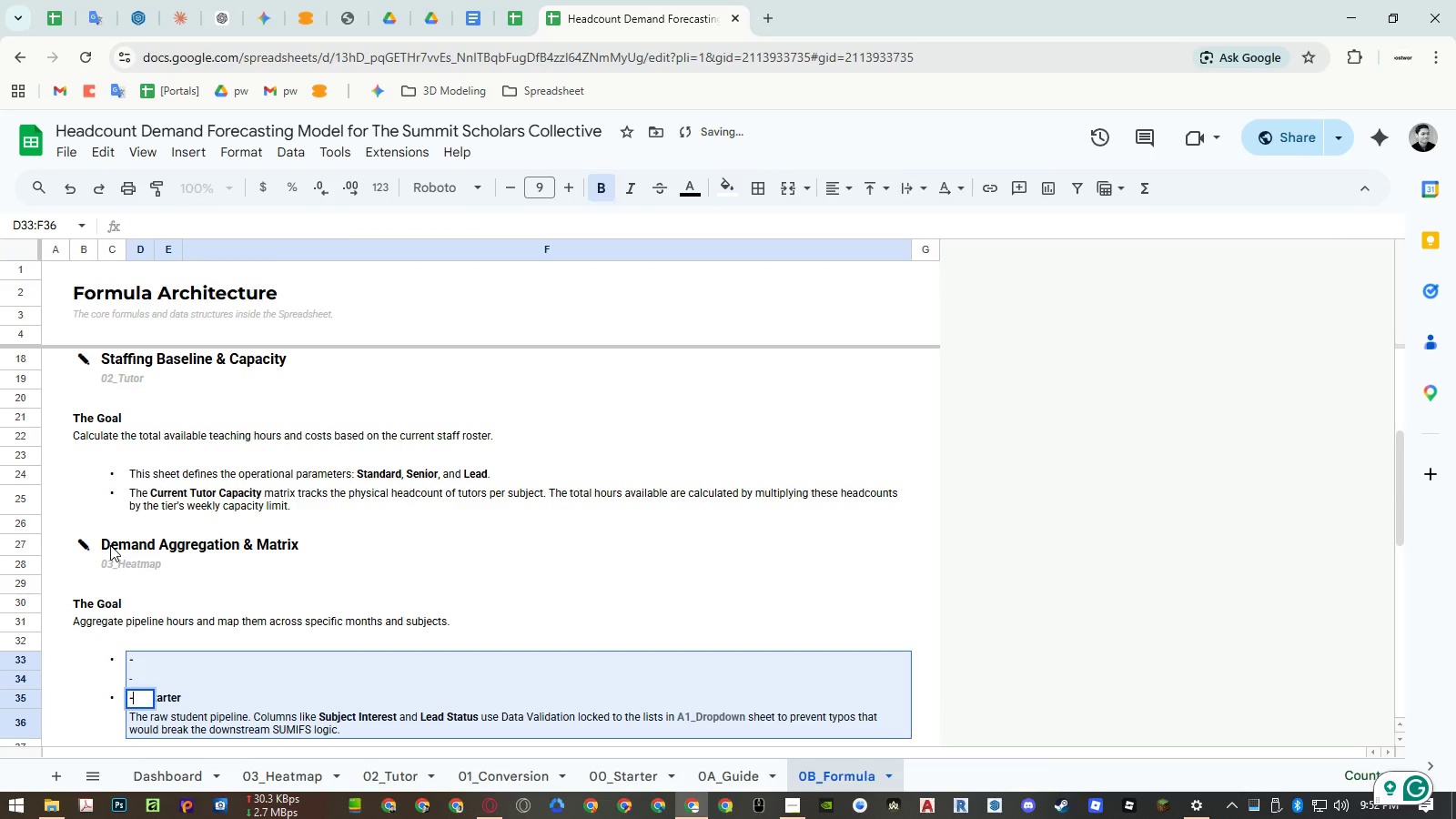 
key(NumpadEnter)
 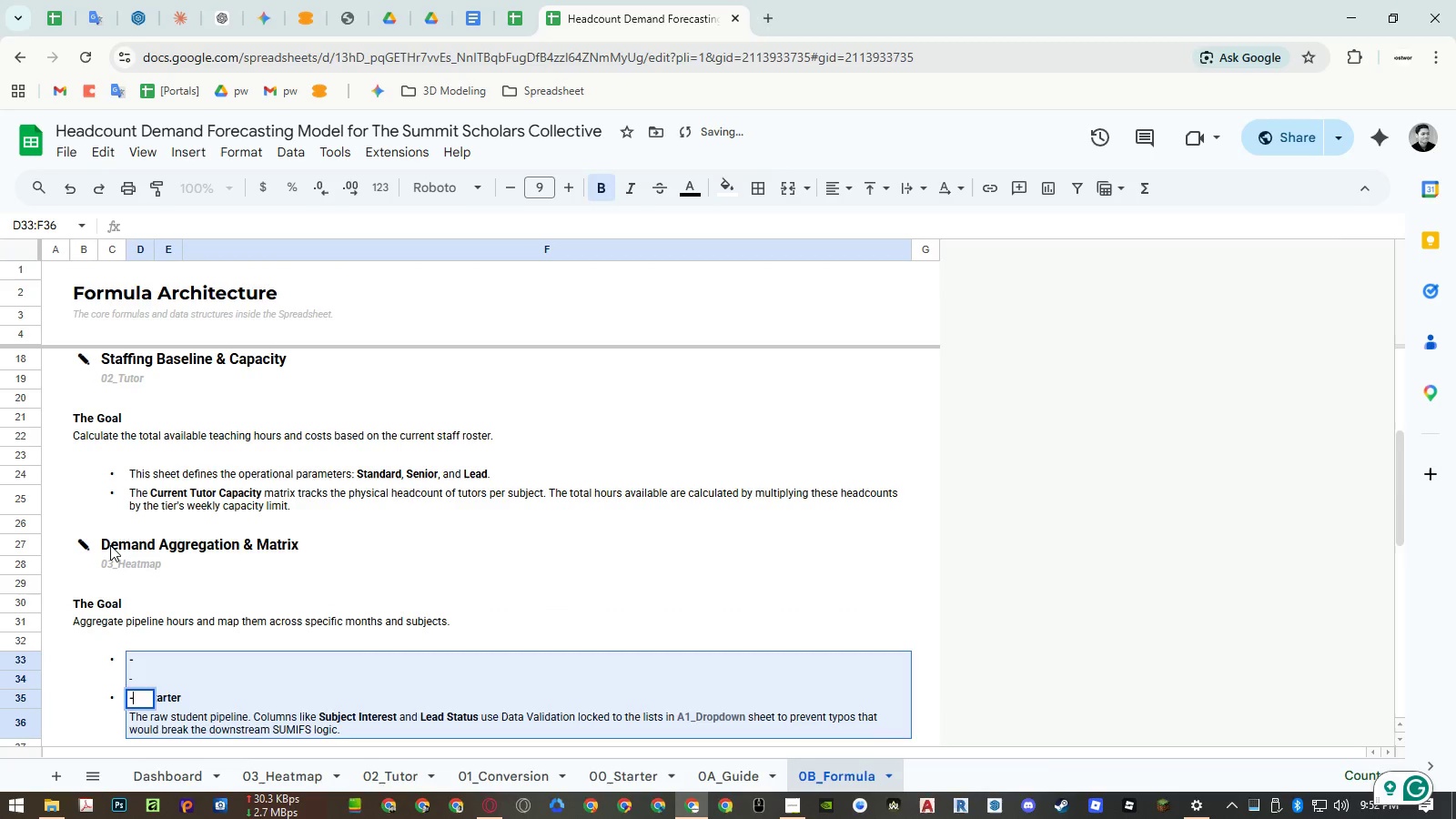 
key(NumpadSubtract)
 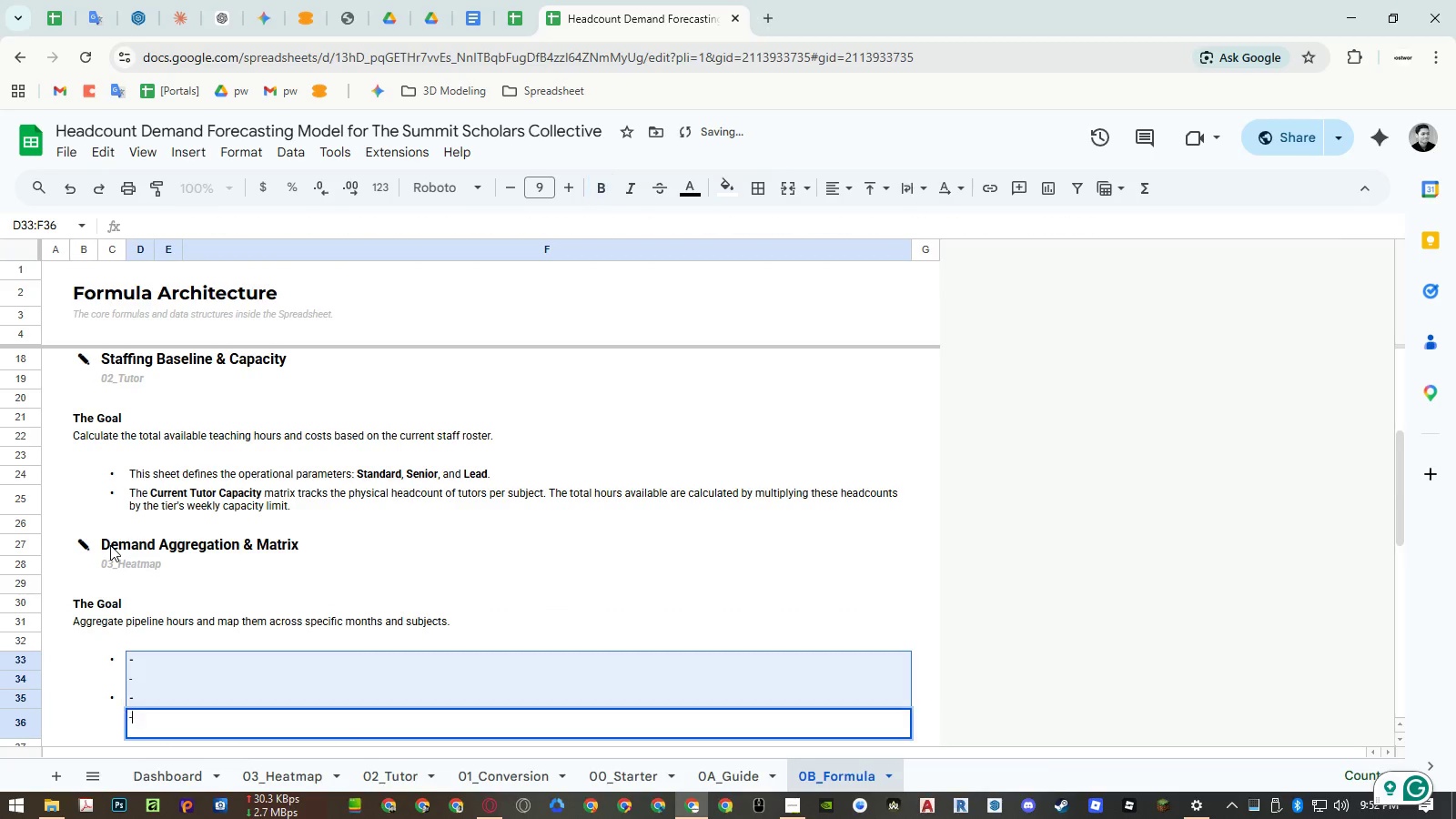 
key(NumpadEnter)
 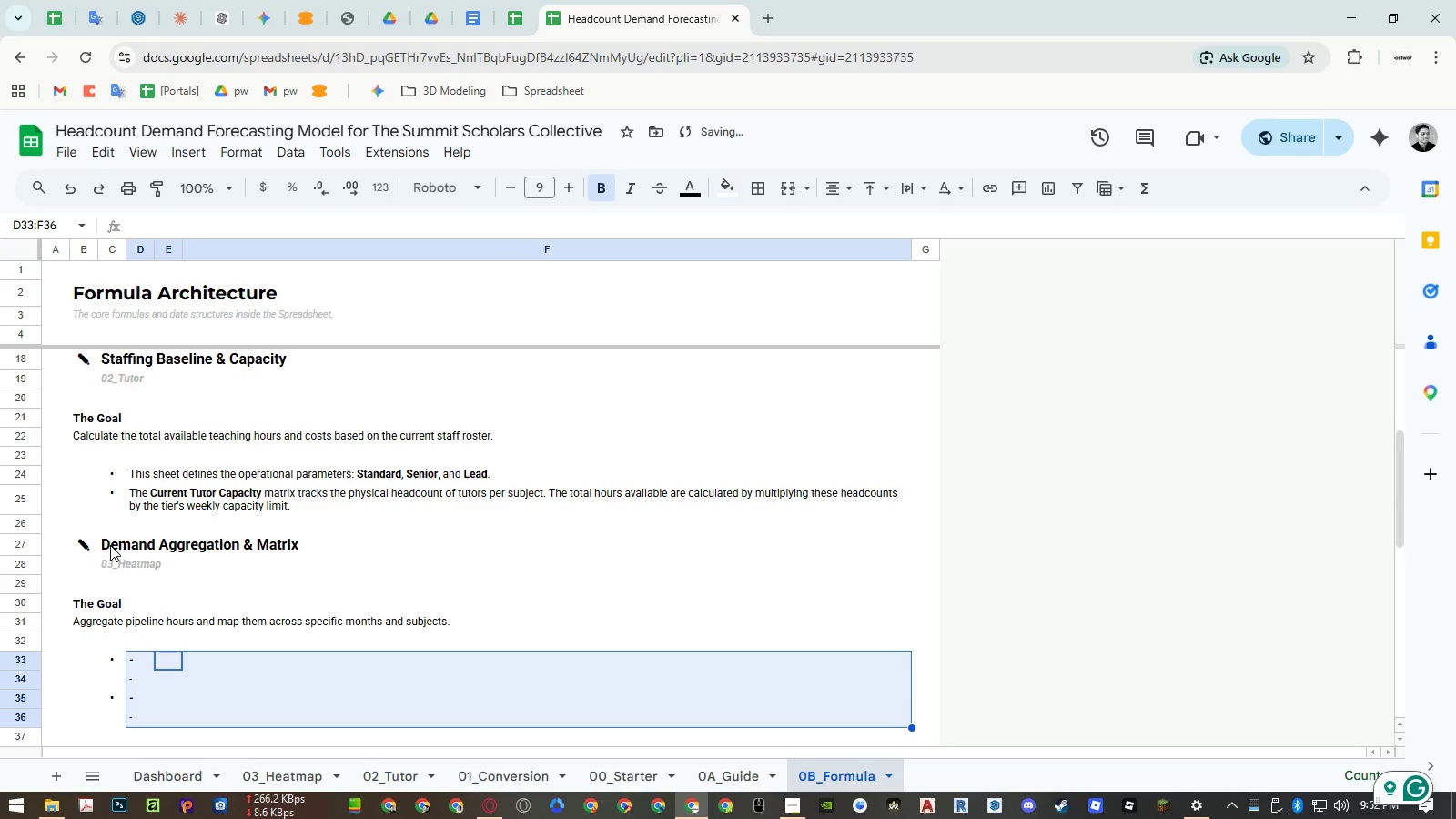 
key(ArrowLeft)
 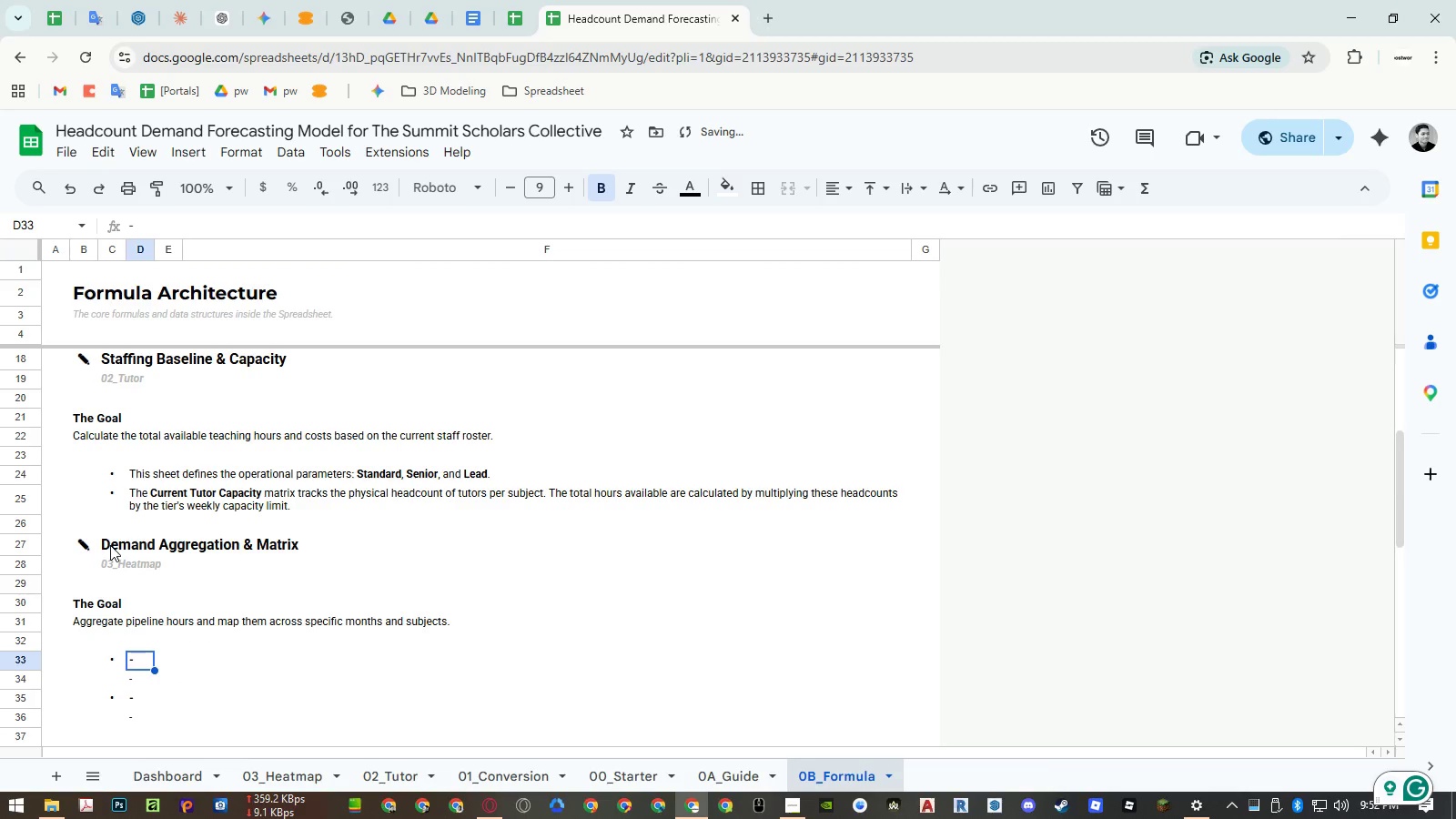 
type(The core)
key(Backspace)
key(Backspace)
key(Backspace)
key(Backspace)
type(Core Formula Logic)
 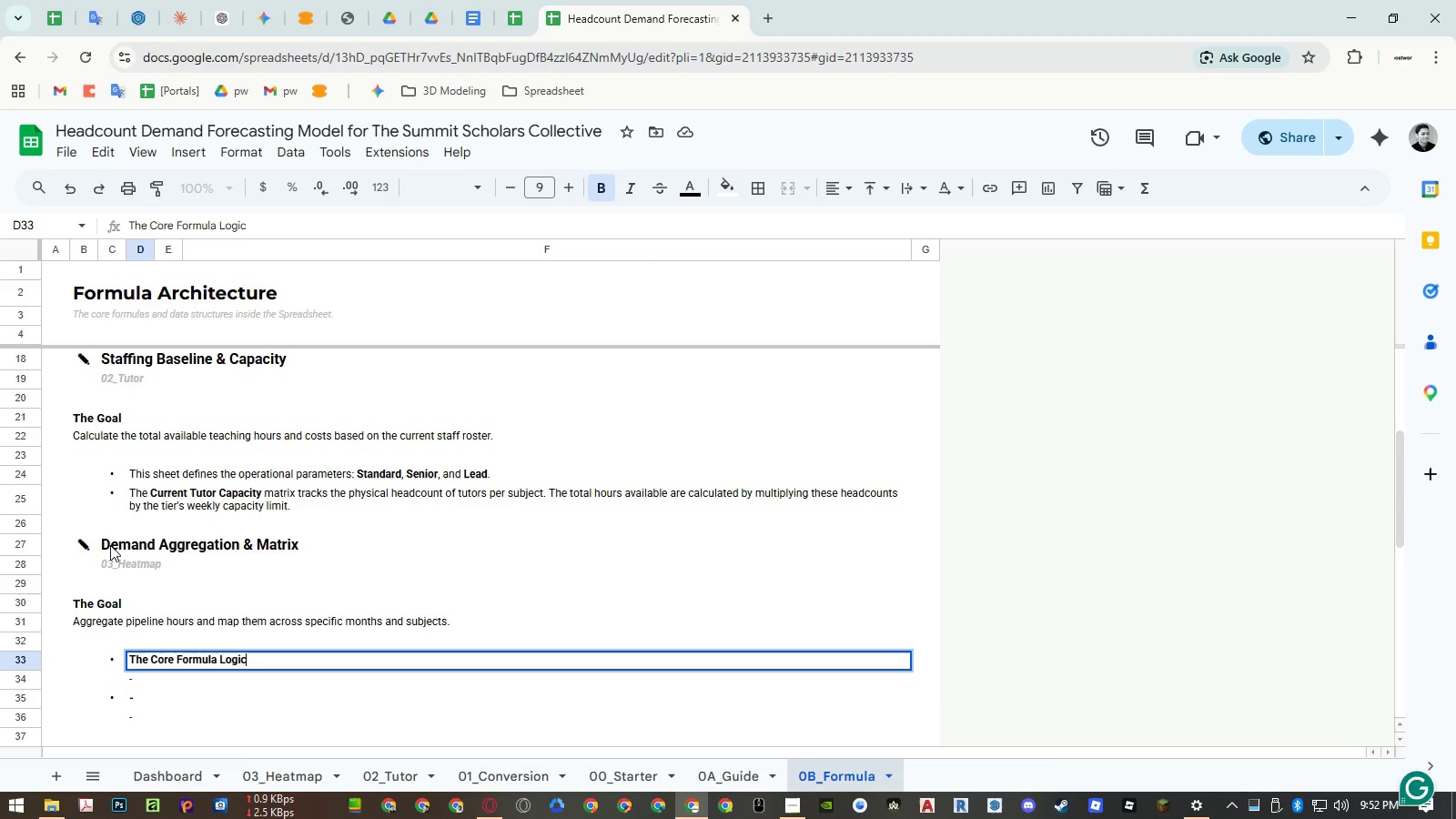 
key(Enter)
 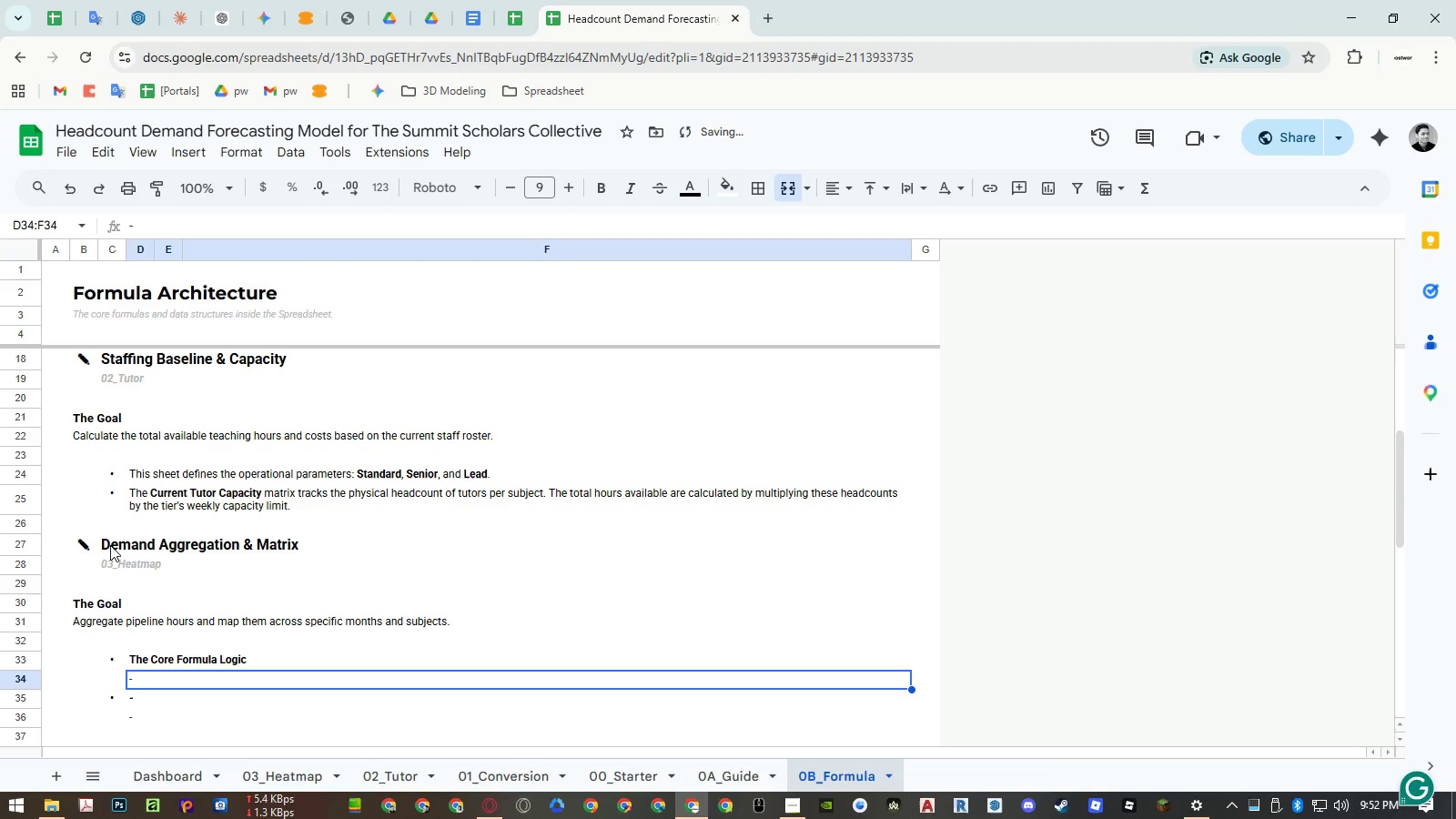 
type(This sheet uses multi-criteria )
 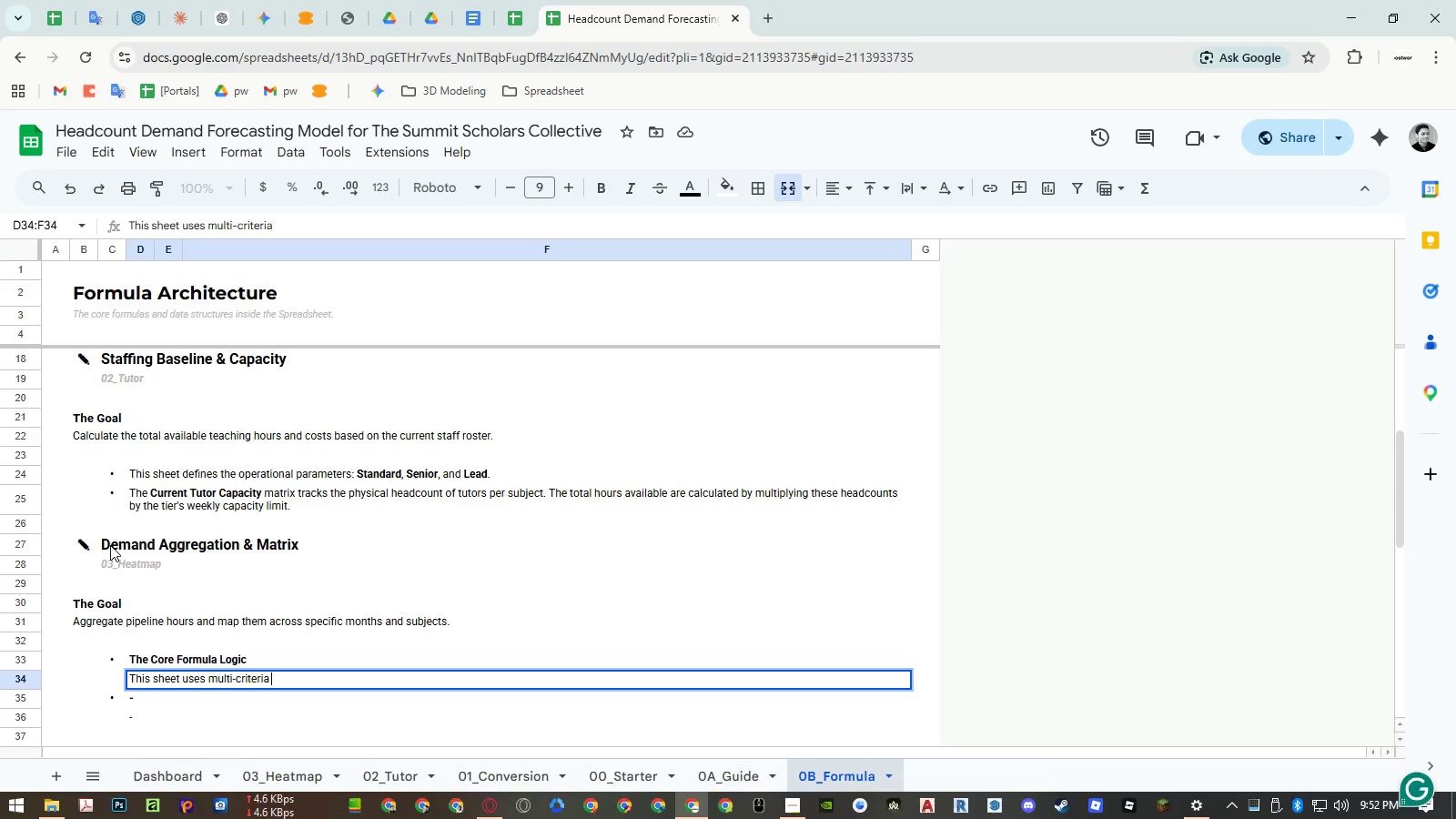 
hold_key(key=ShiftLeft, duration=1.51)
 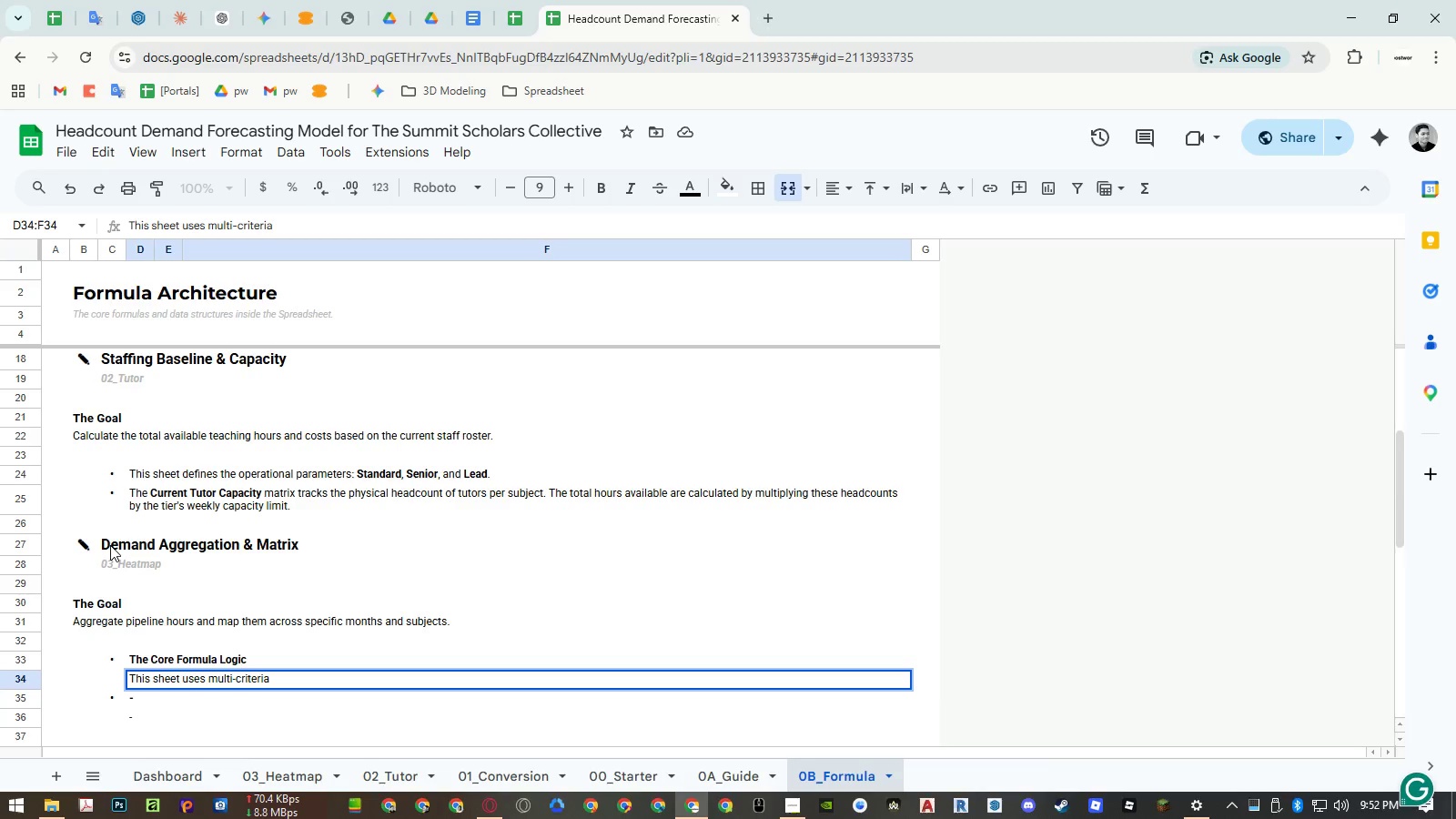 
hold_key(key=ShiftLeft, duration=2.97)
 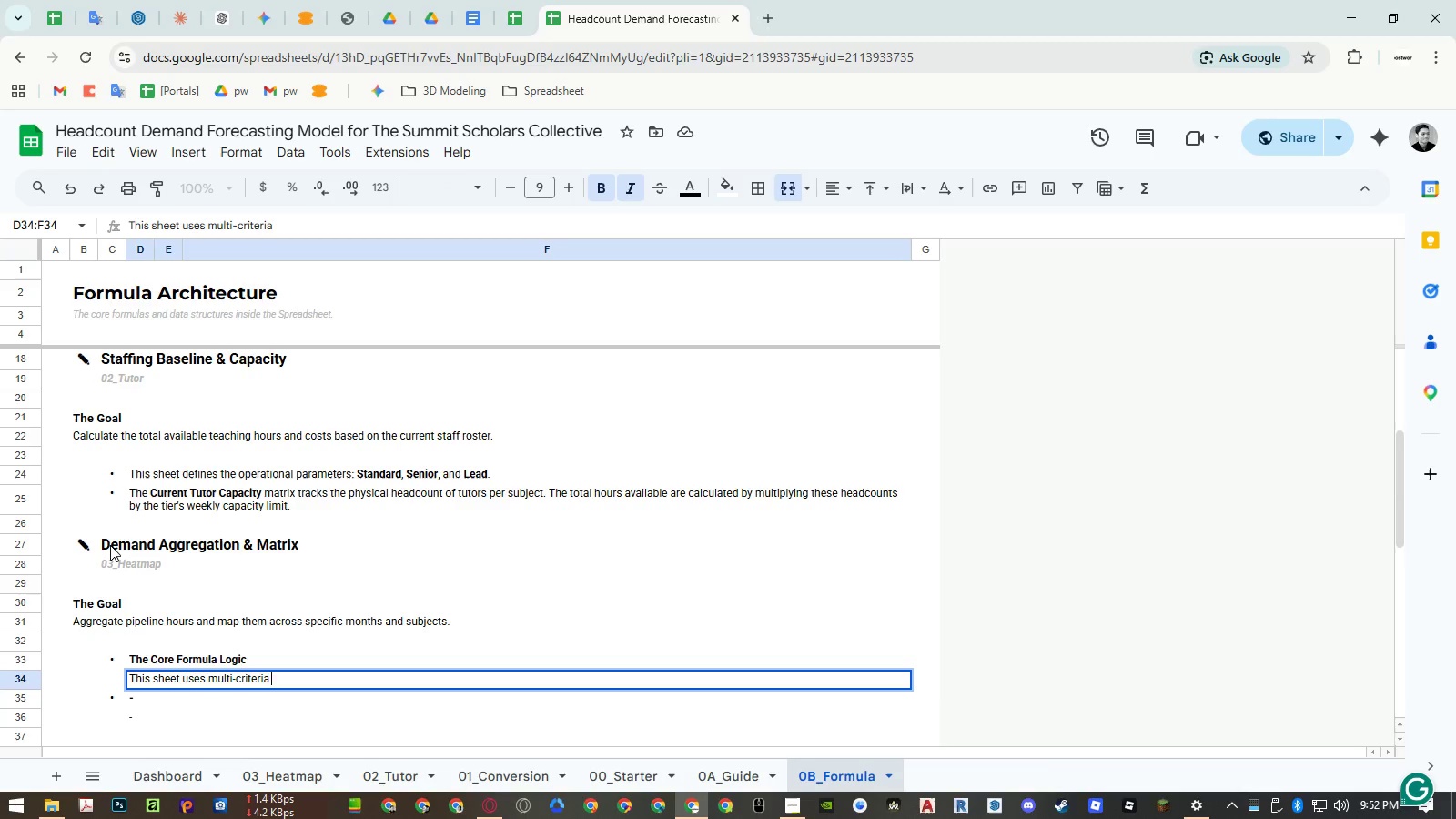 
hold_key(key=ControlLeft, duration=1.5)
 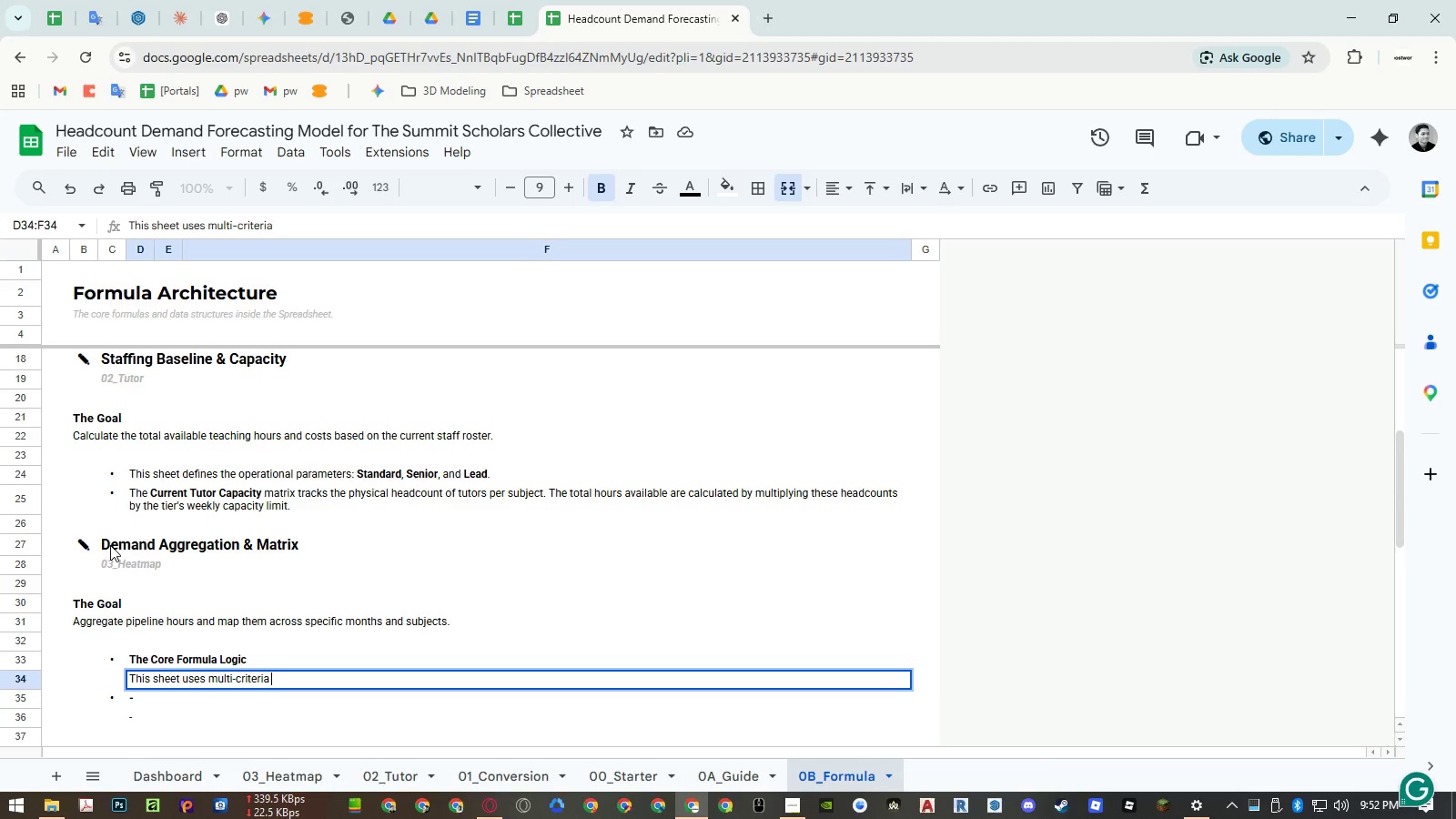 
key(Control+B)
 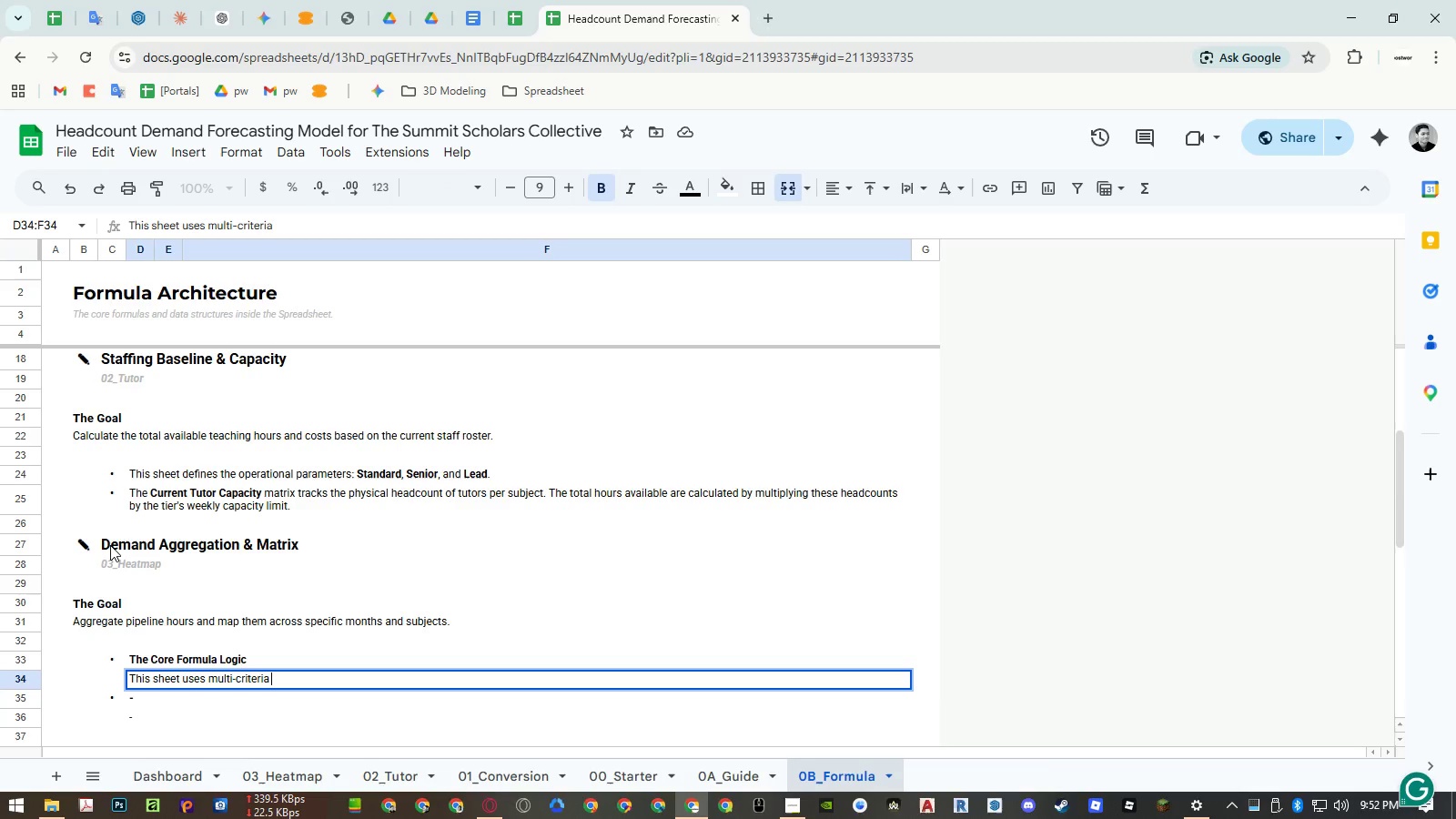 
key(Control+I)
 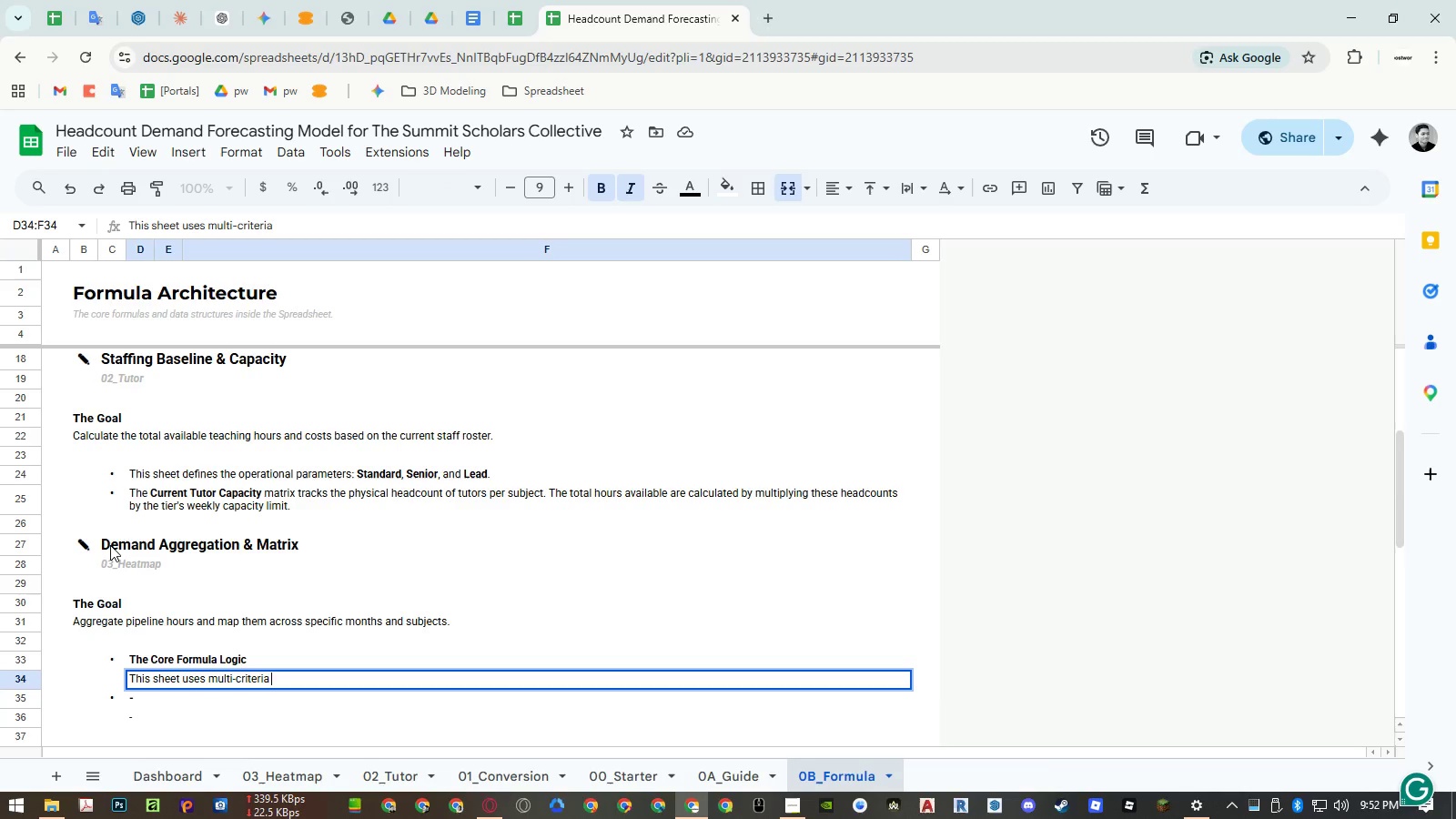 
type(SUMIOF)
key(Backspace)
key(Backspace)
type(FS)
 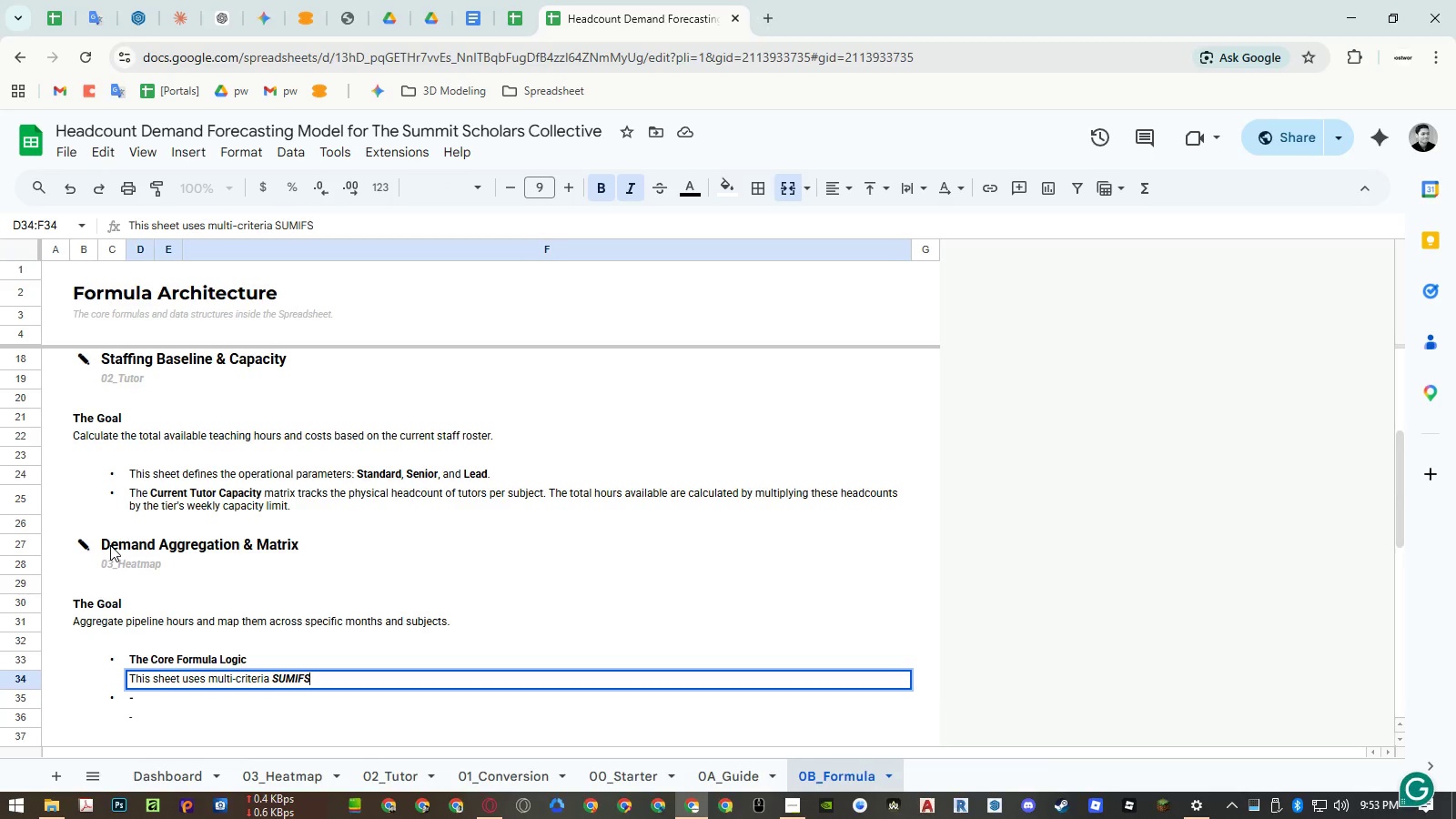 
key(Control+I)
 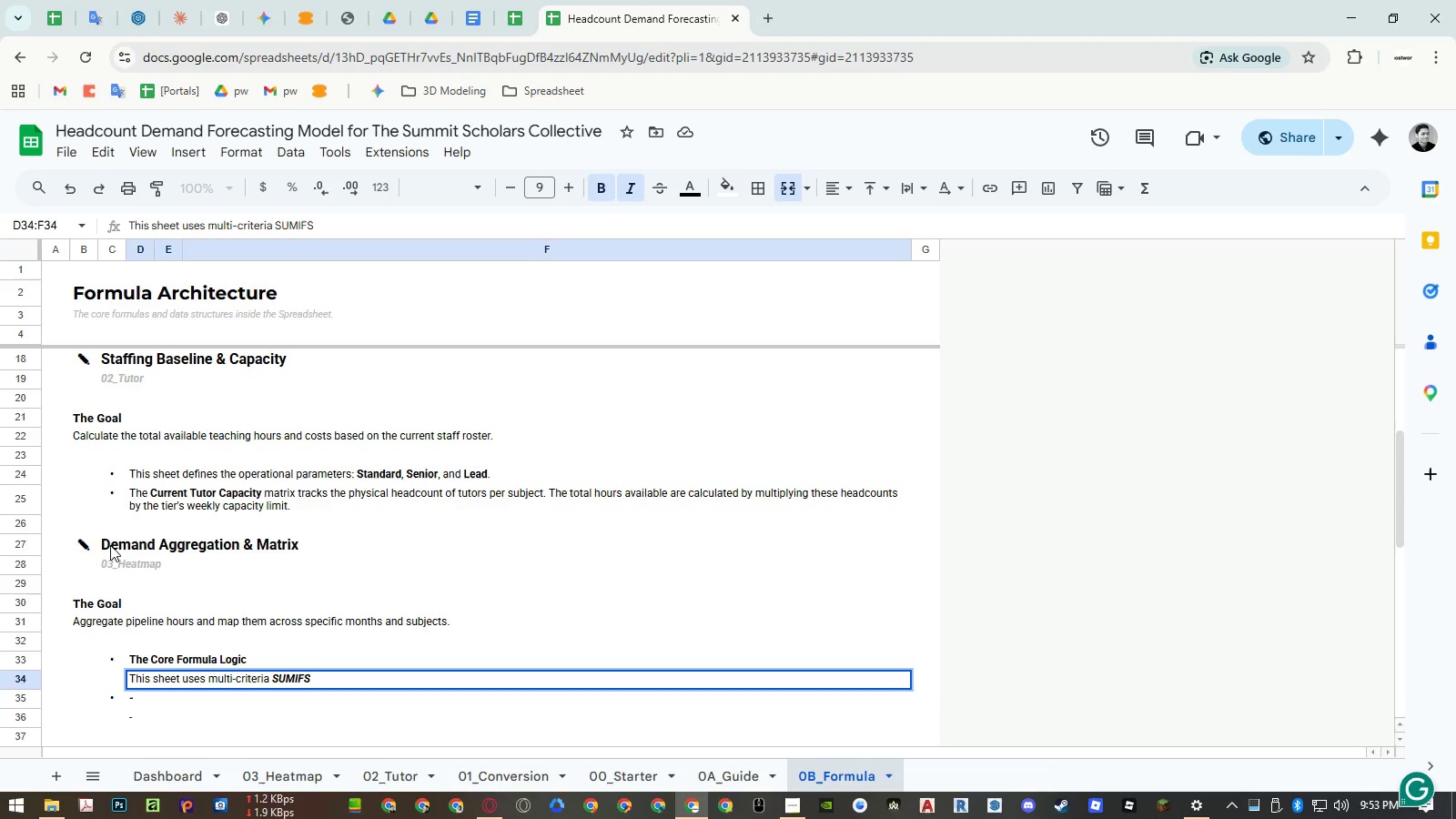 
key(Control+B)
 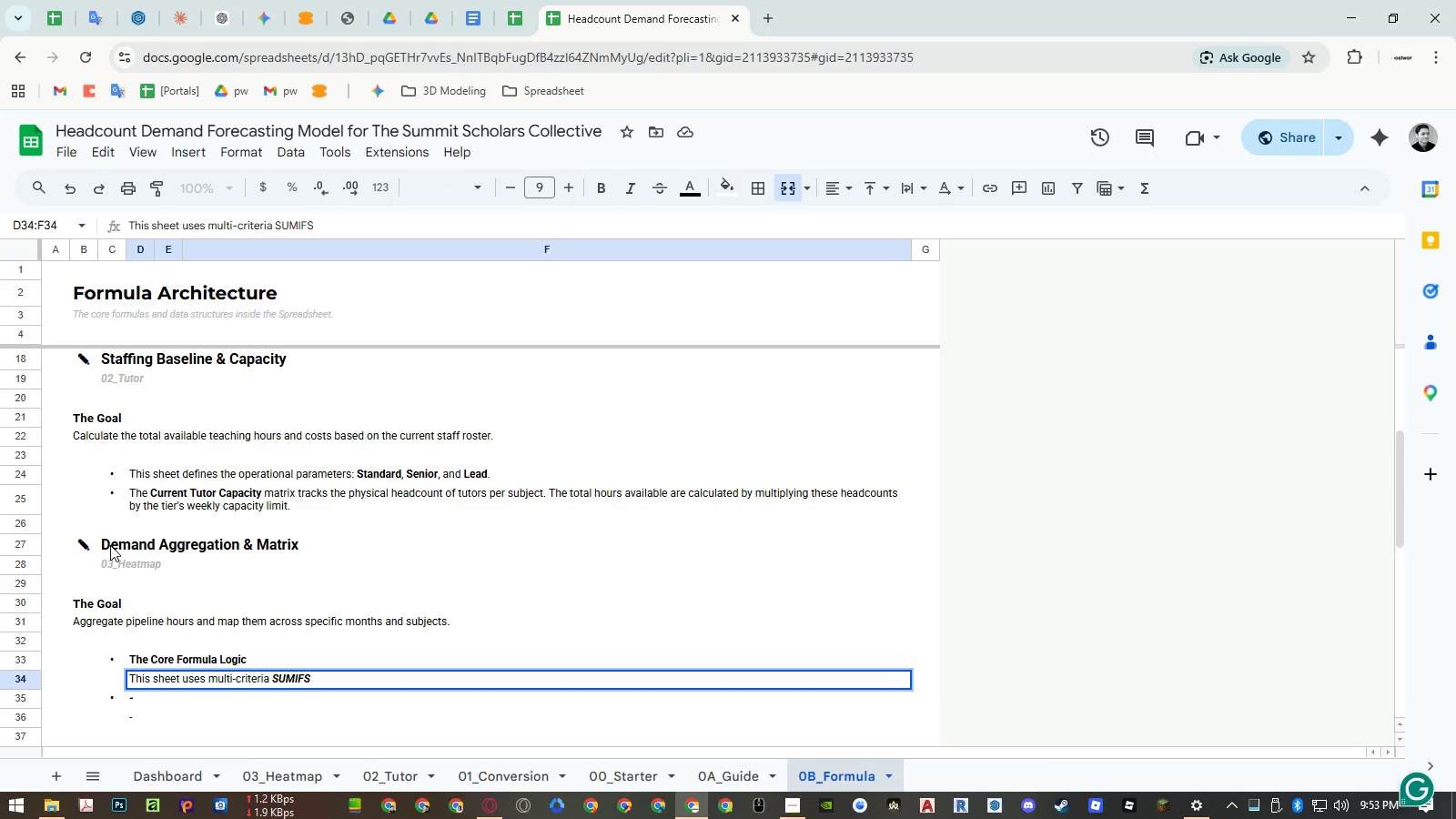 
type( to scan the )
 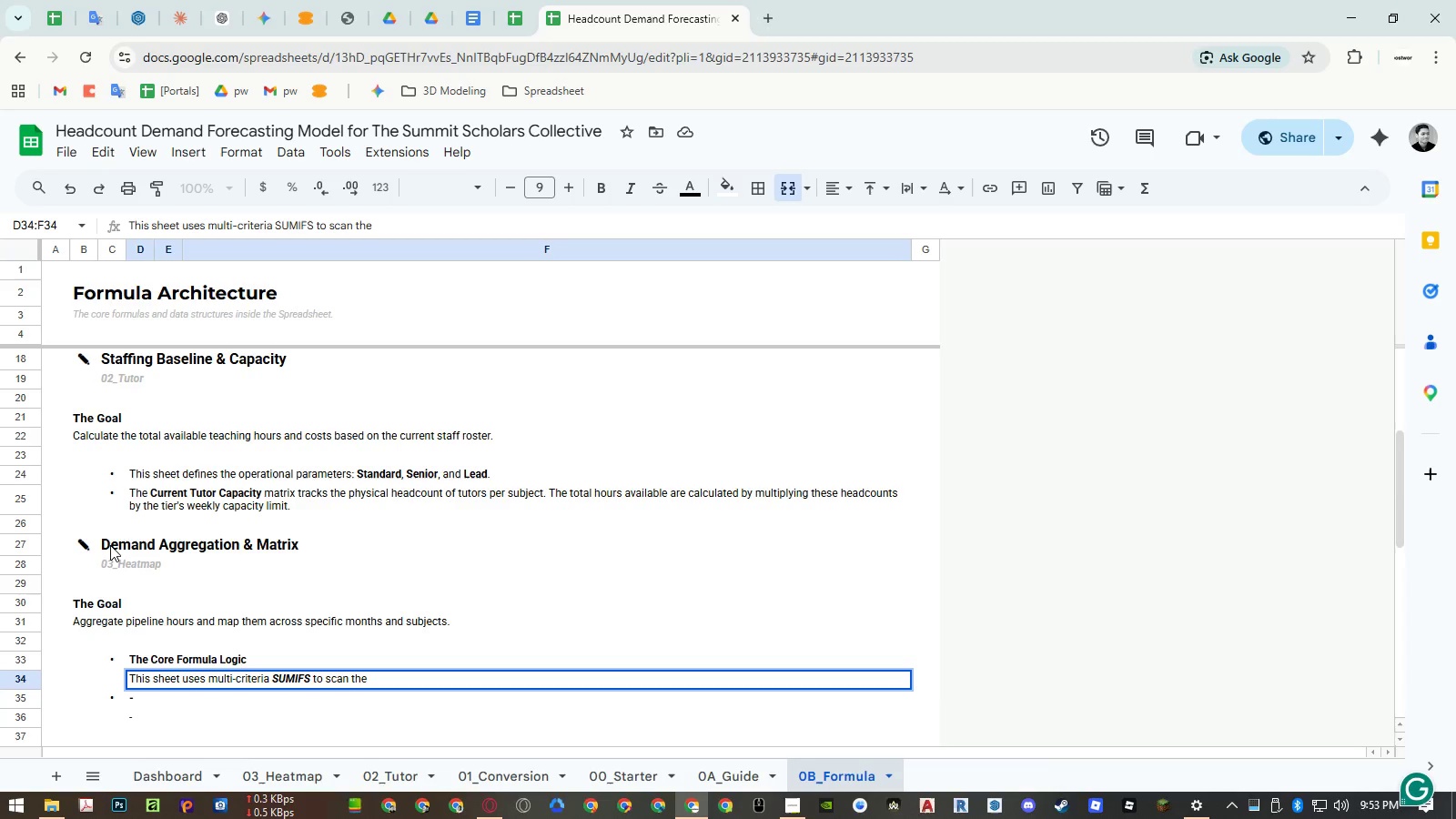 
key(Enter)
 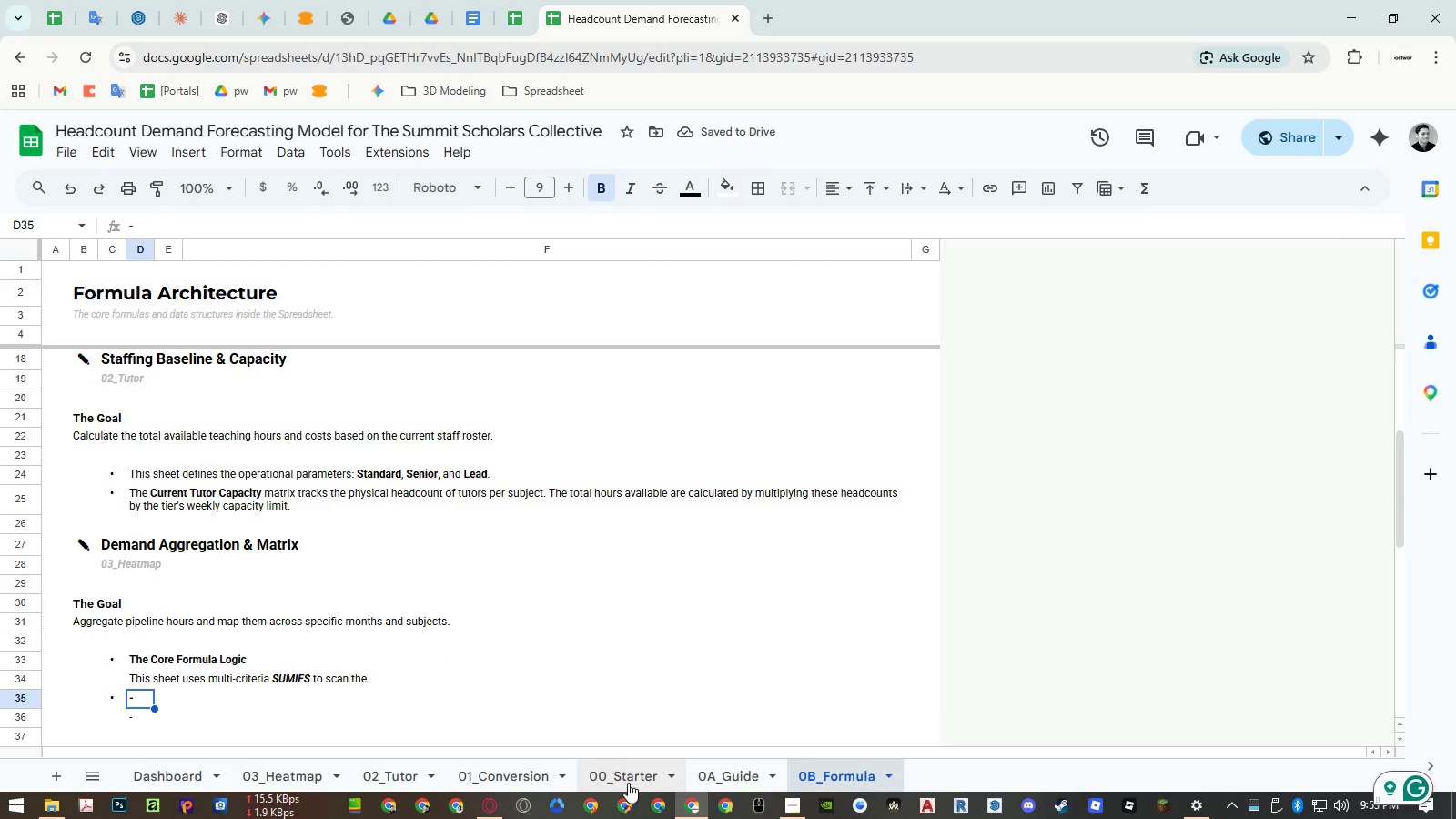 
left_click([628, 783])
 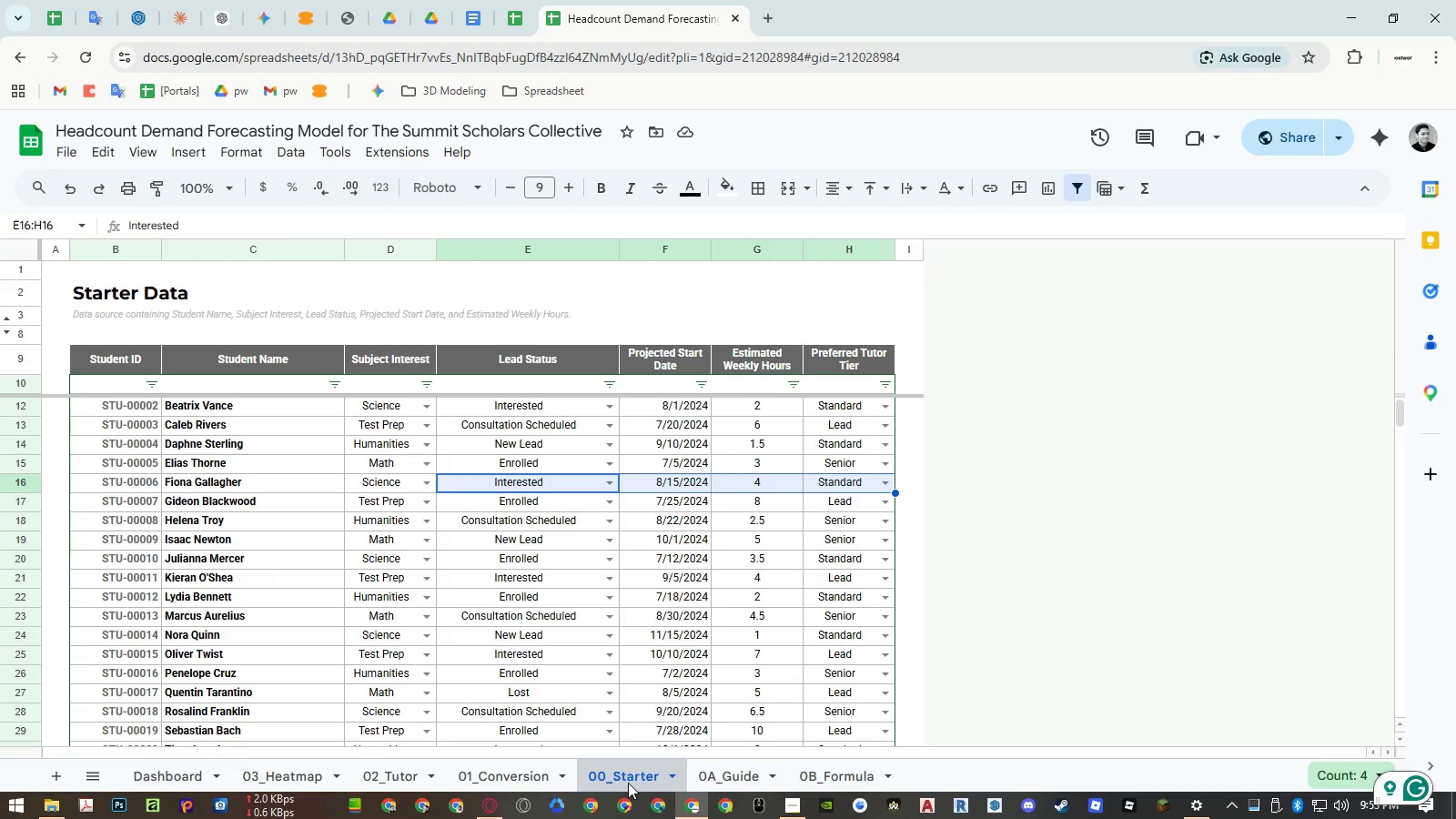 
double_click([628, 783])
 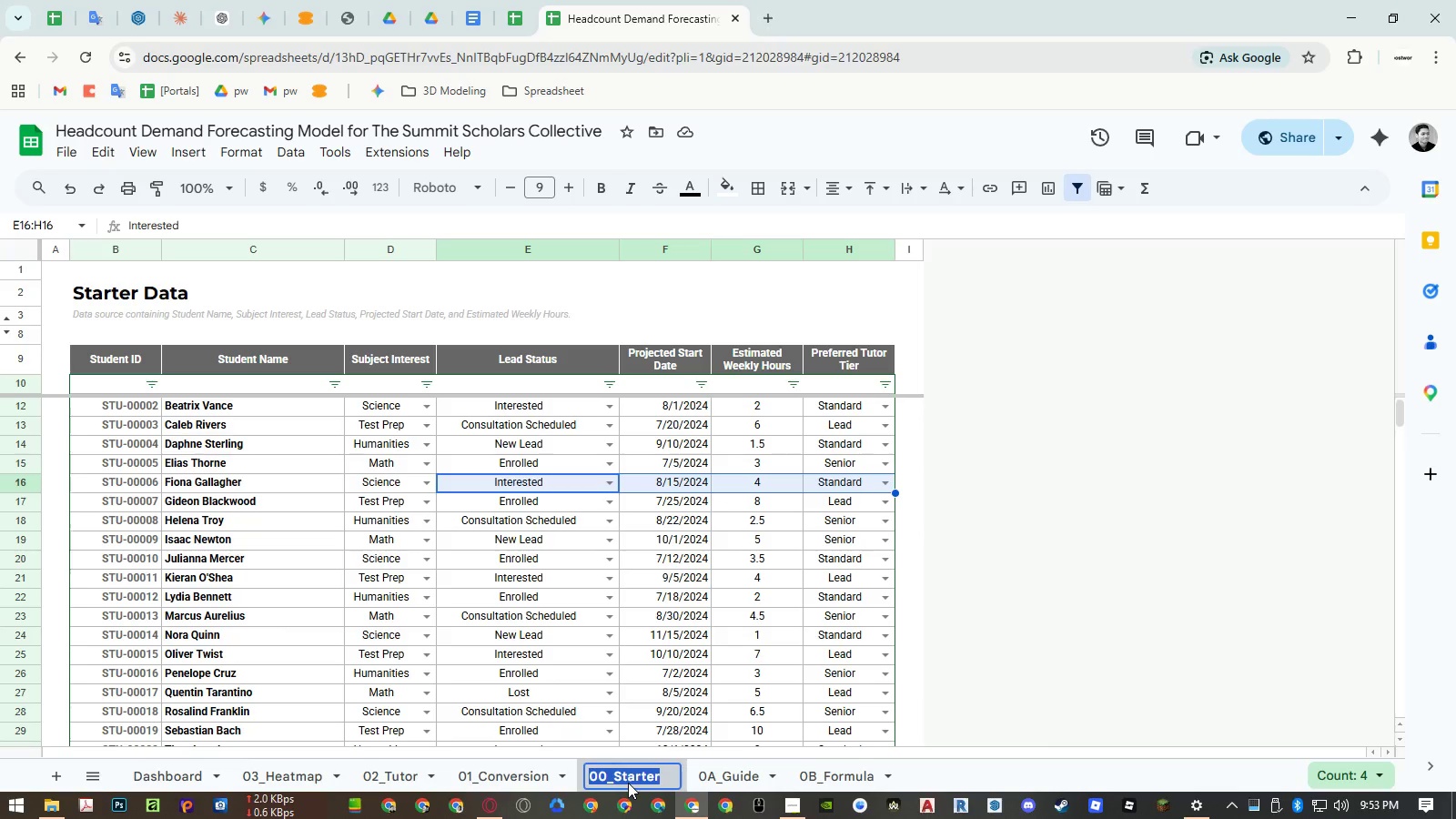 
key(C)
 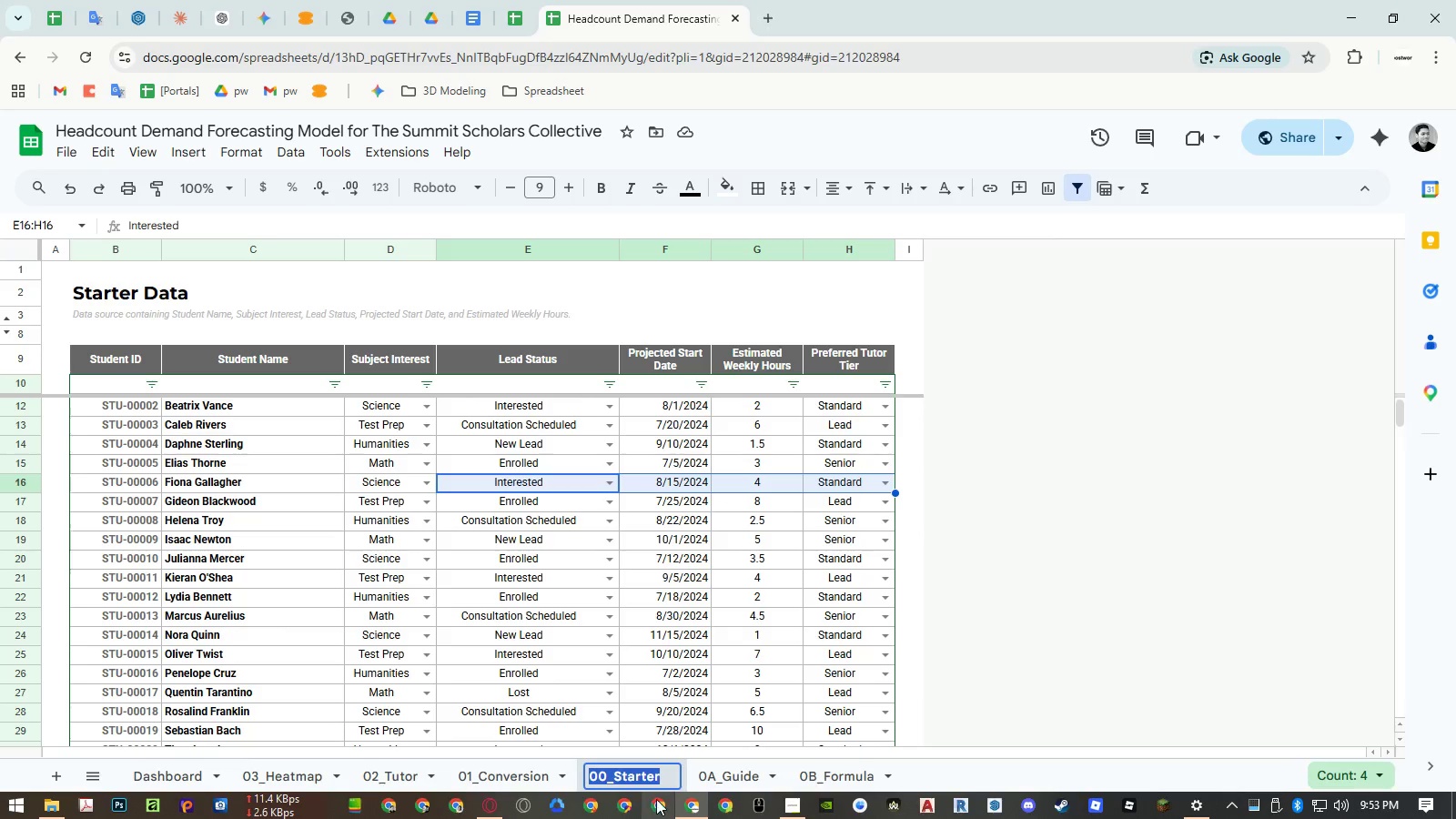 
key(Escape)
 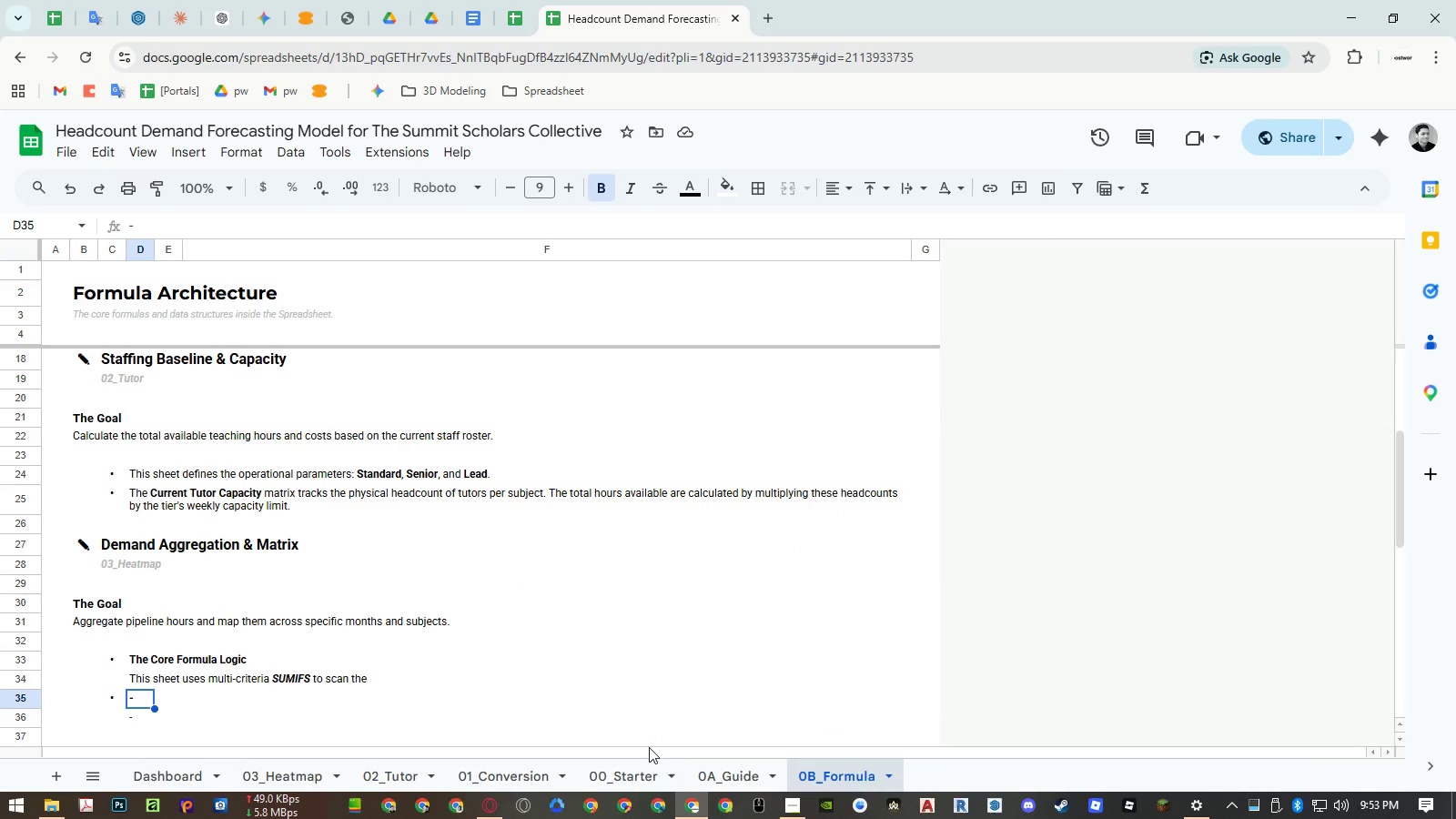 
wait(5.09)
 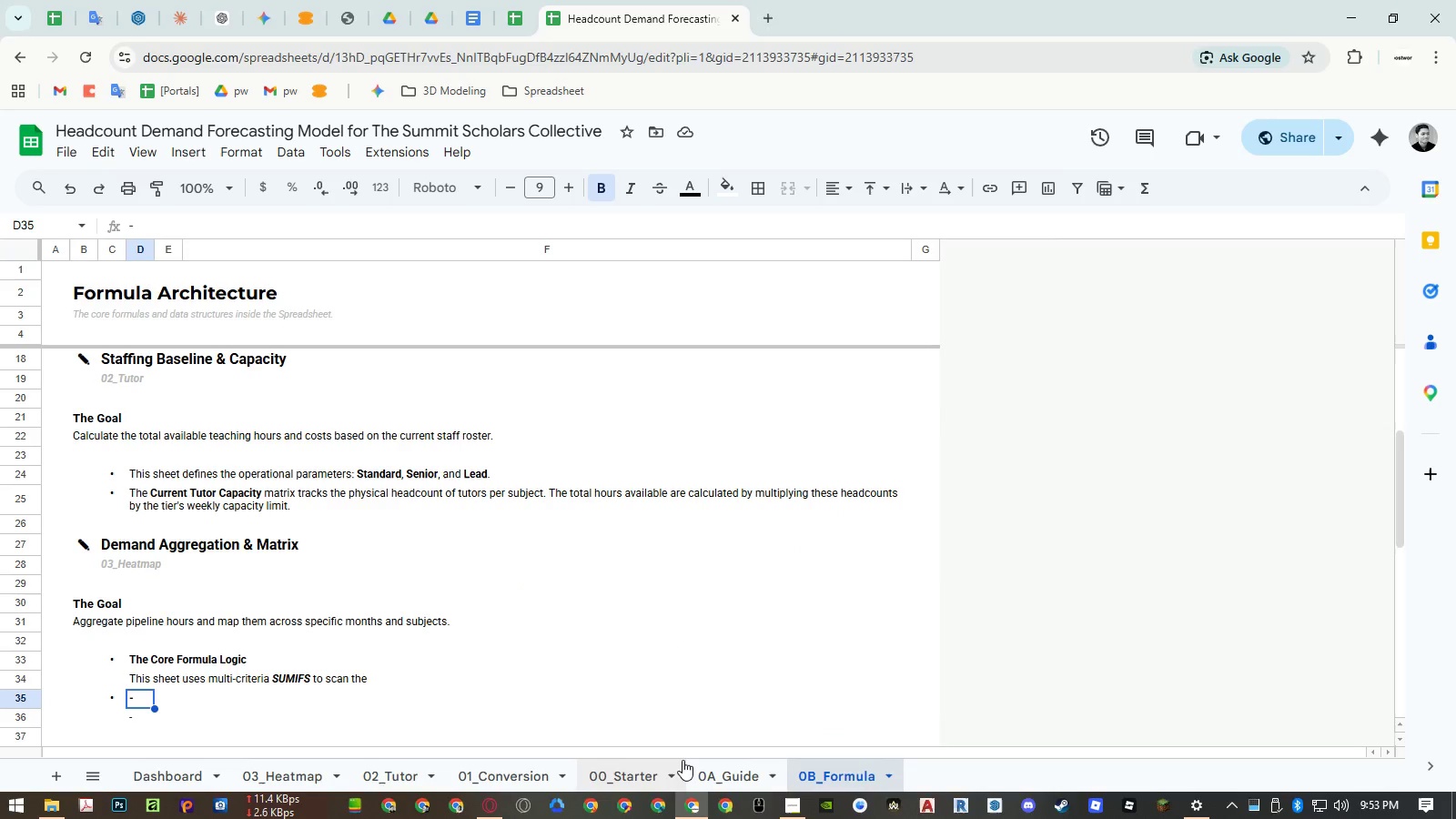 
double_click([137, 677])
 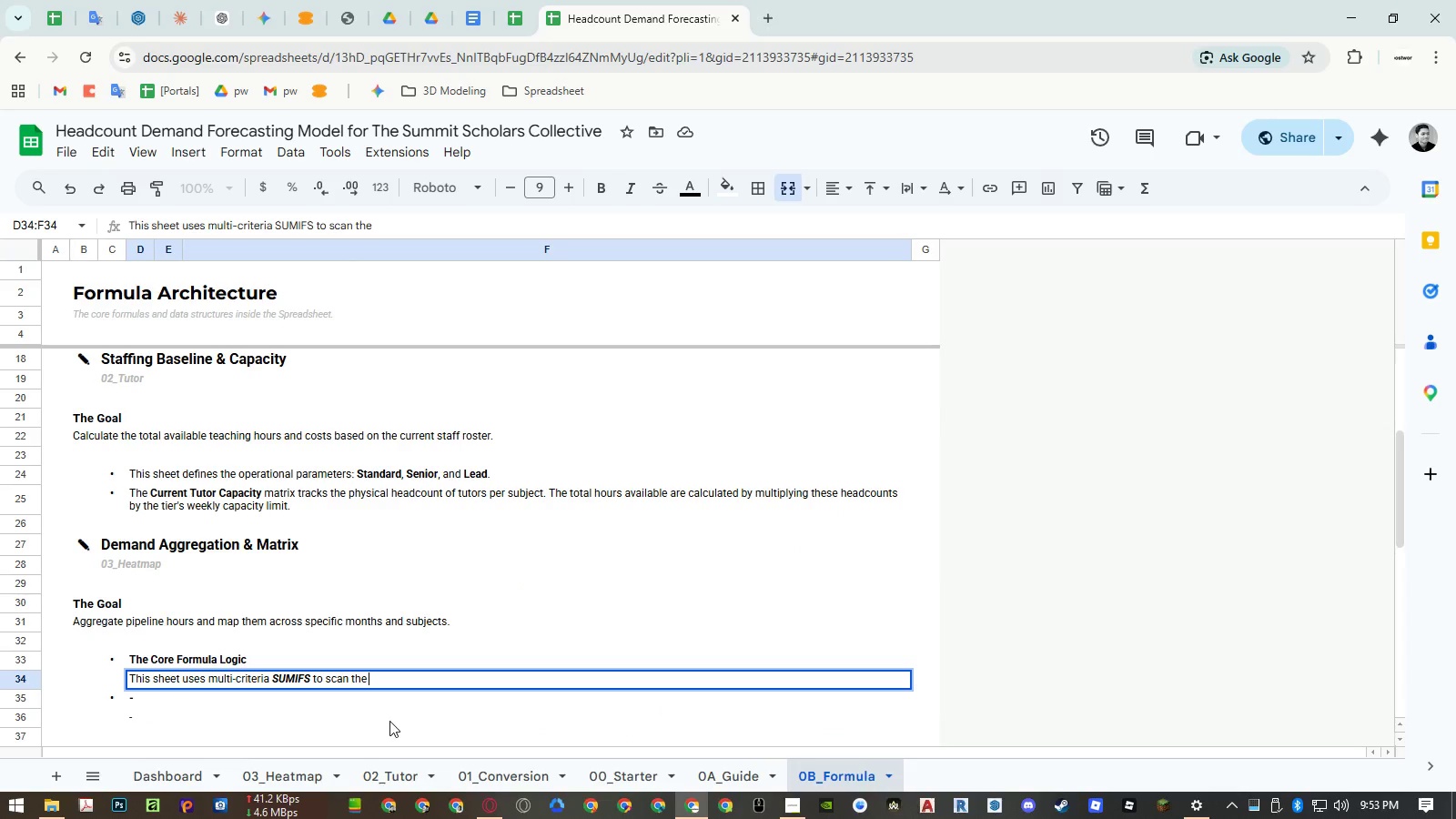 
key(Control+ControlLeft)
 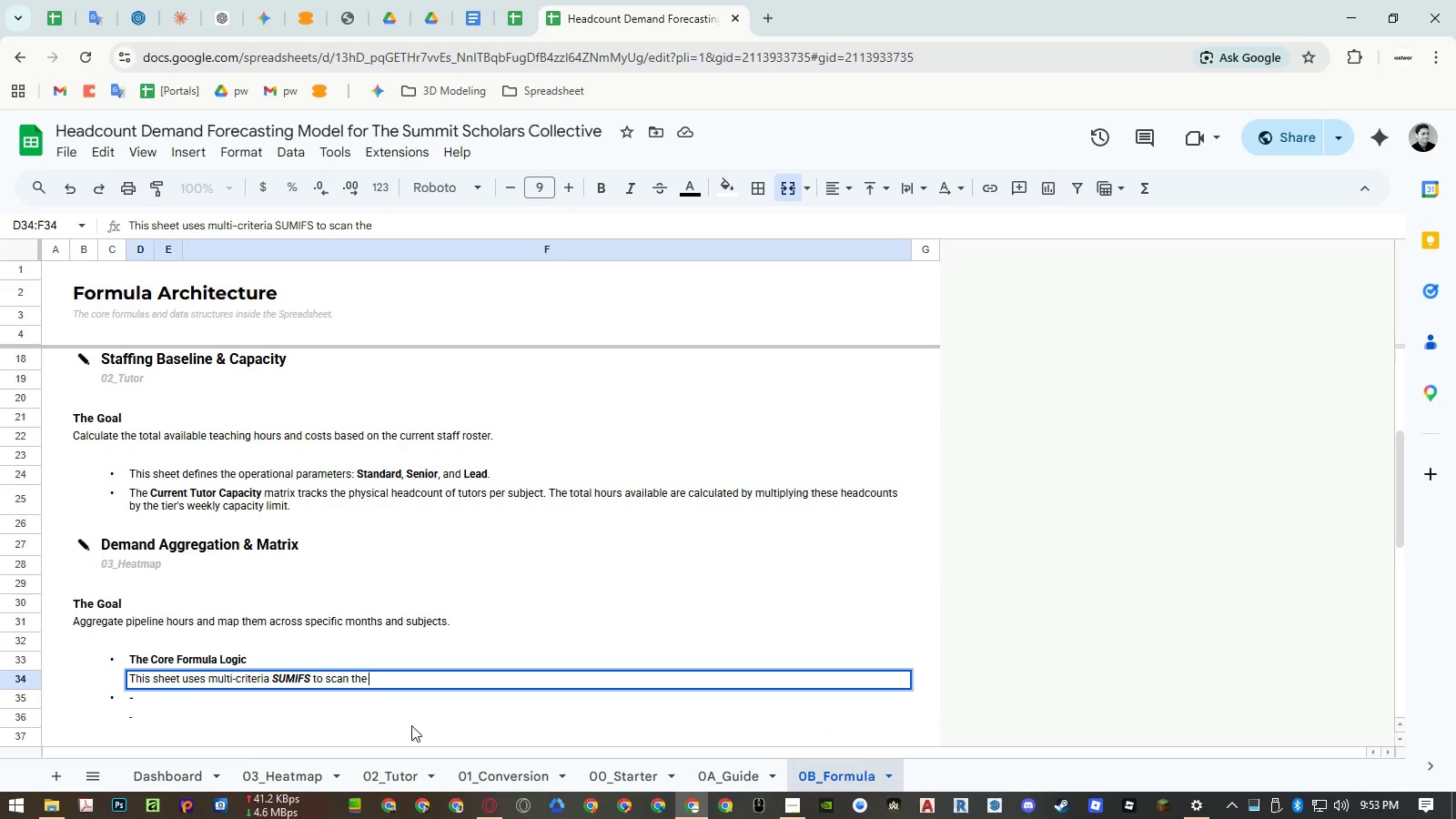 
key(Control+Shift+ShiftLeft)
 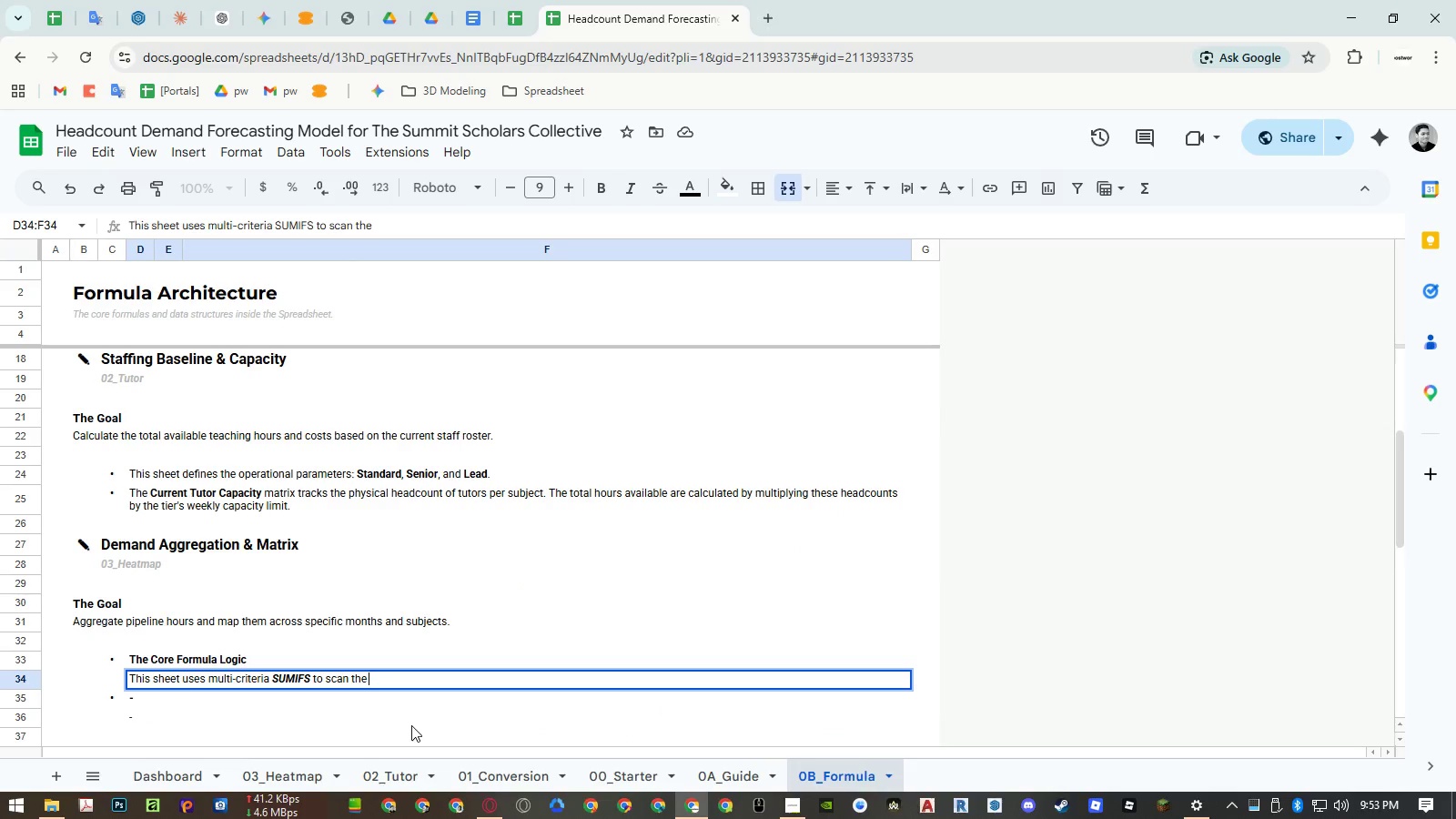 
key(Control+Shift+V)
 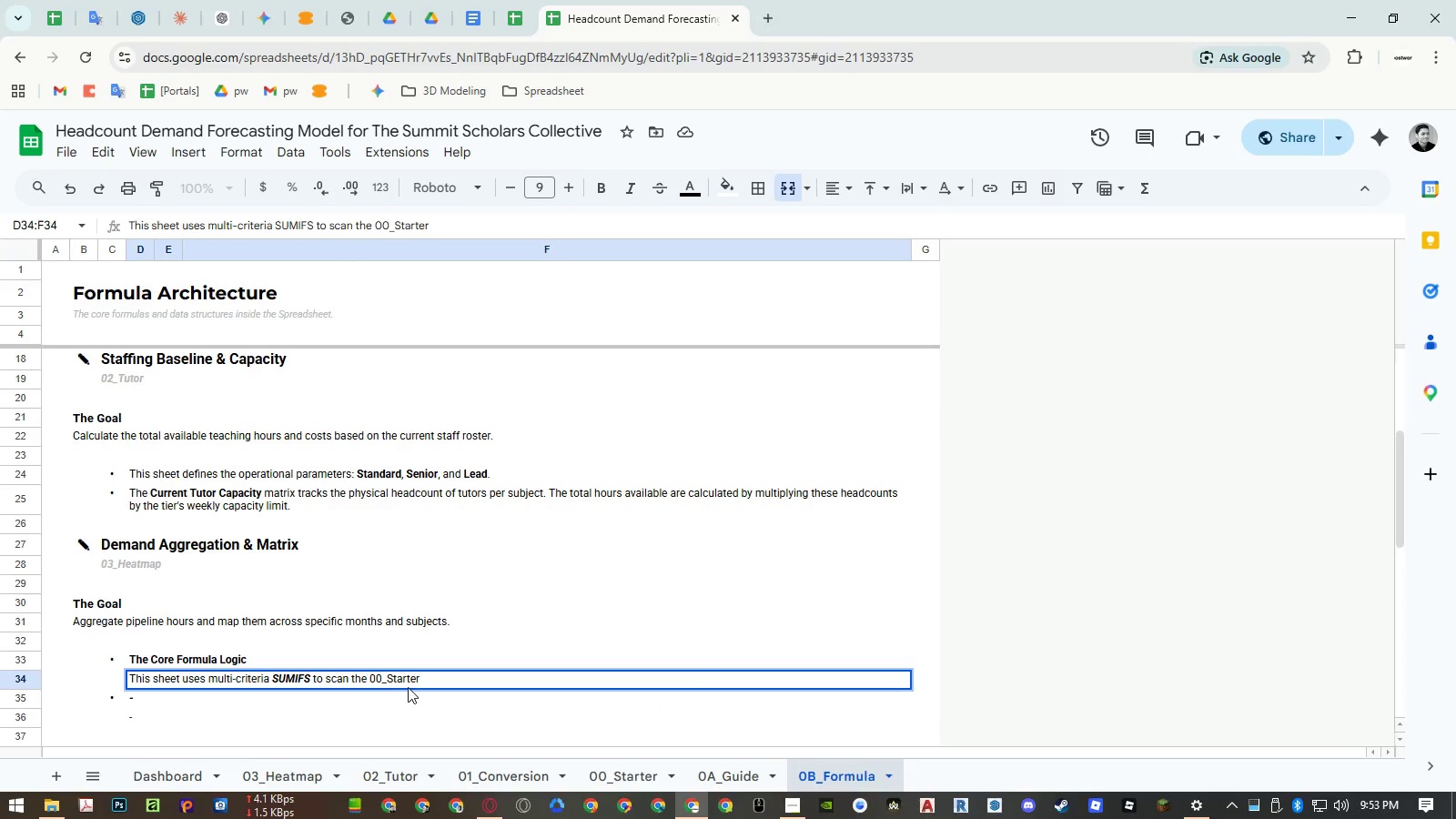 
type( data.)
 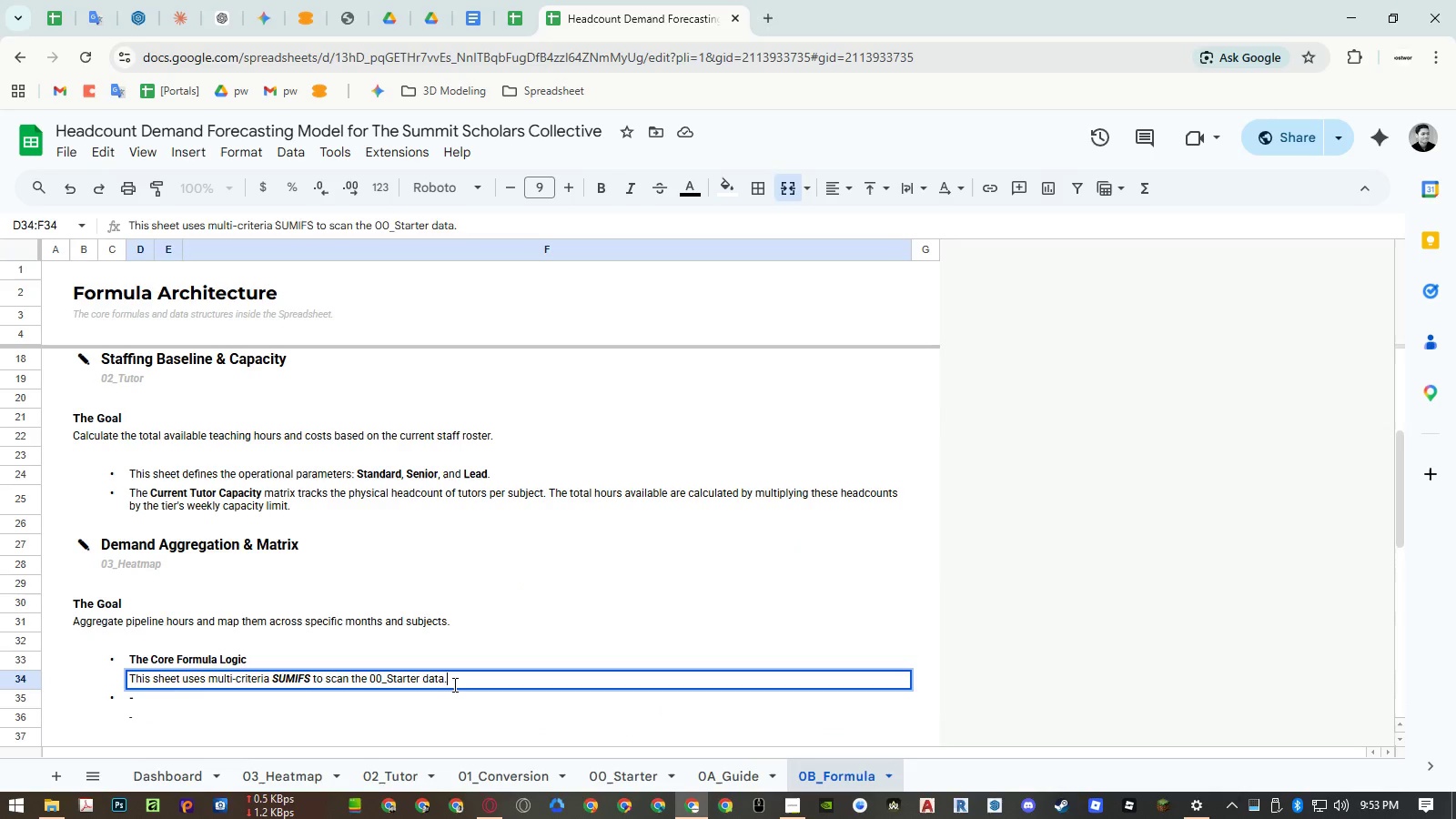 
key(Enter)
 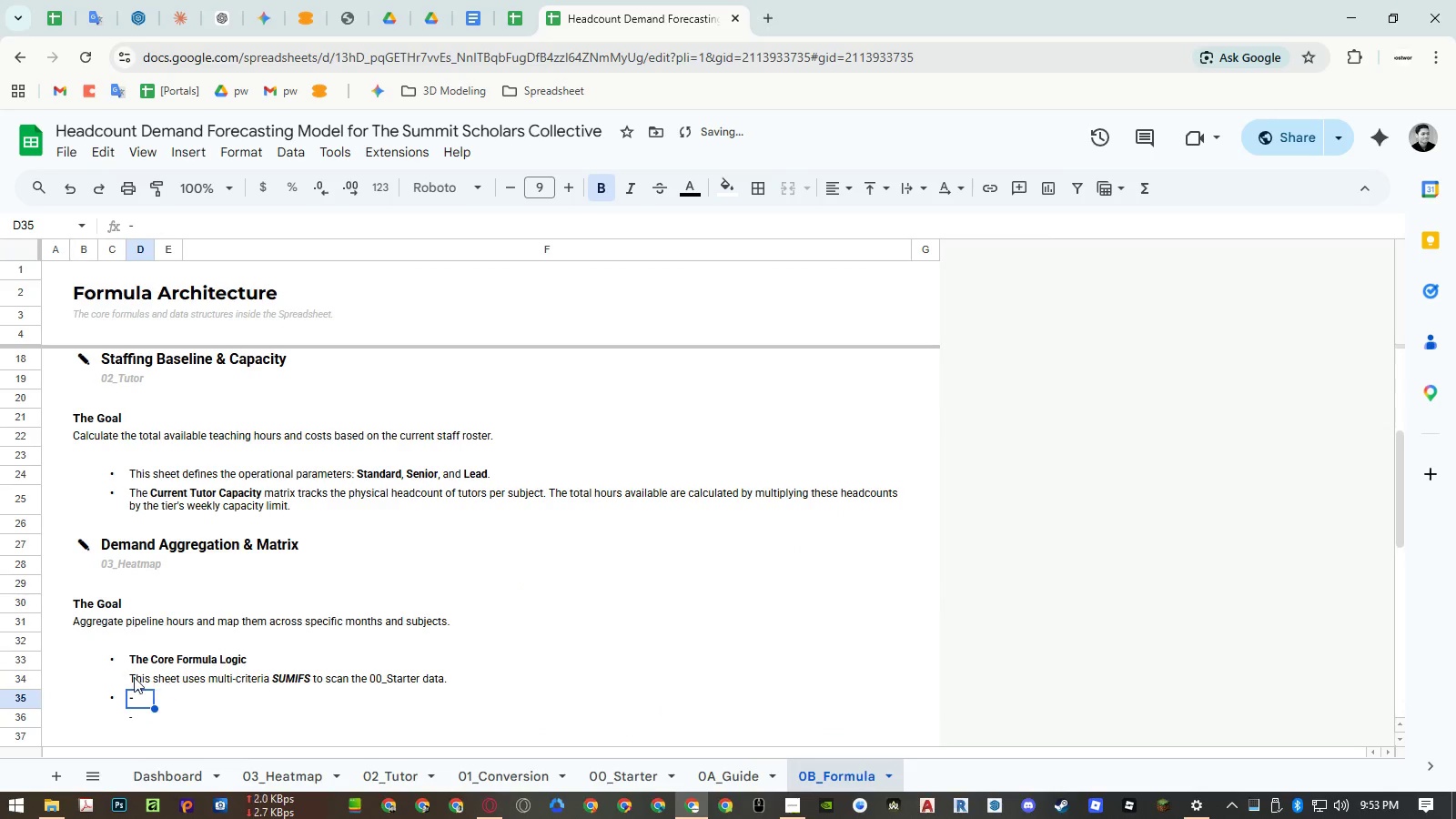 
double_click([134, 677])
 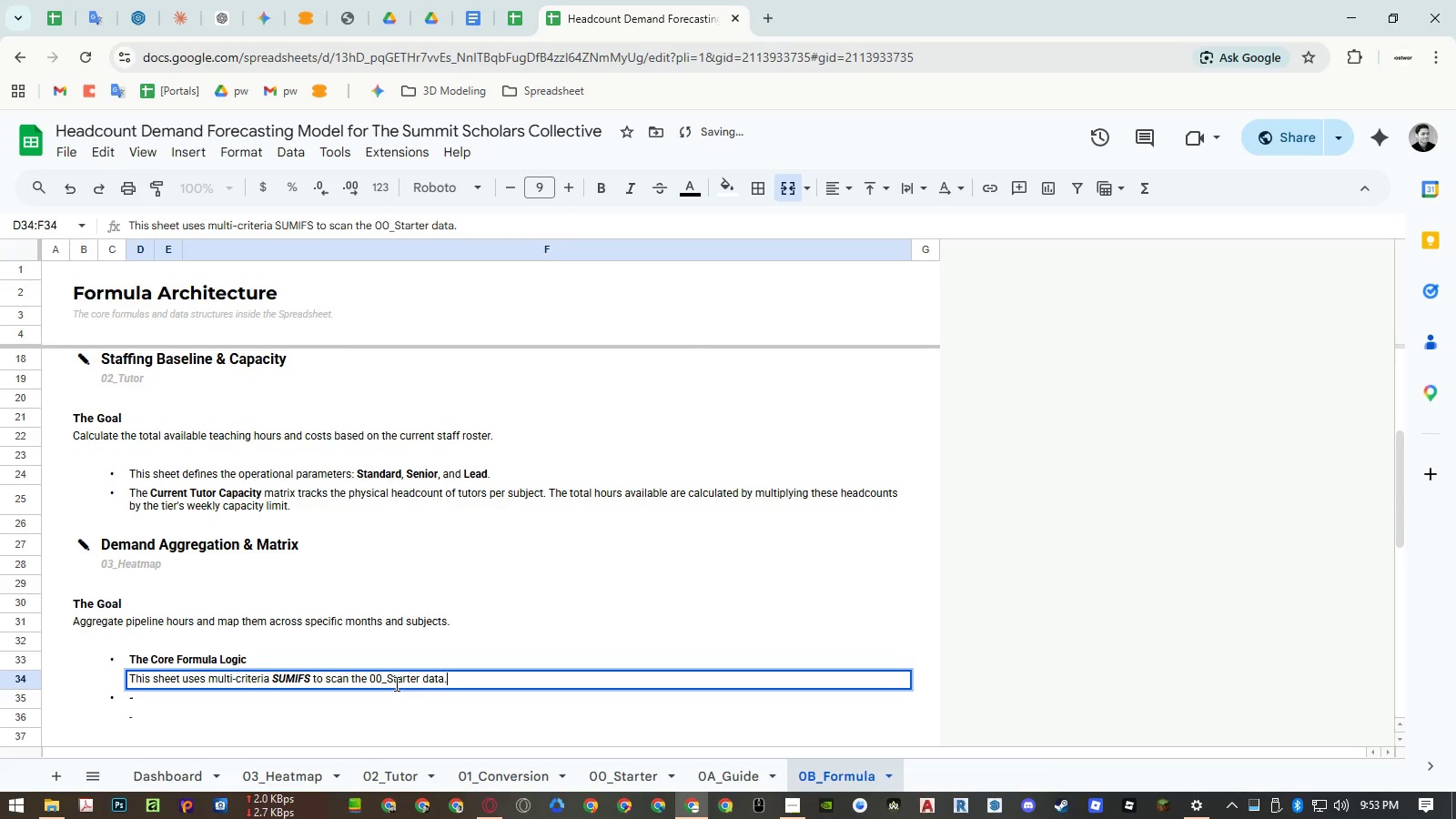 
left_click([394, 680])
 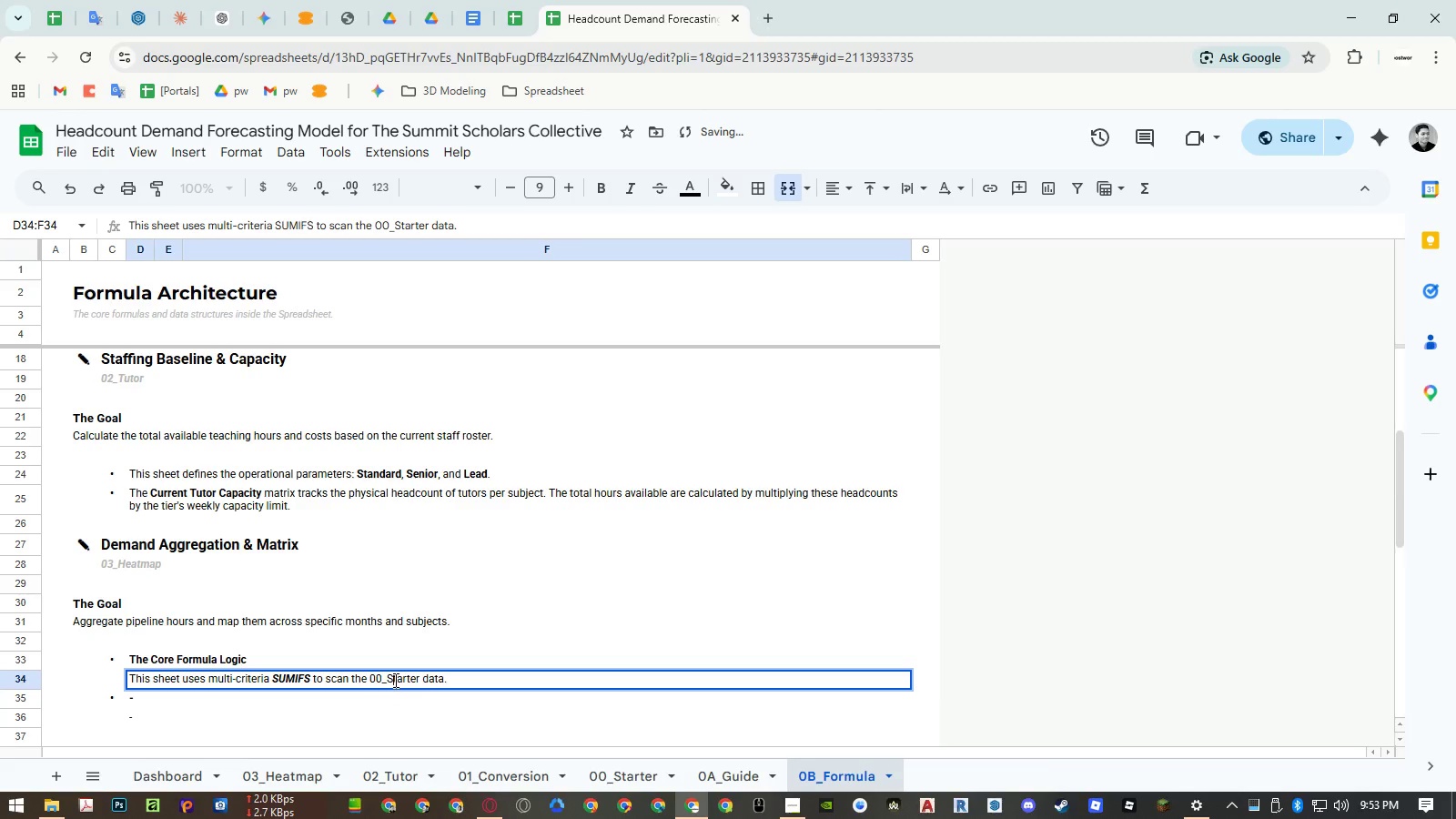 
left_click_drag(start_coordinate=[394, 680], to_coordinate=[385, 679])
 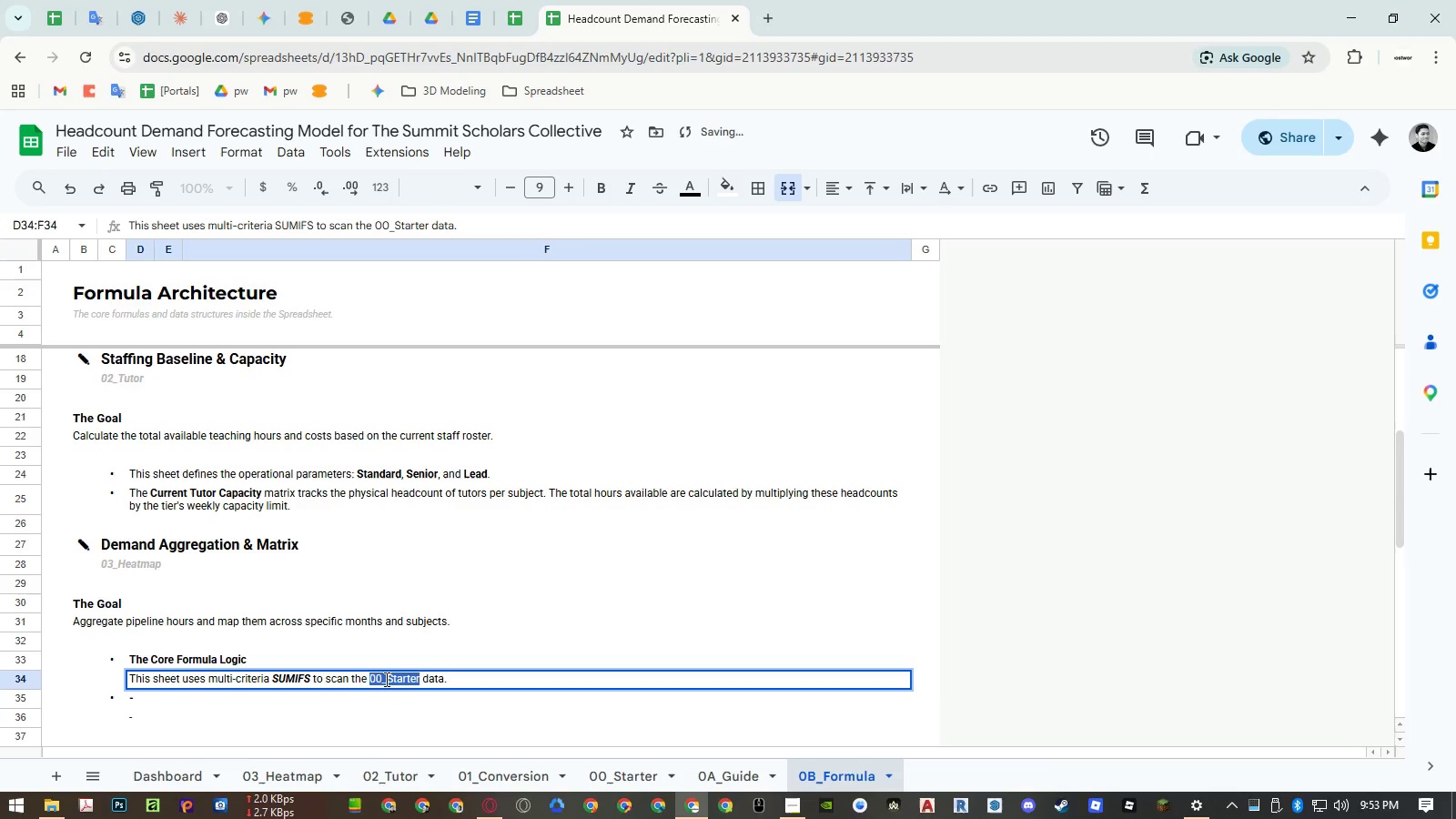 
key(Control+B)
 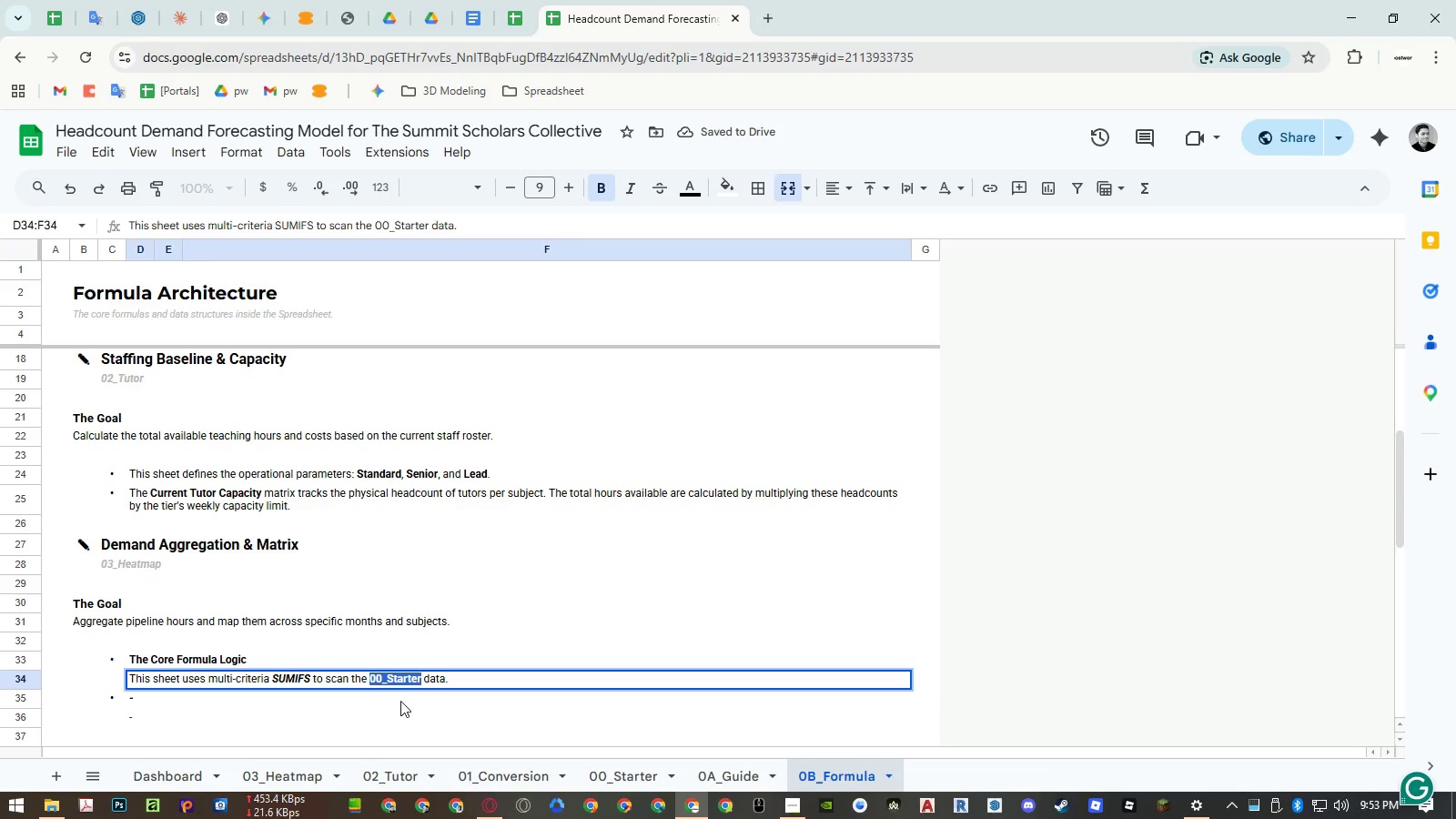 
left_click([394, 704])
 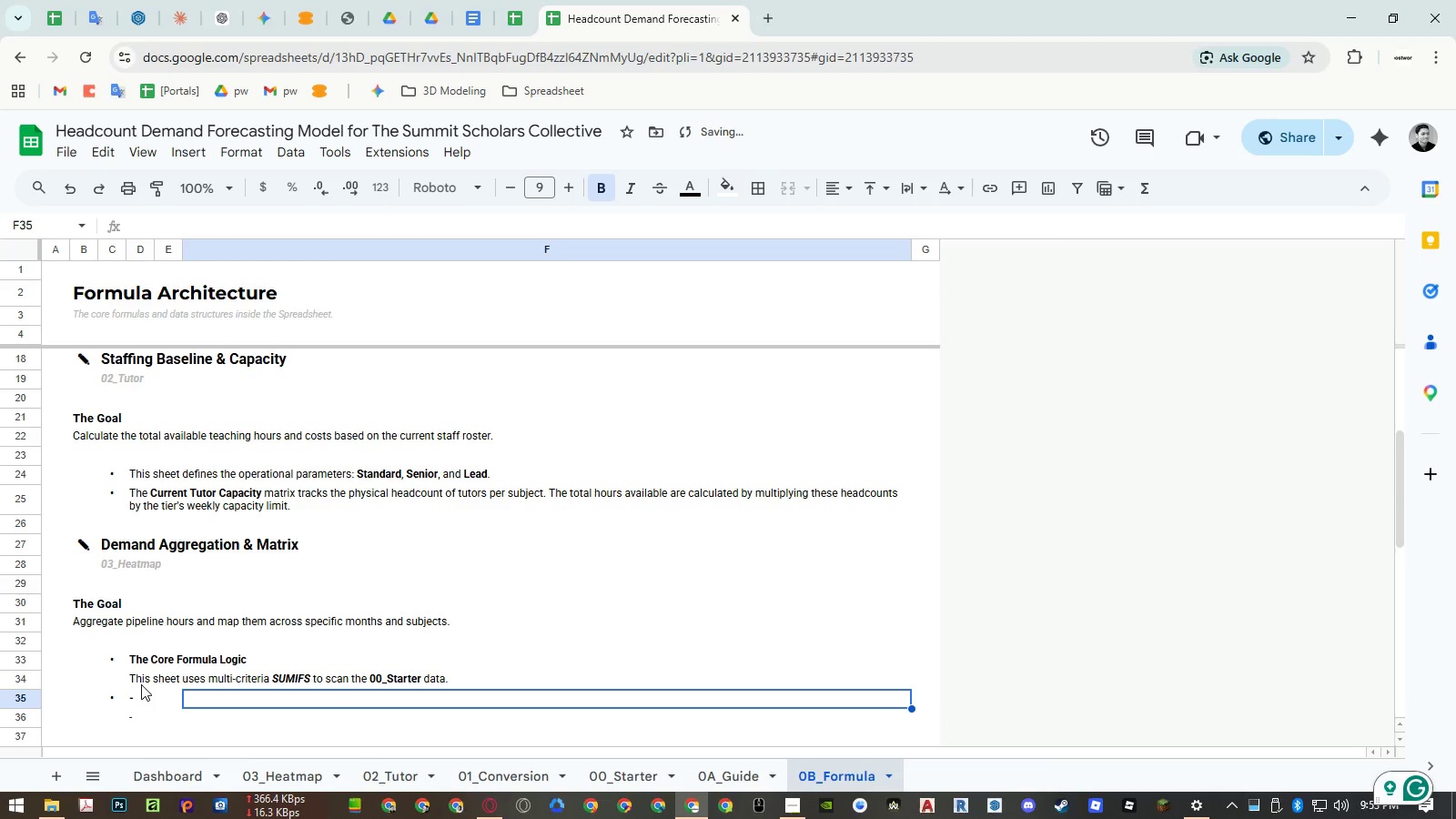 
double_click([138, 682])
 